 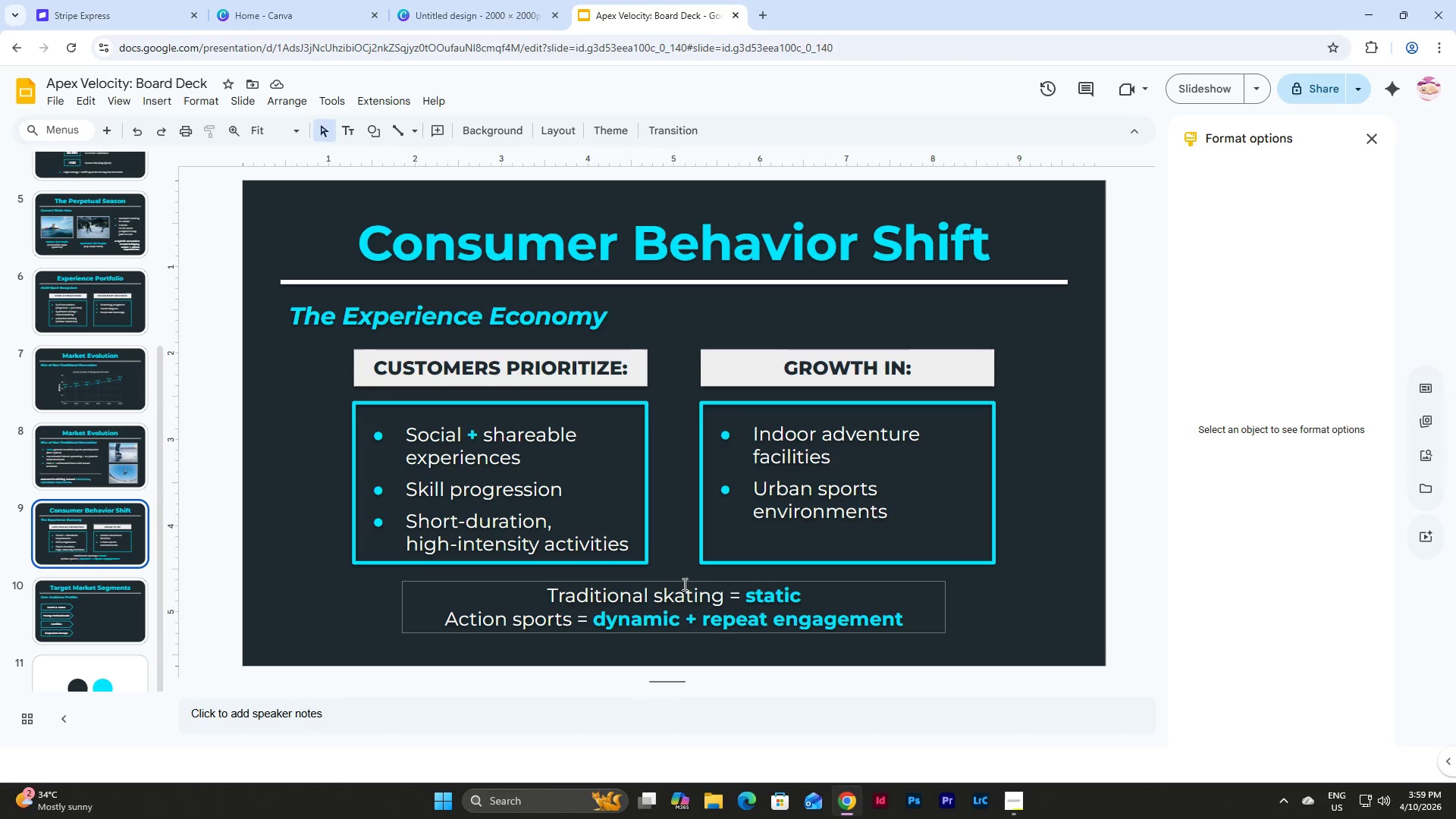 
left_click([664, 579])
 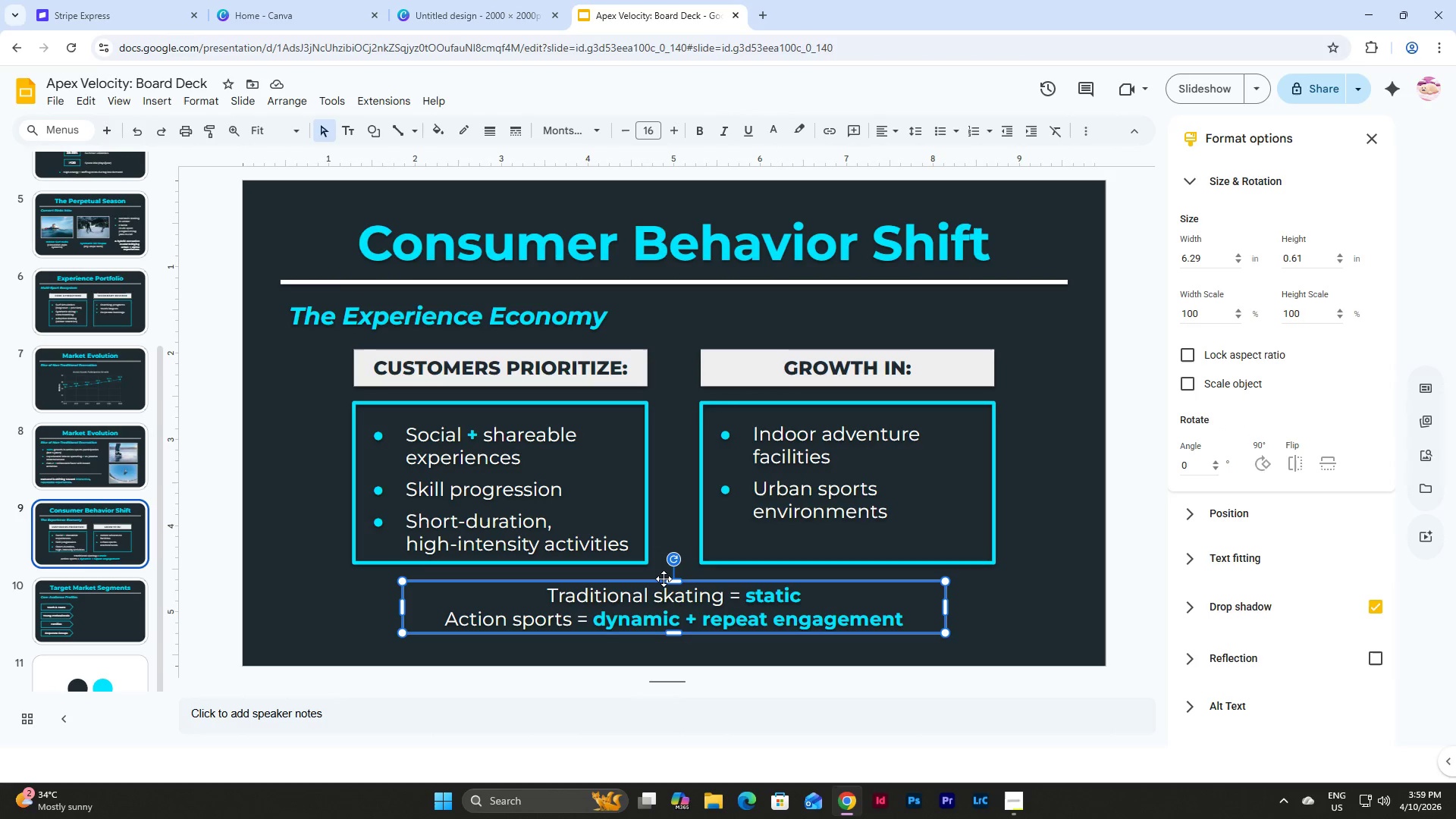 
key(Control+C)
 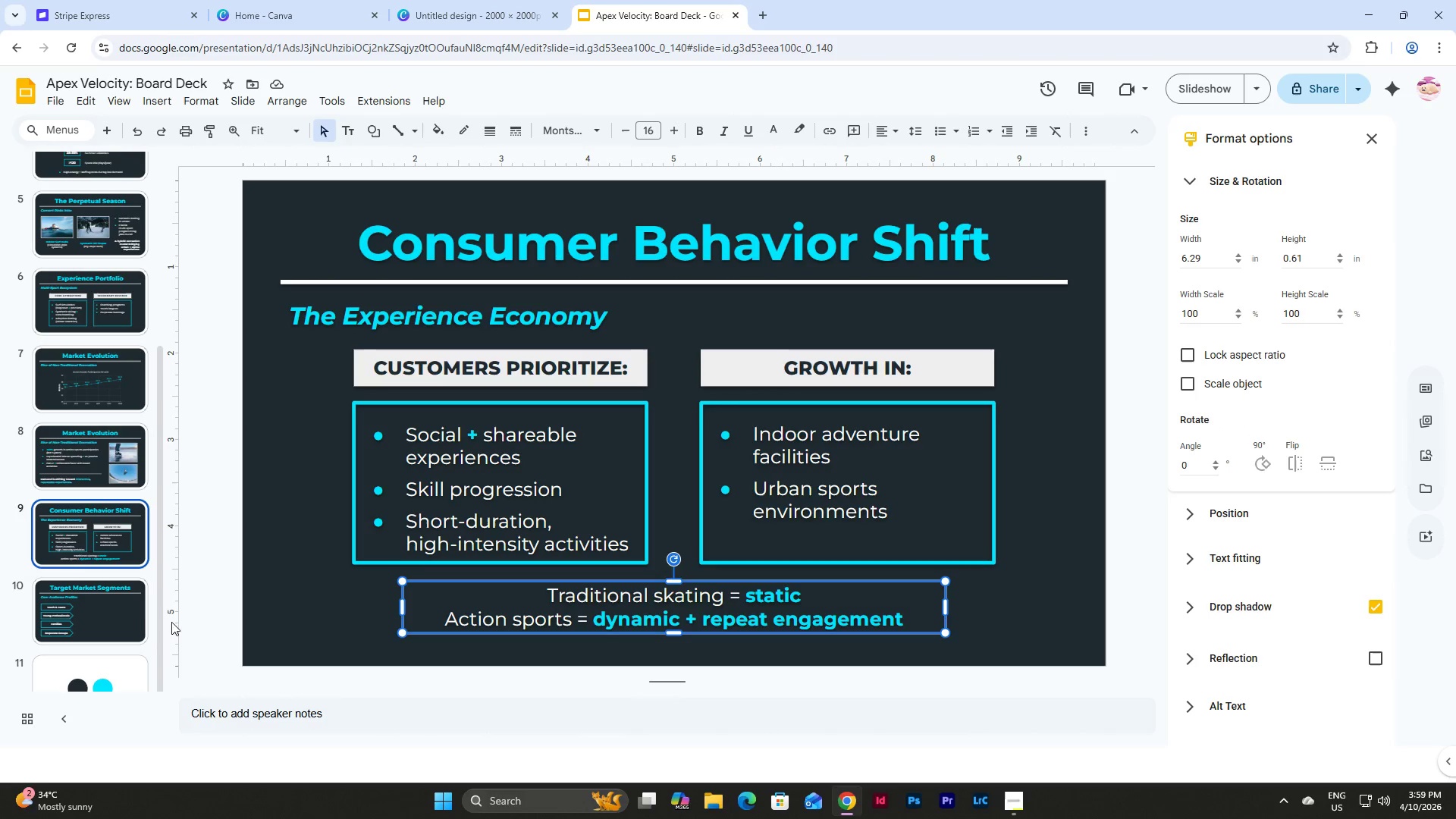 
left_click([119, 603])
 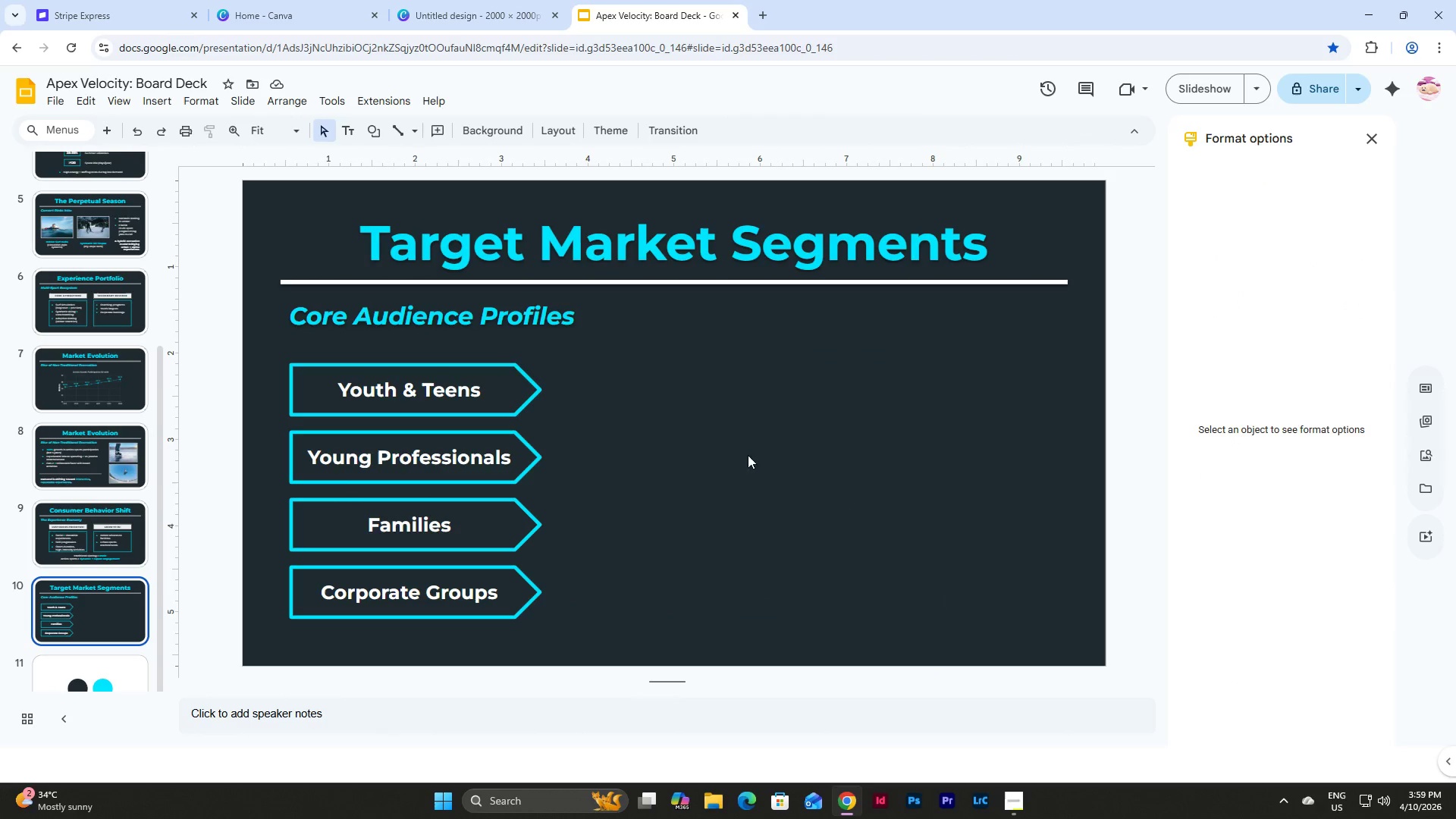 
left_click([751, 444])
 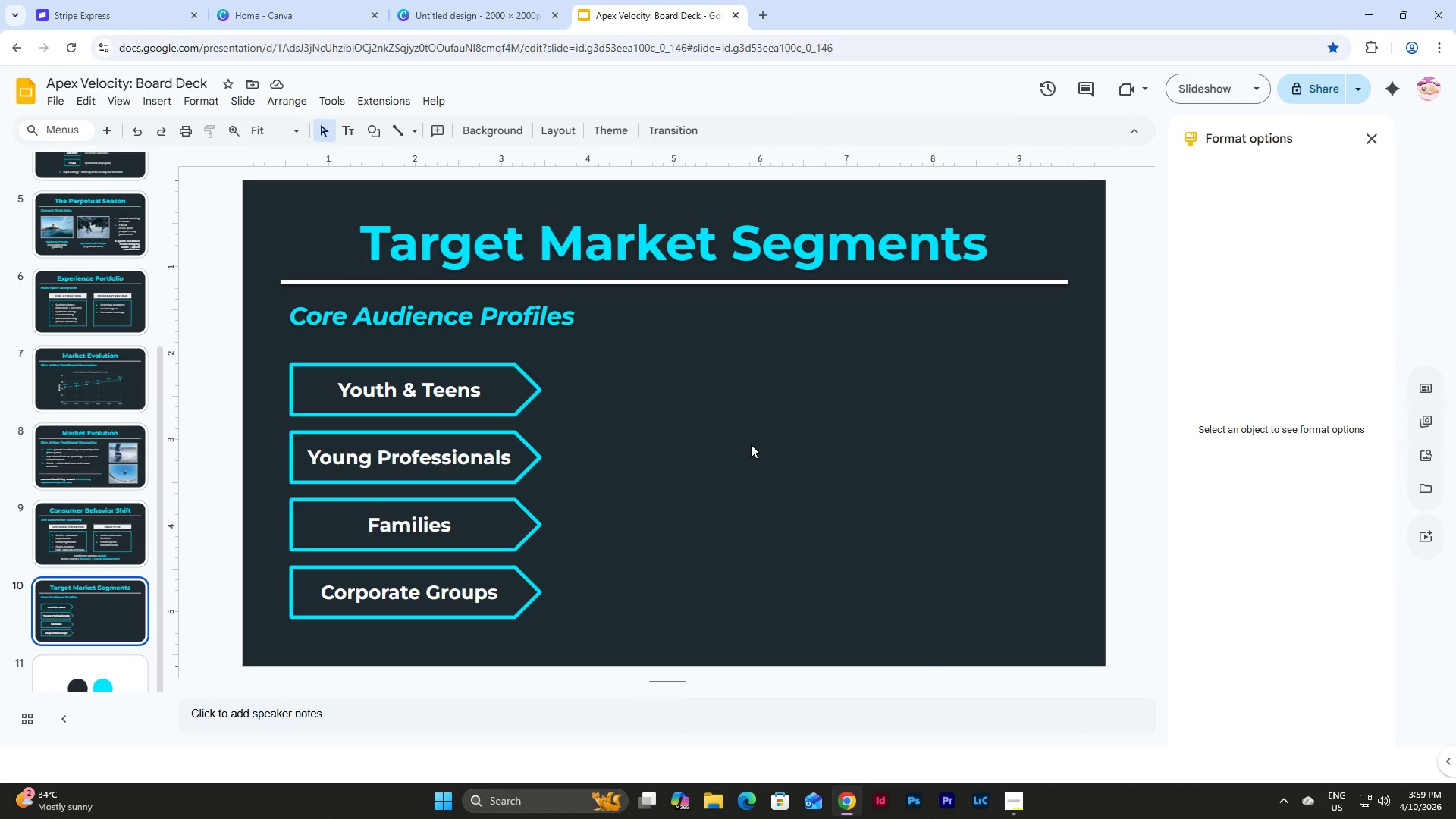 
key(Control+V)
 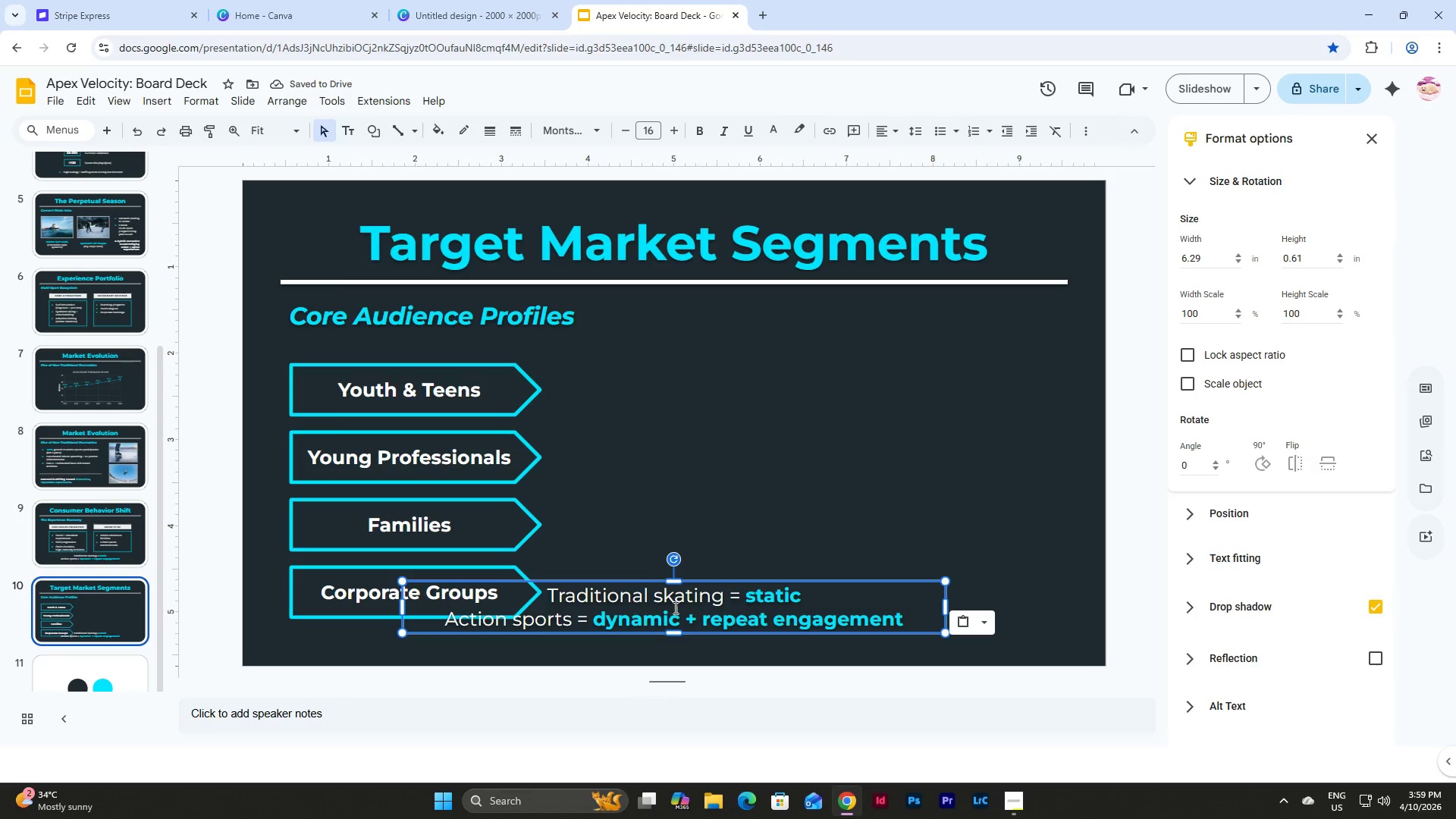 
left_click([553, 592])
 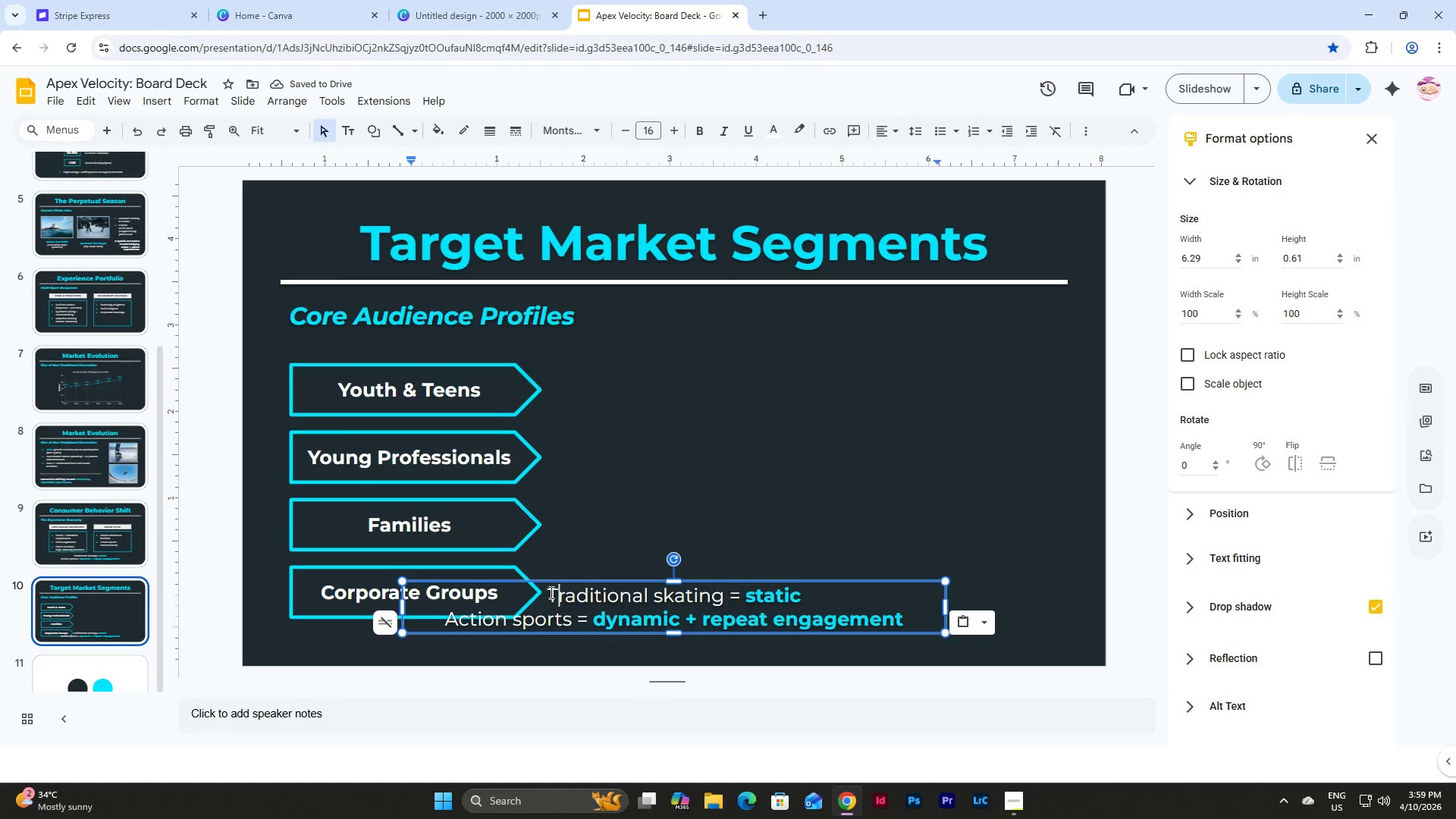 
left_click_drag(start_coordinate=[550, 592], to_coordinate=[961, 613])
 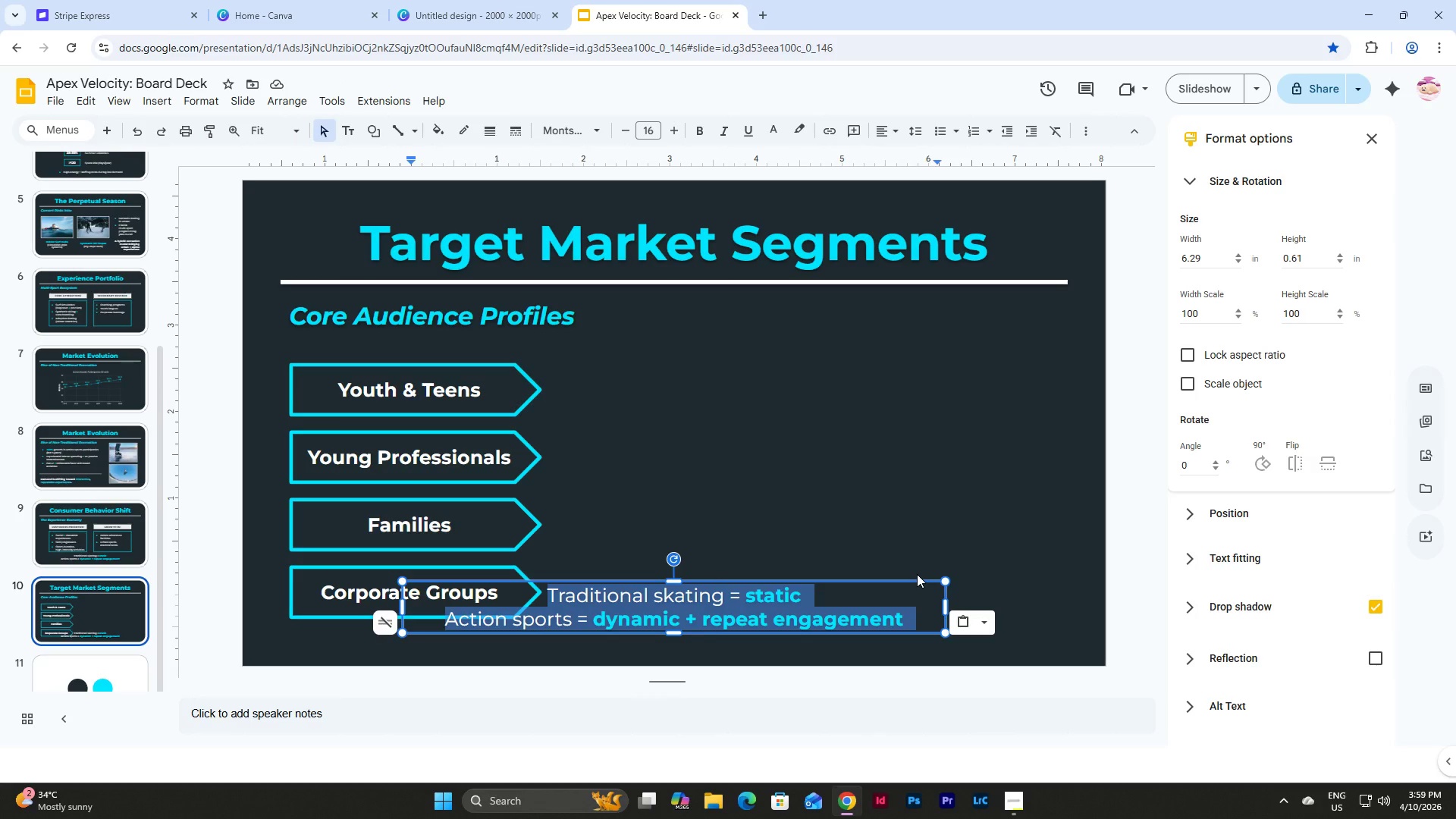 
key(Backspace)
 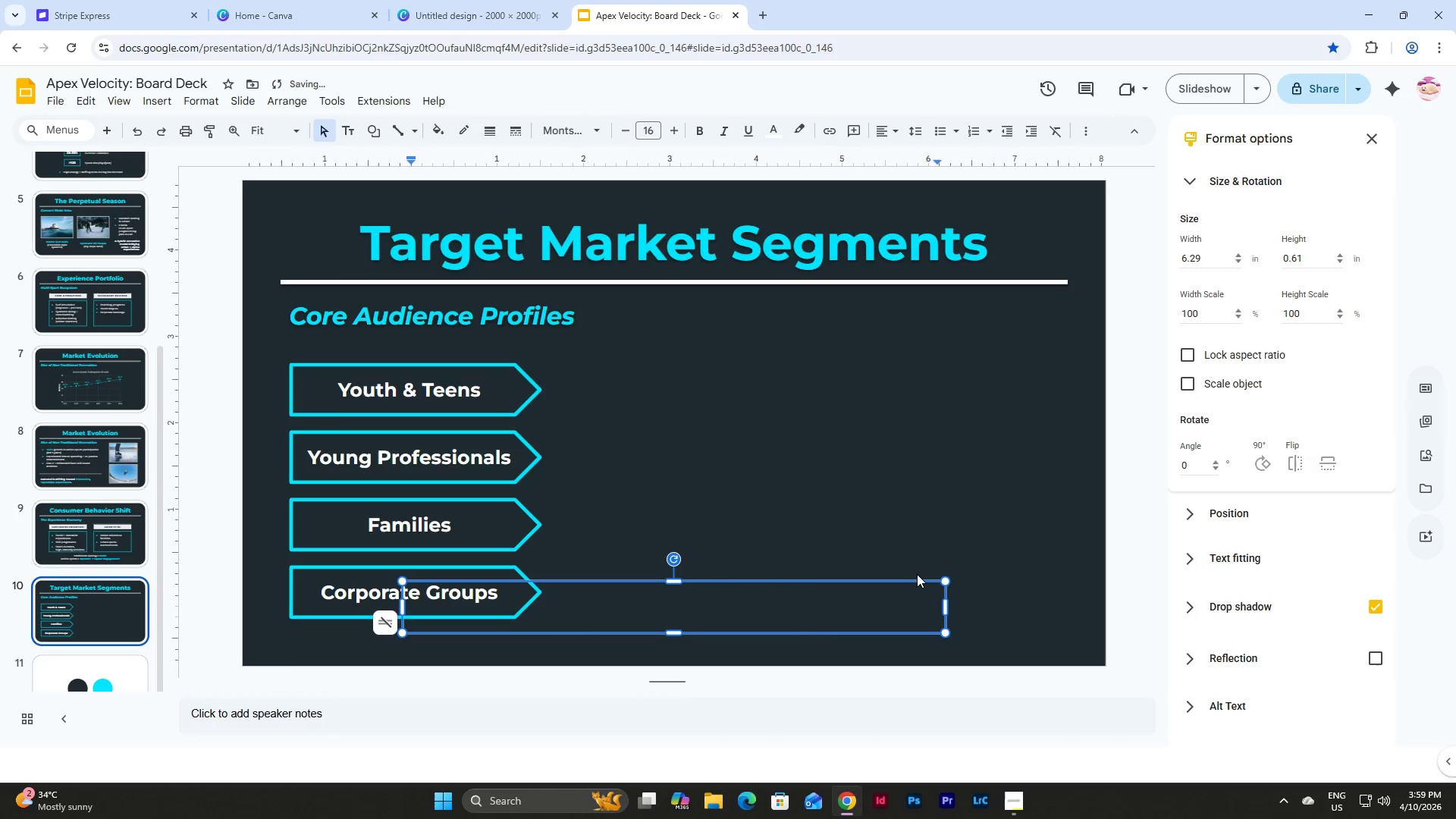 
key(Shift+9)
 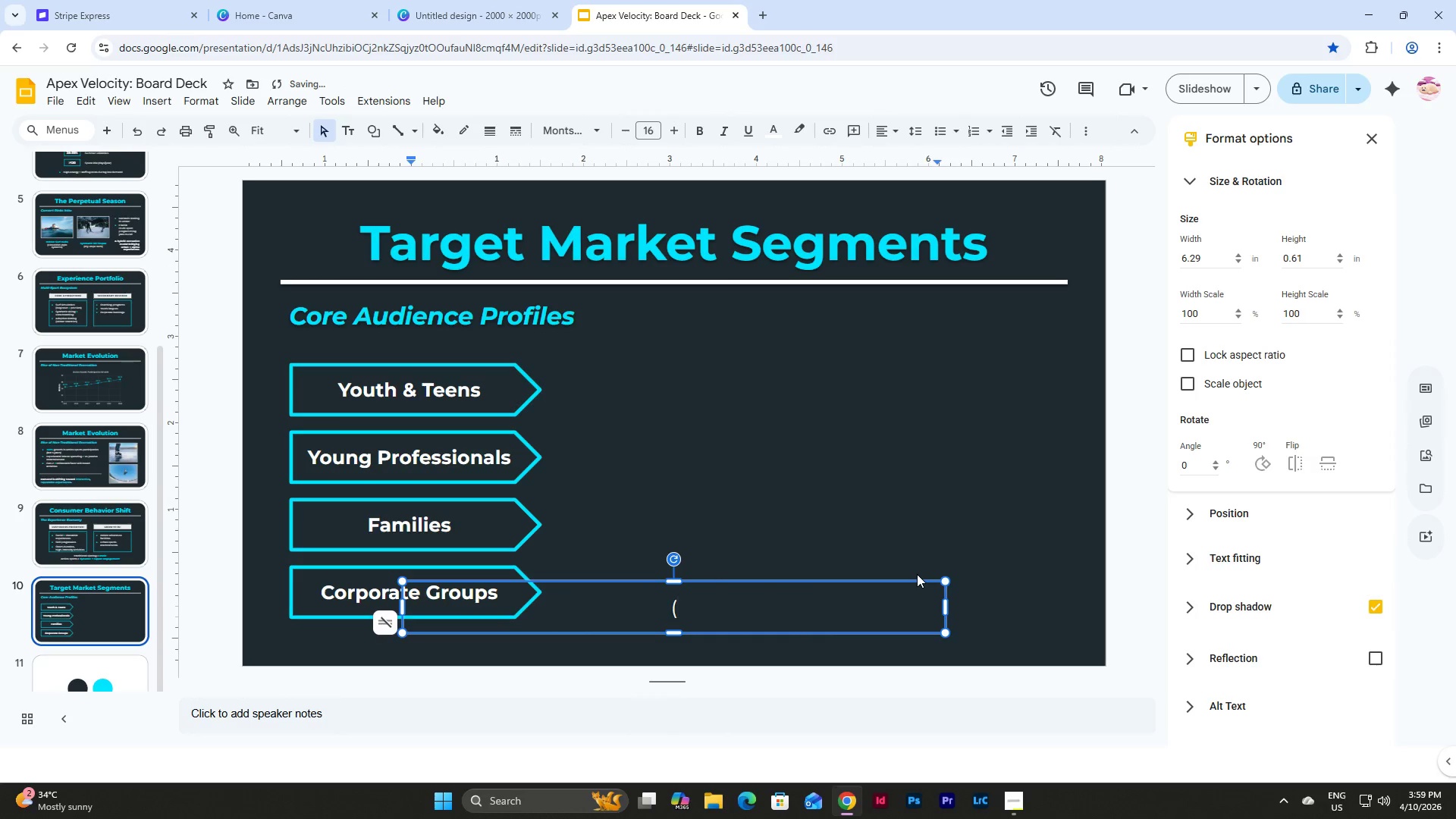 
key(Numpad1)
 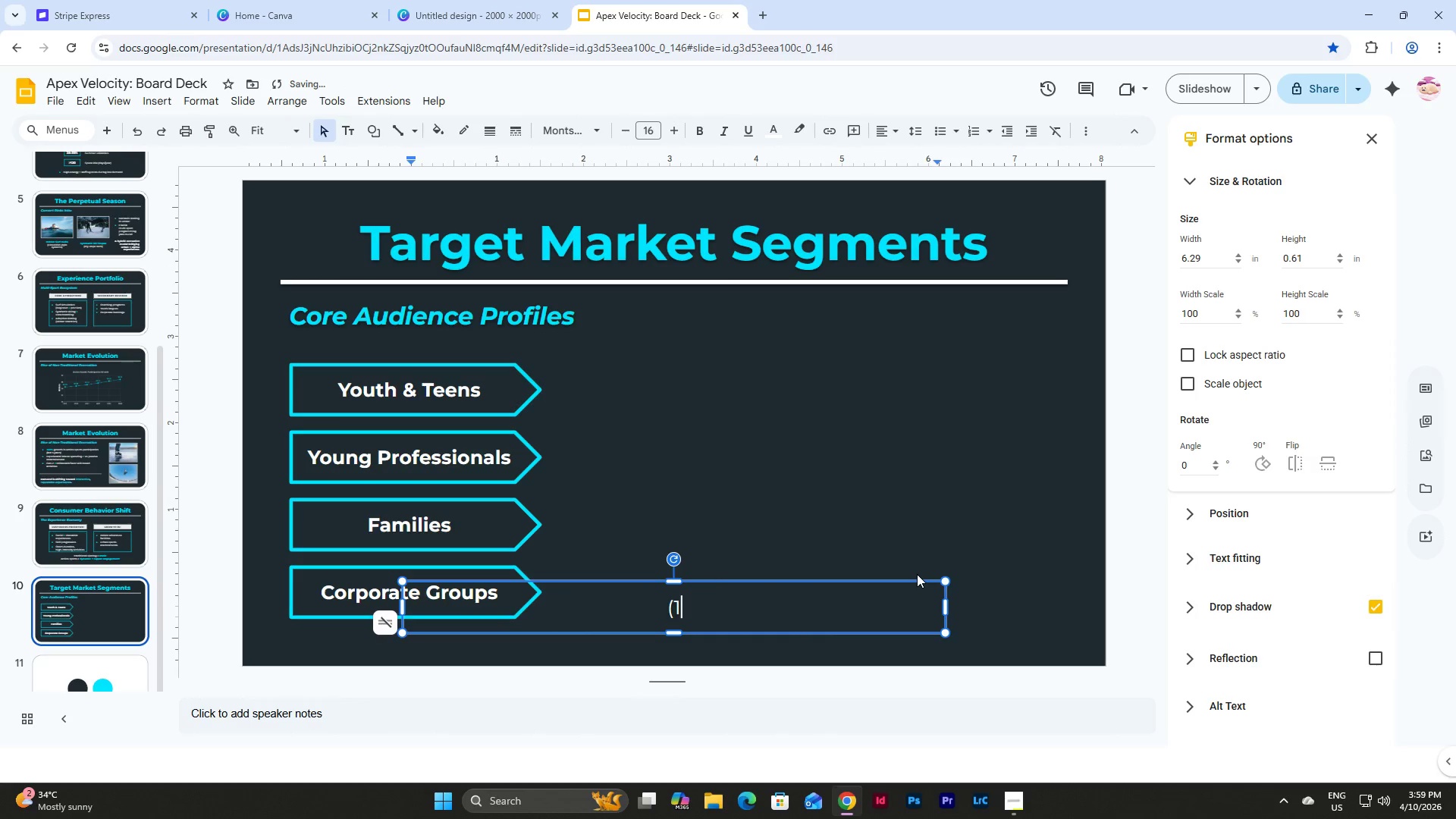 
key(Numpad2)
 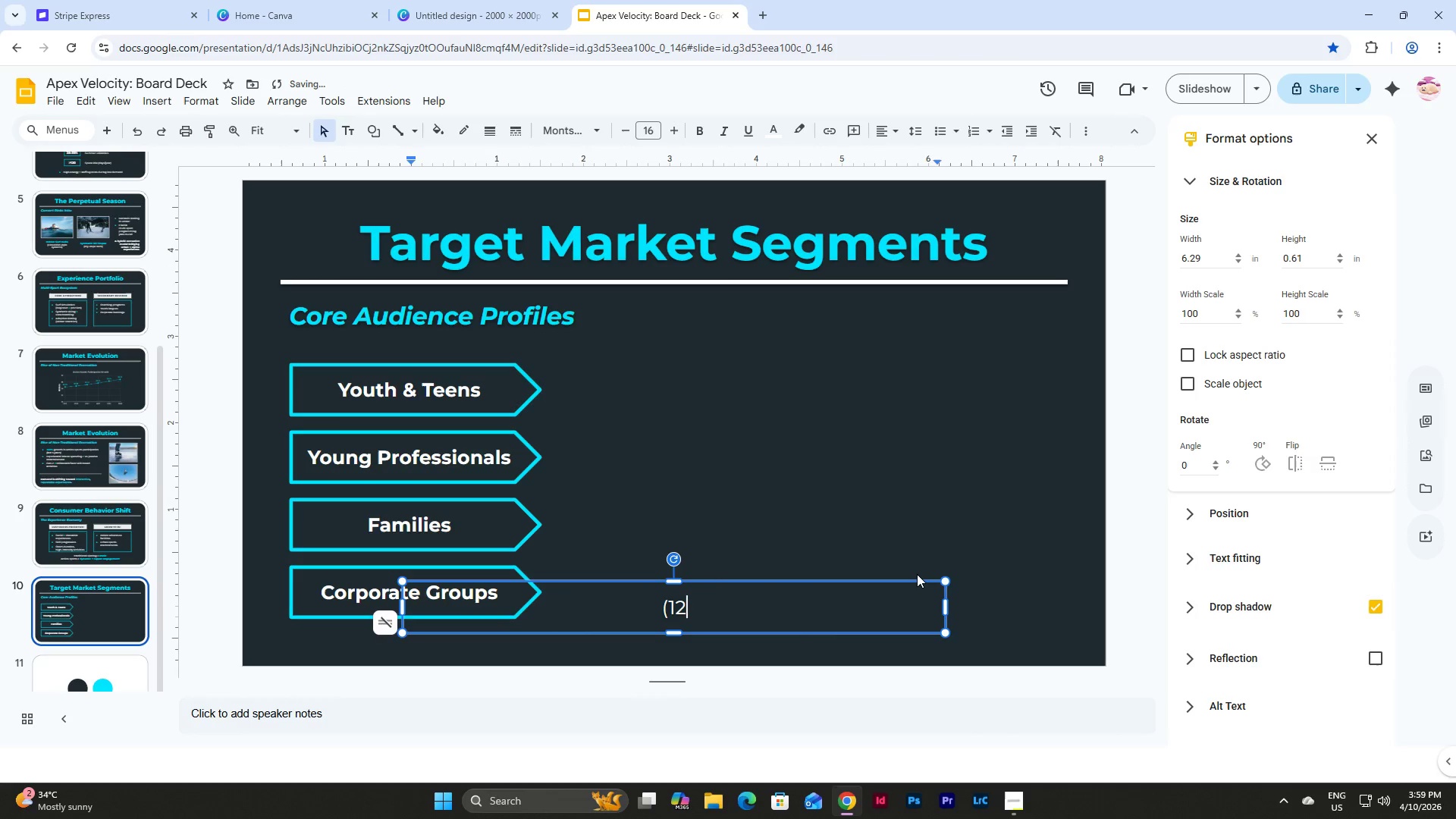 
key(NumpadSubtract)
 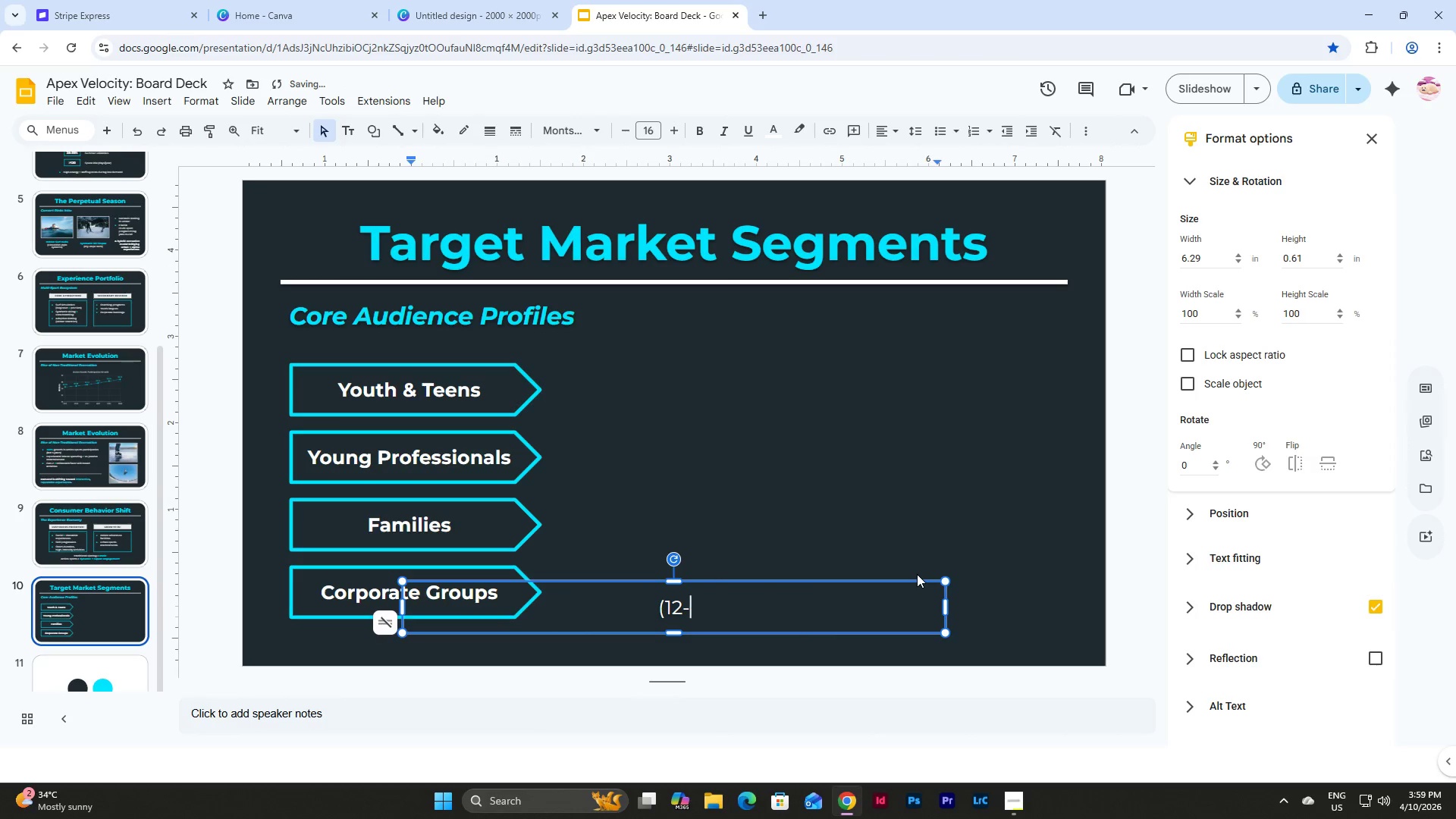 
key(Numpad1)
 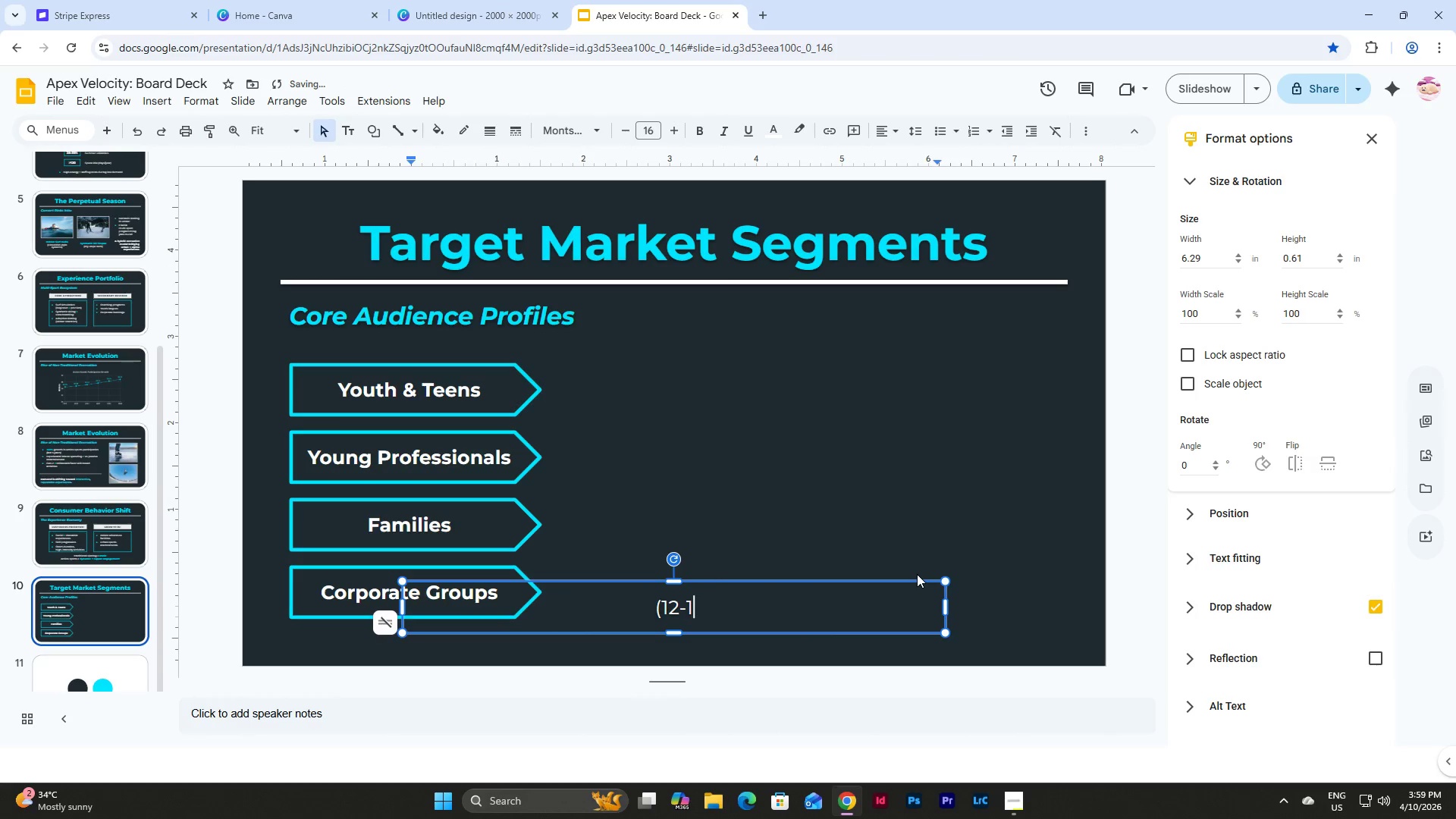 
key(Numpad8)
 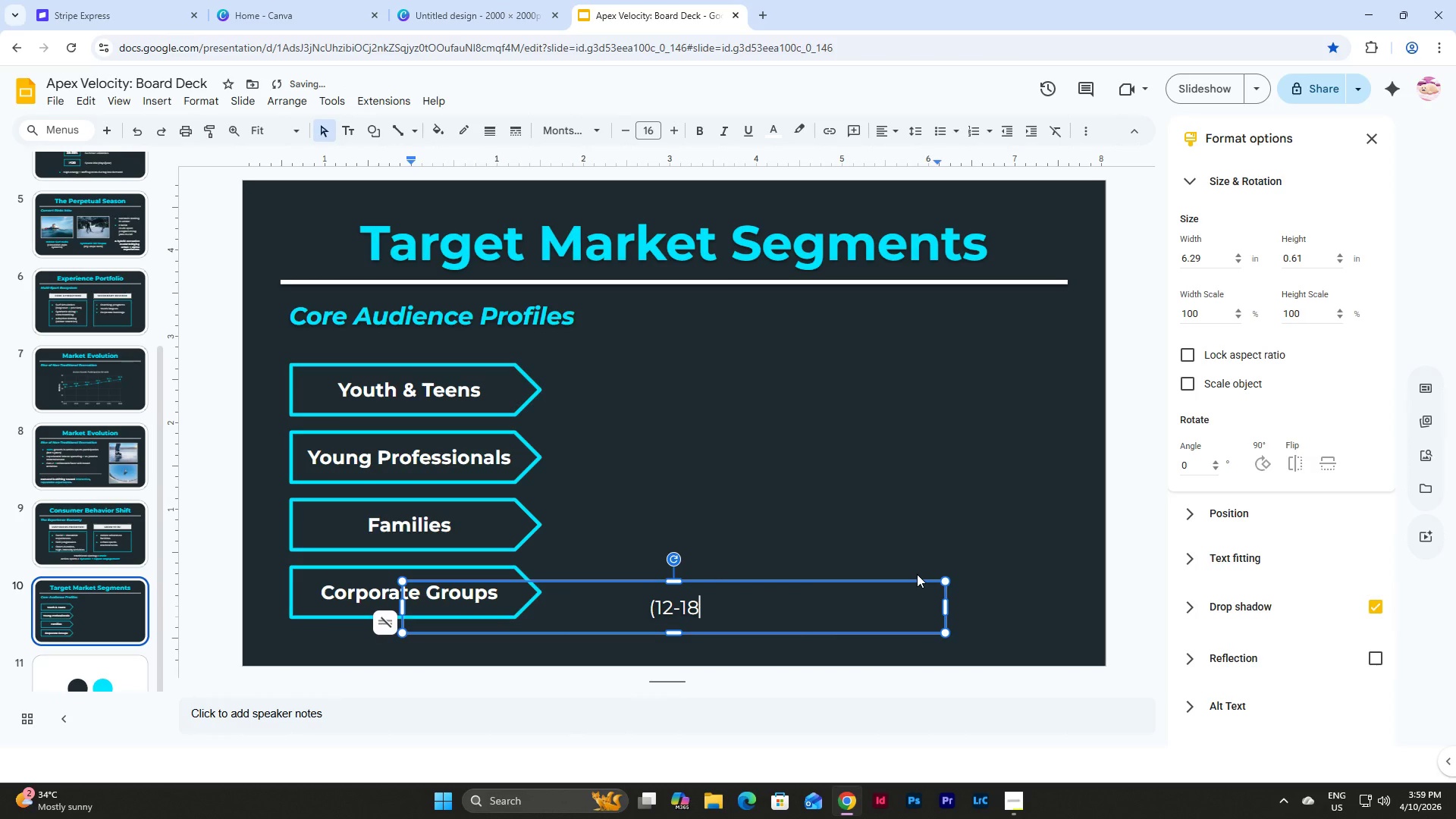 
key(Shift+0)
 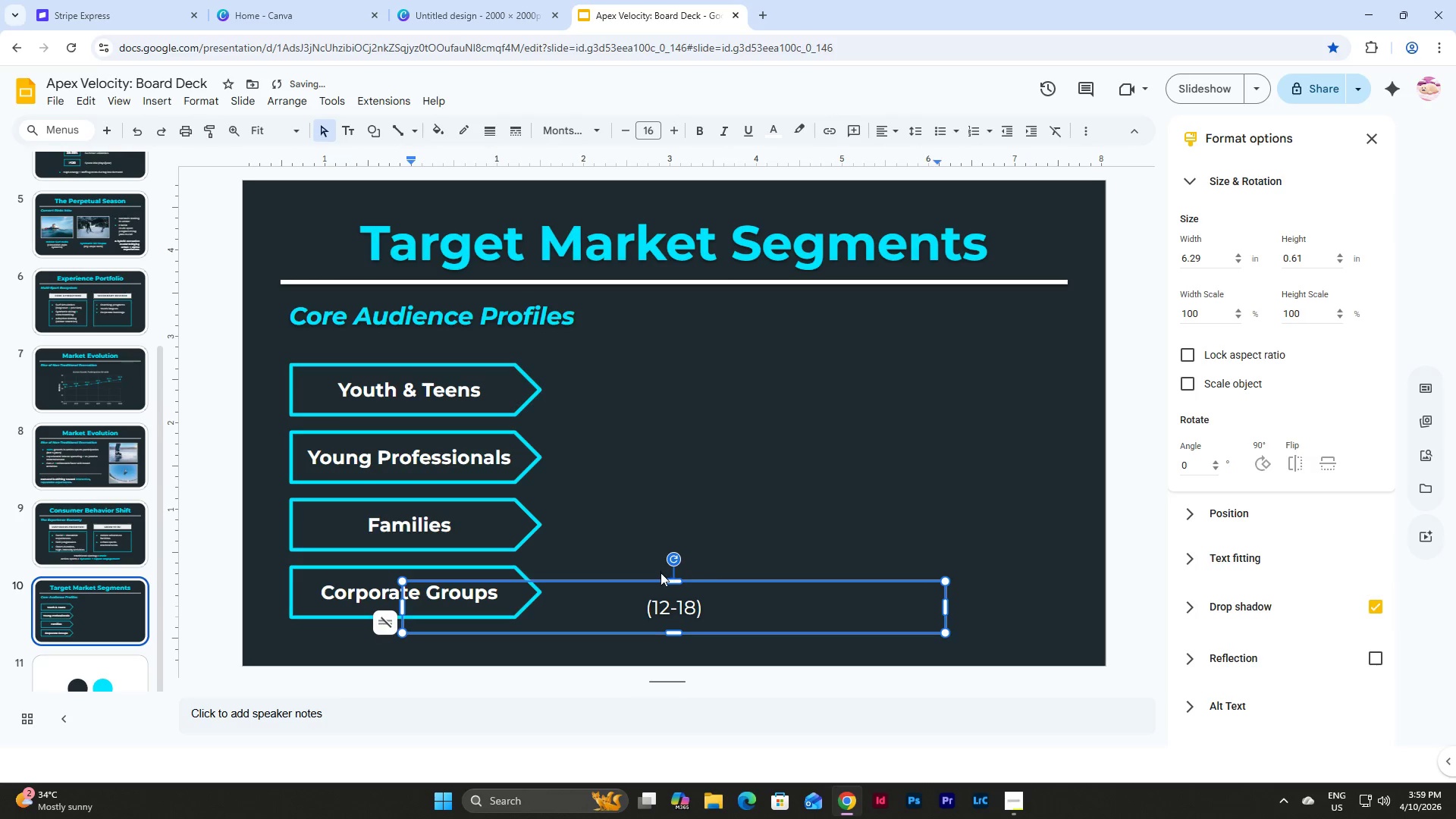 
left_click_drag(start_coordinate=[712, 581], to_coordinate=[817, 369])
 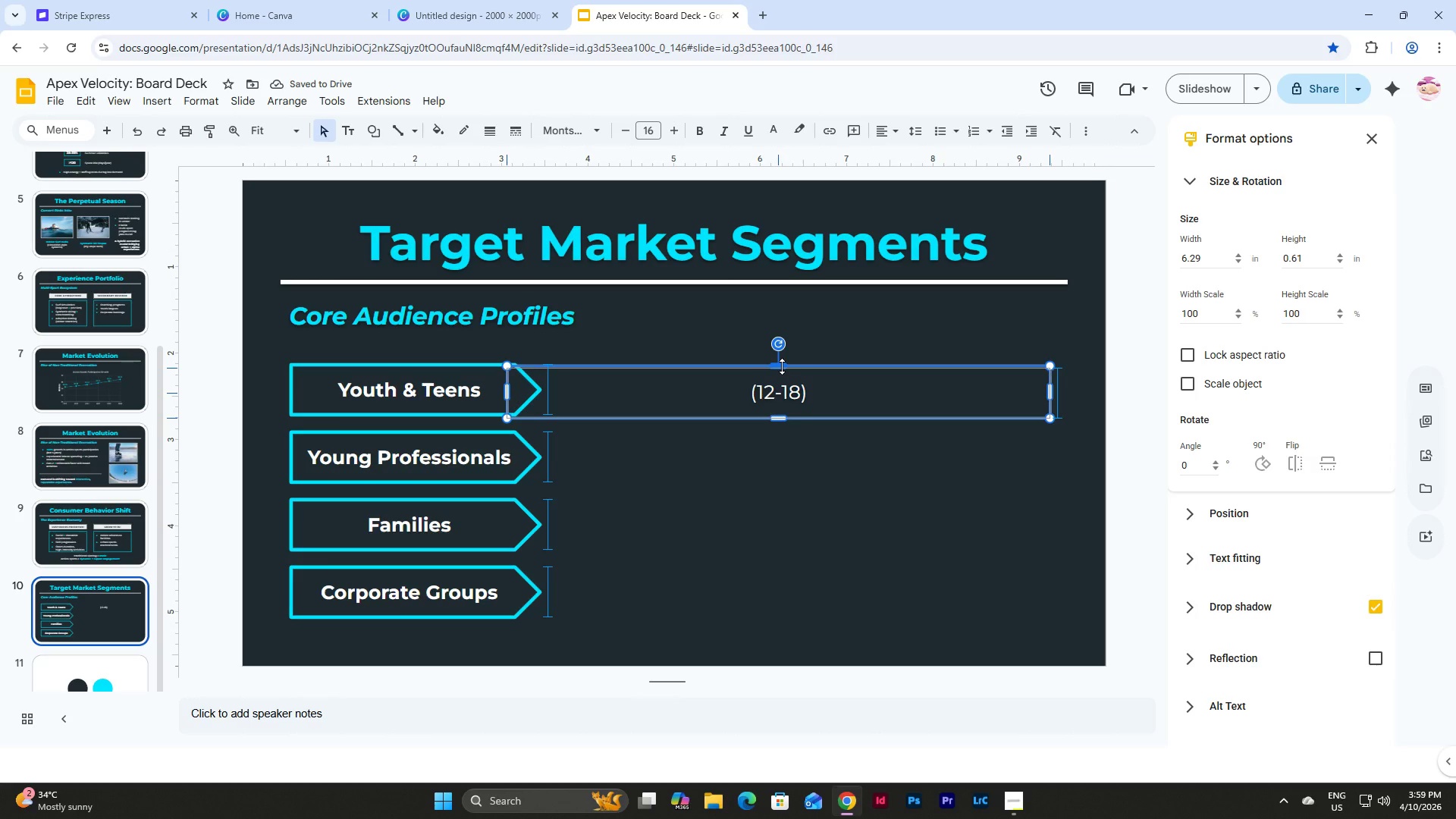 
wait(6.28)
 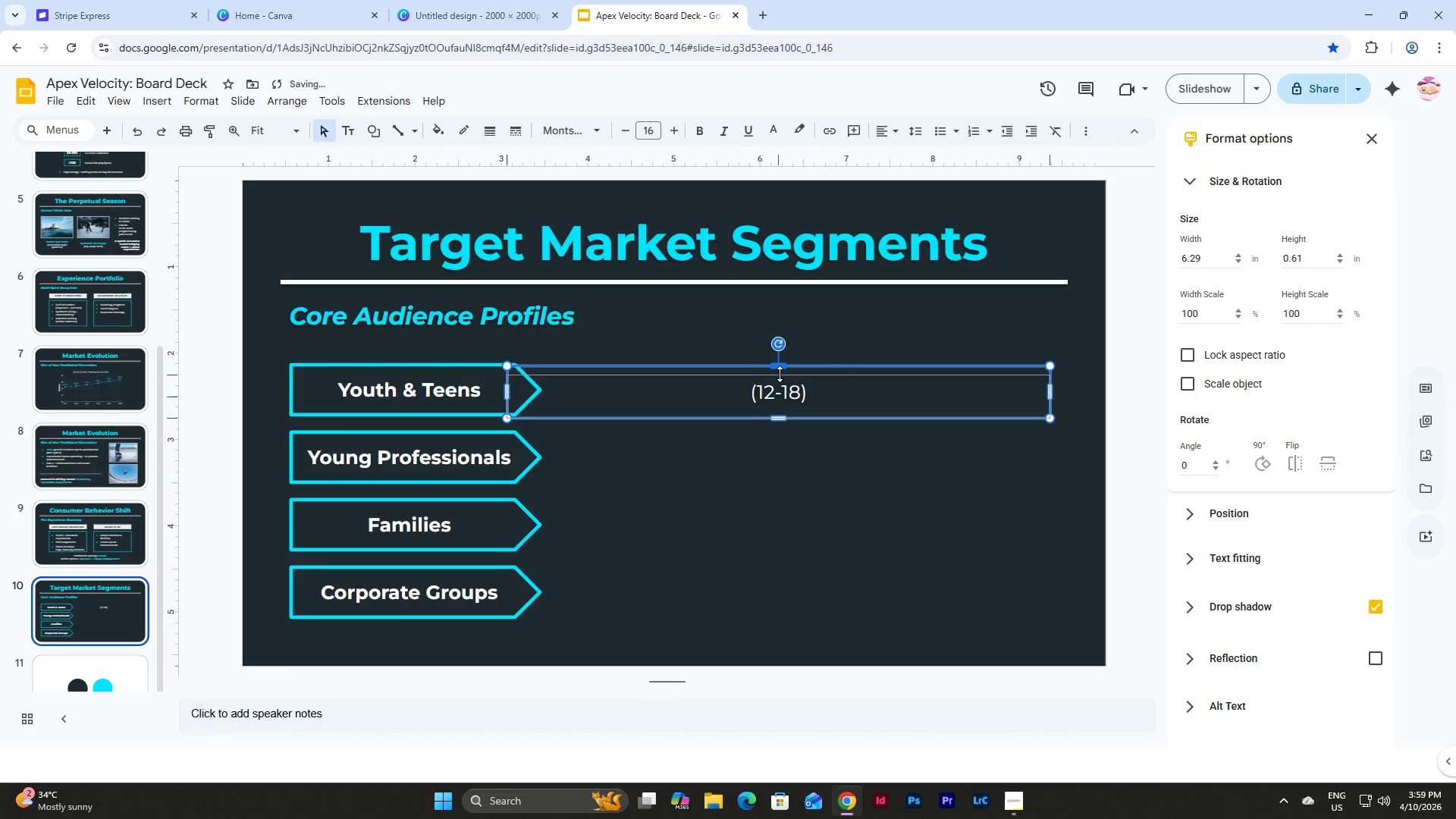 
left_click_drag(start_coordinate=[782, 416], to_coordinate=[783, 413])
 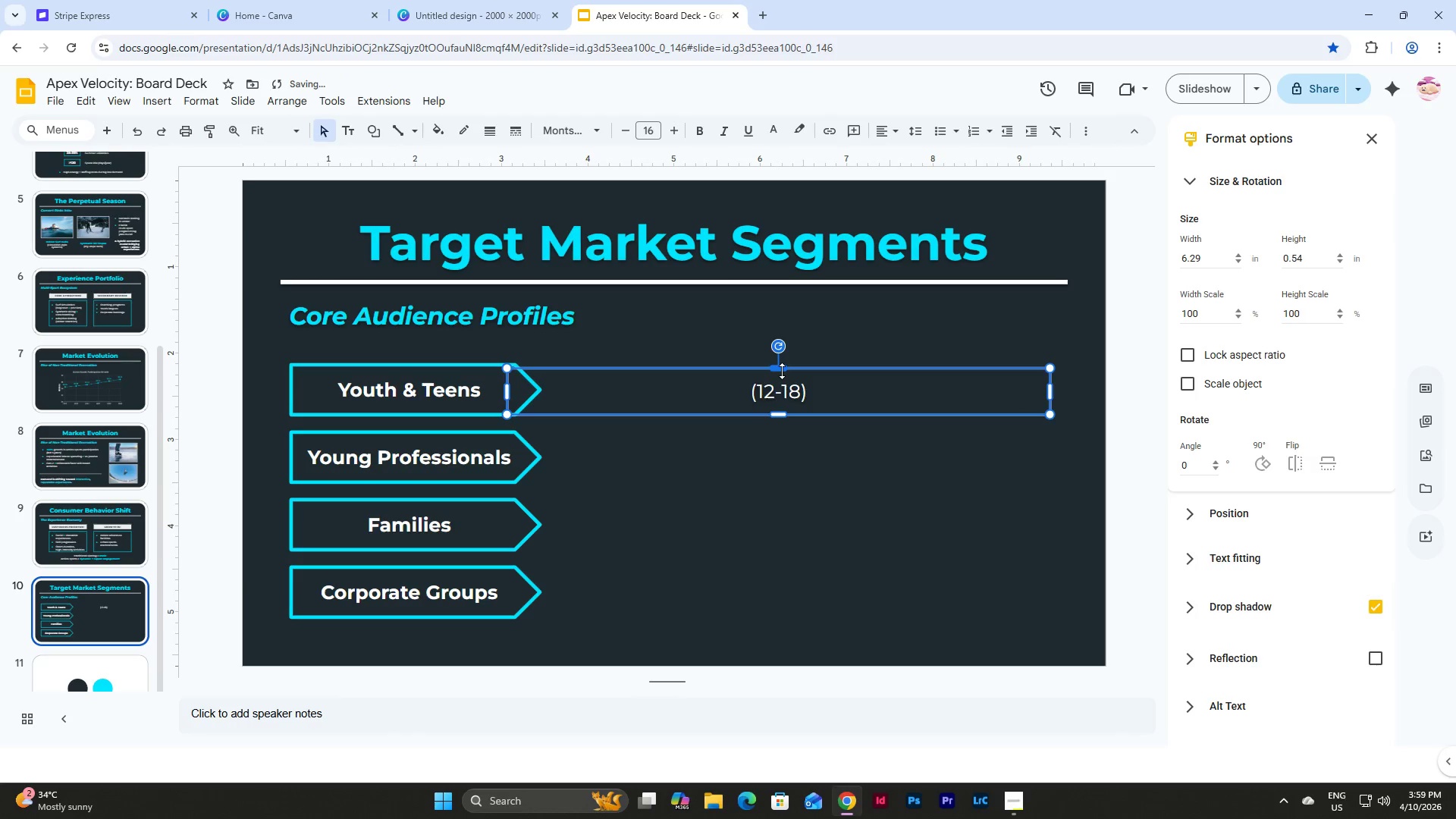 
left_click_drag(start_coordinate=[782, 371], to_coordinate=[784, 365])
 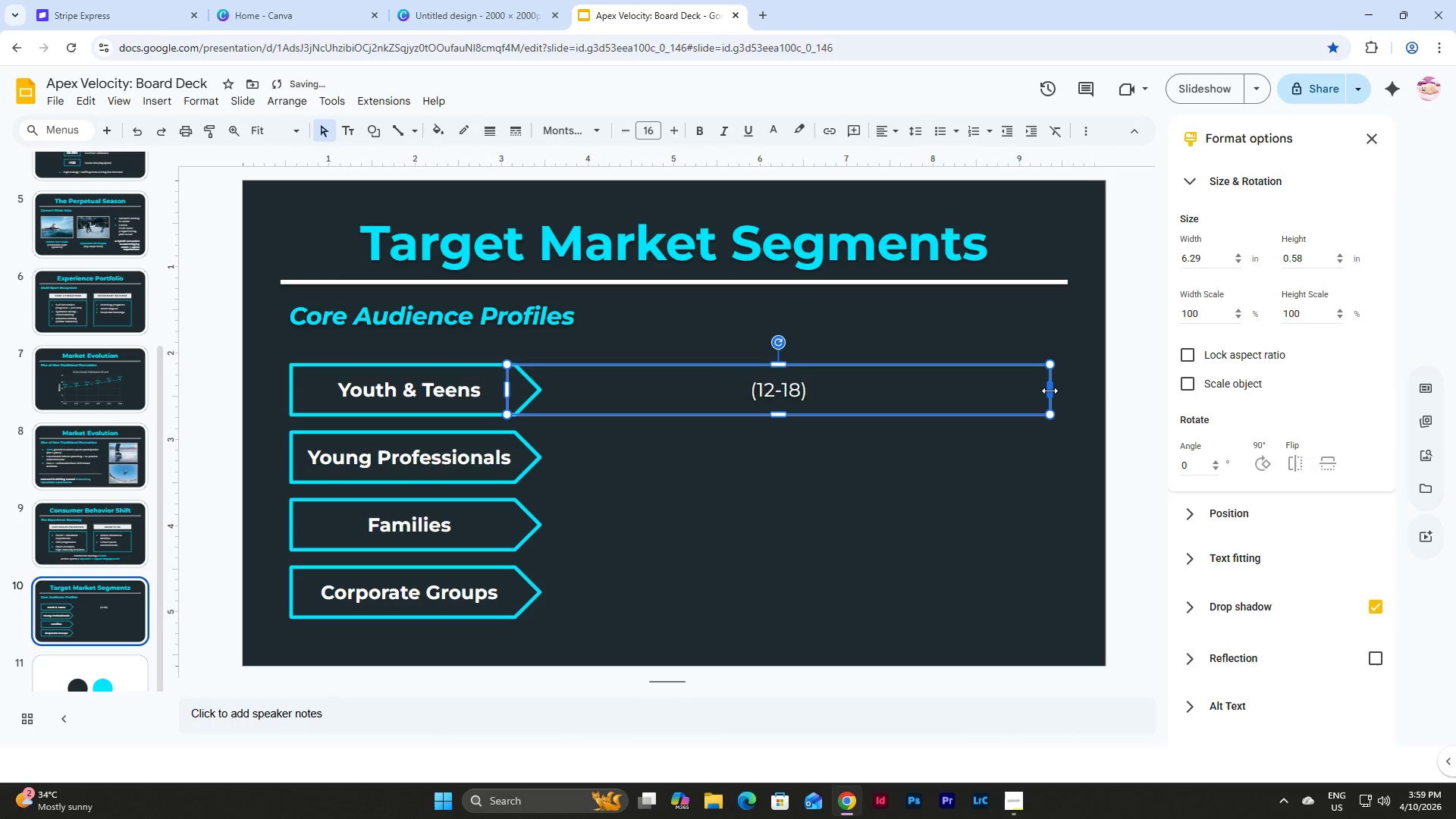 
left_click_drag(start_coordinate=[1050, 391], to_coordinate=[693, 385])
 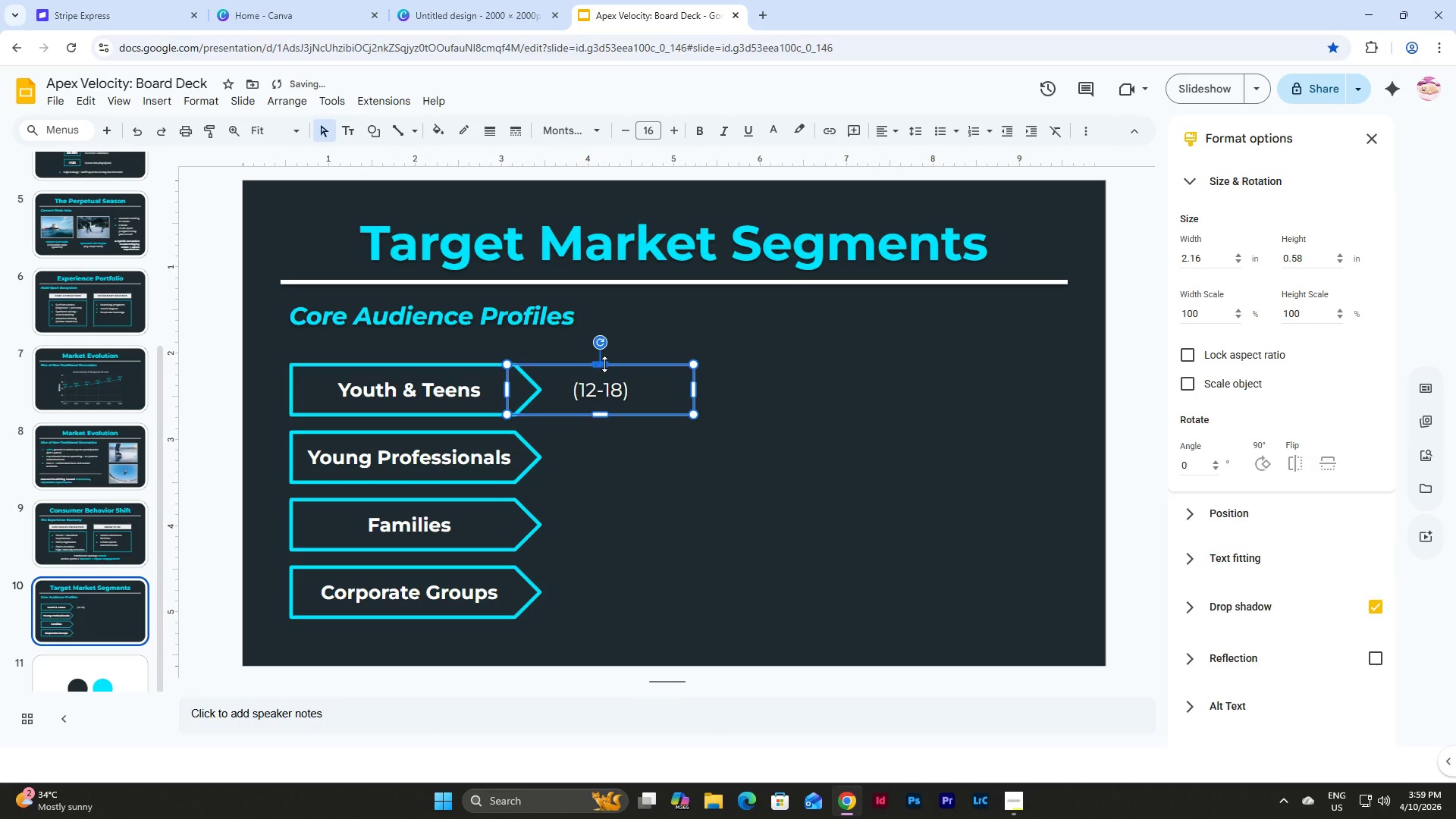 
left_click_drag(start_coordinate=[604, 364], to_coordinate=[605, 383])
 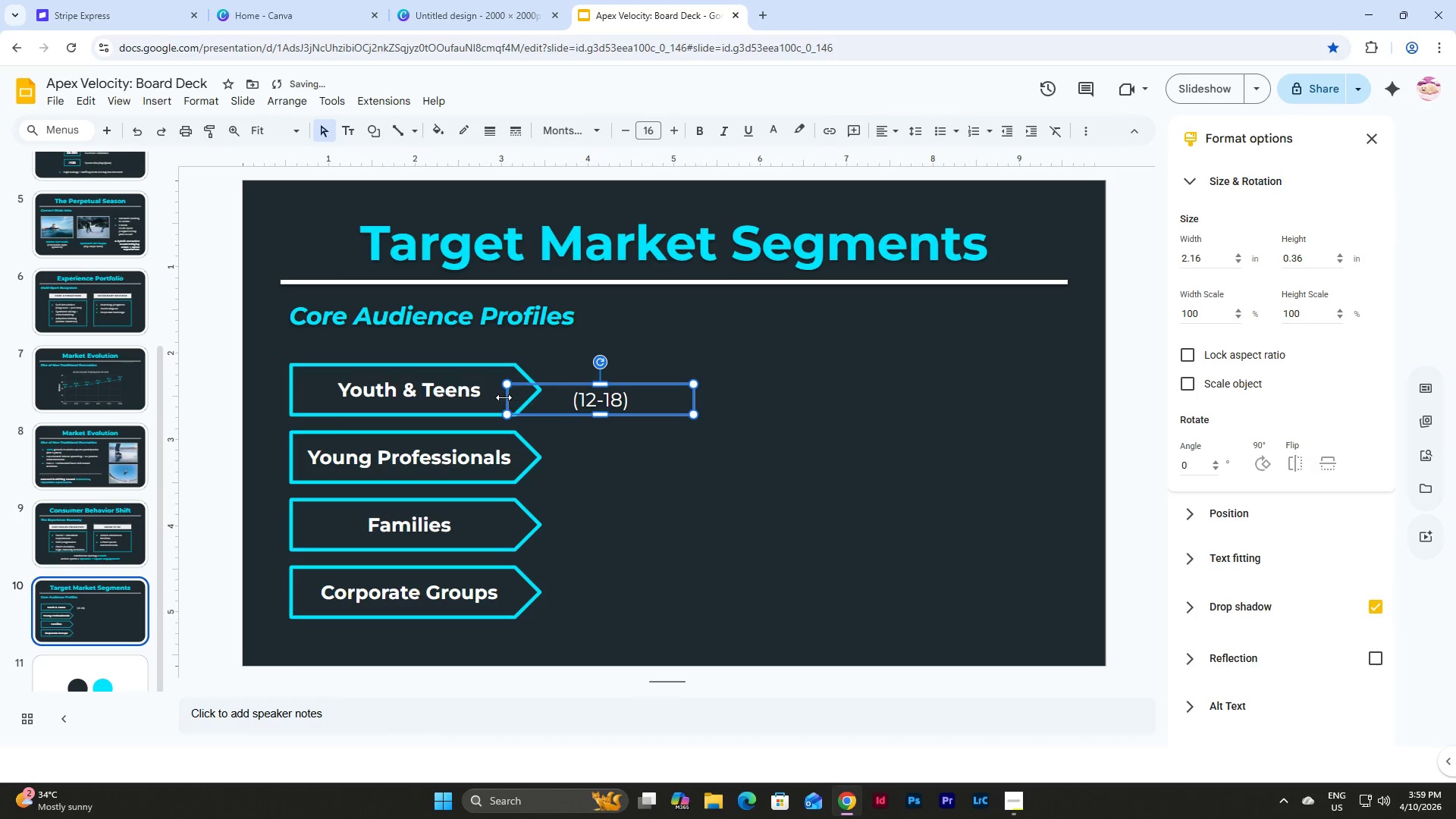 
left_click_drag(start_coordinate=[504, 397], to_coordinate=[537, 386])
 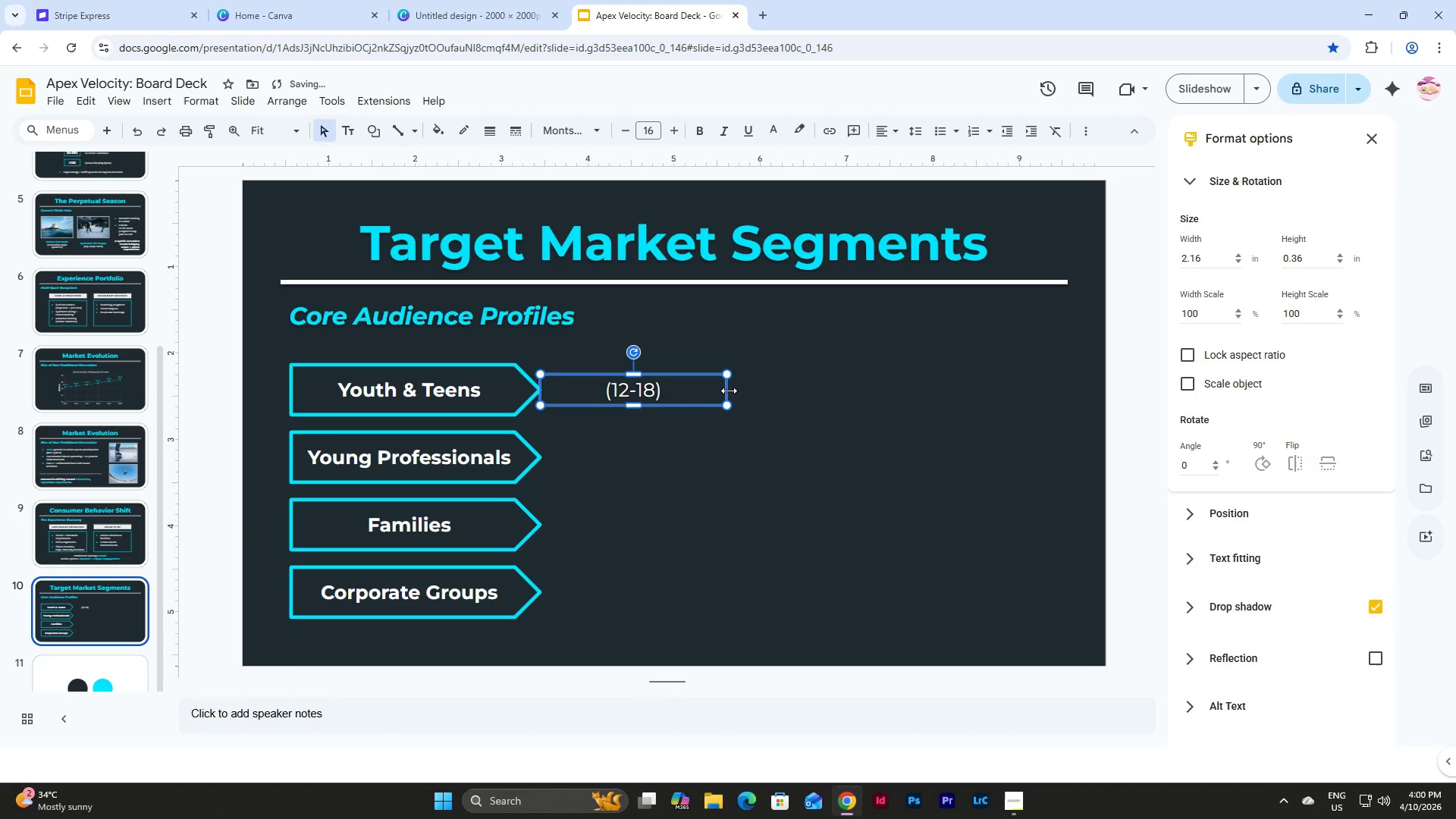 
left_click_drag(start_coordinate=[729, 391], to_coordinate=[644, 391])
 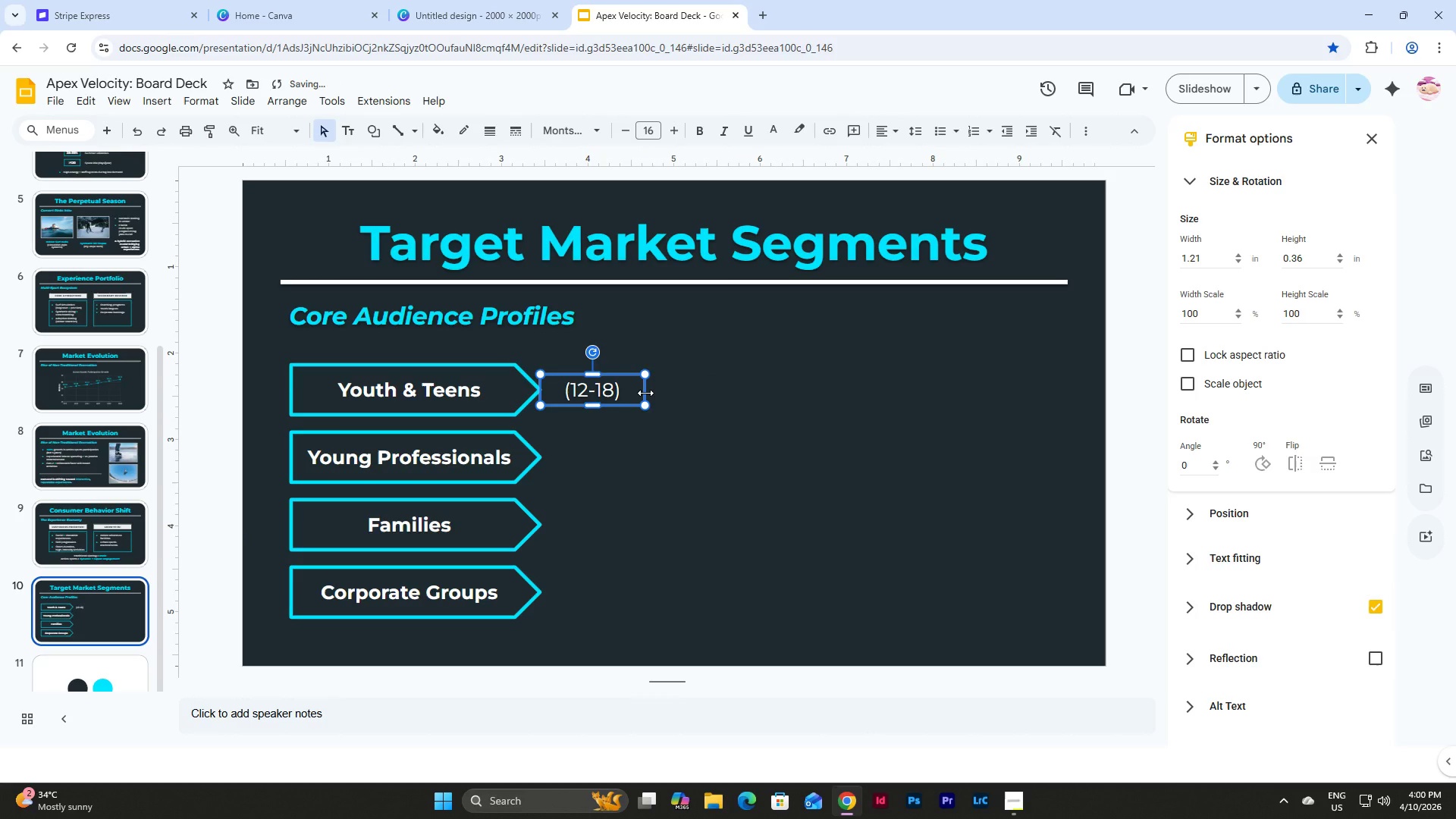 
left_click([719, 384])
 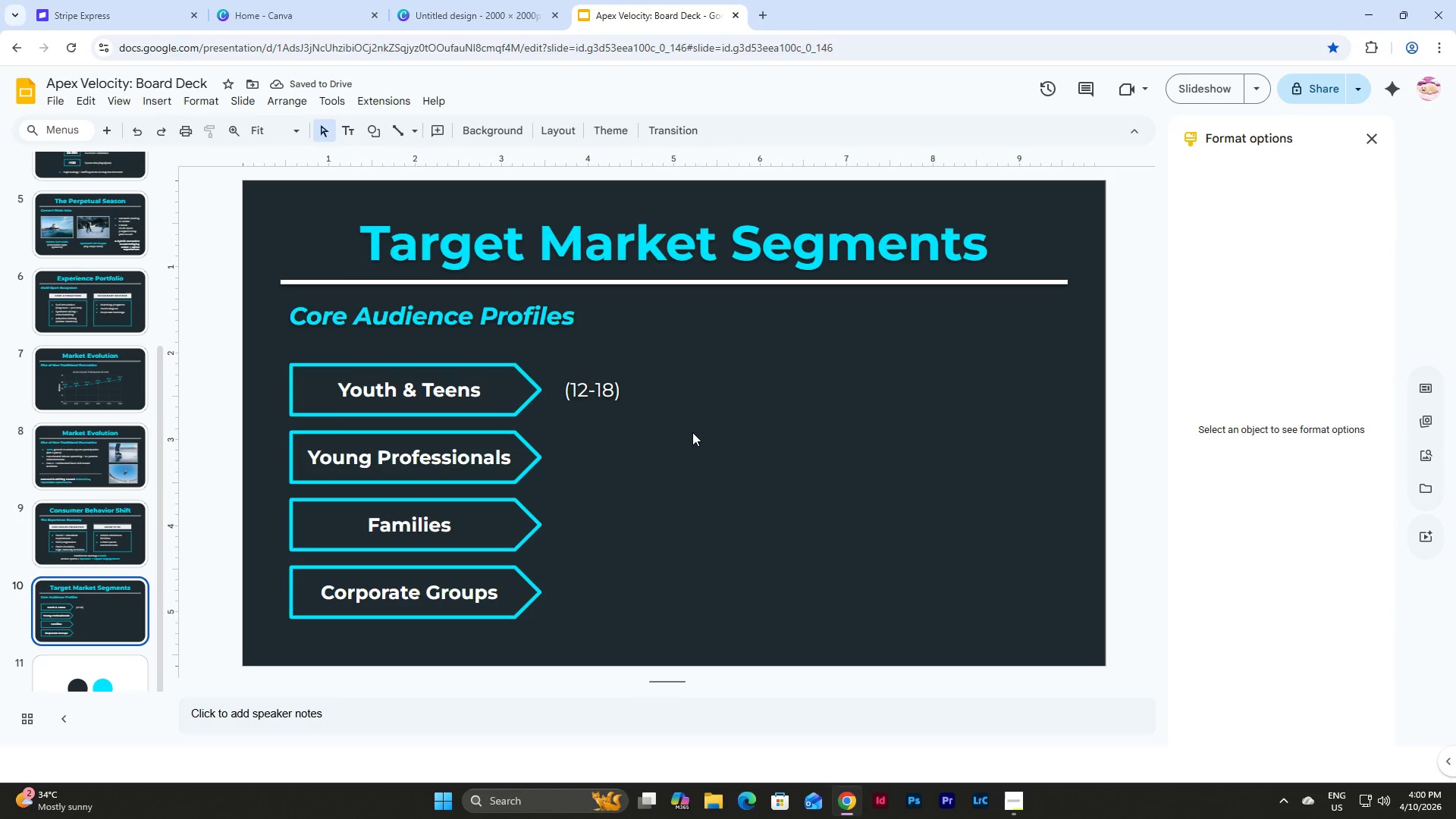 
mouse_move([622, 381])
 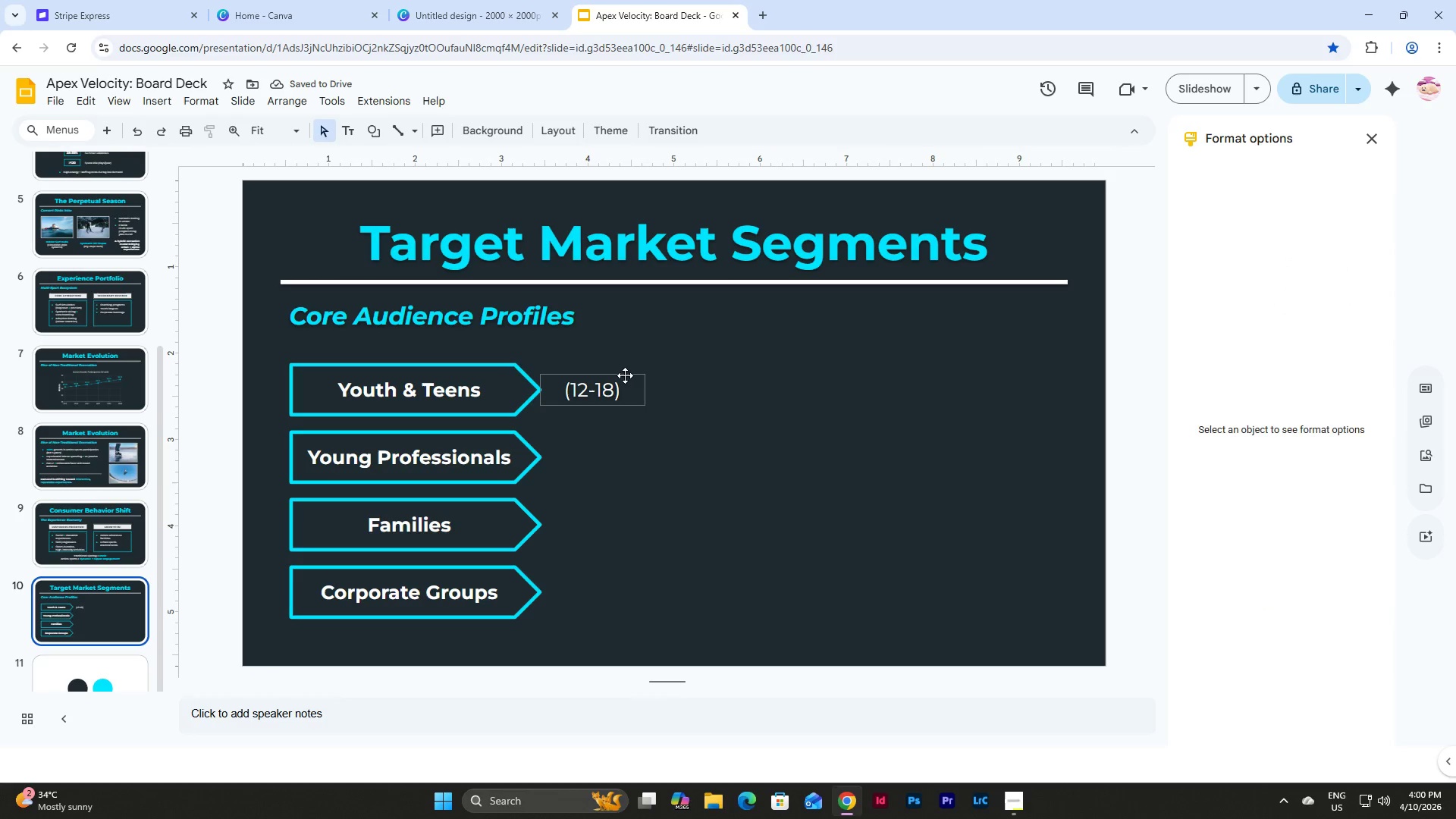 
left_click([625, 375])
 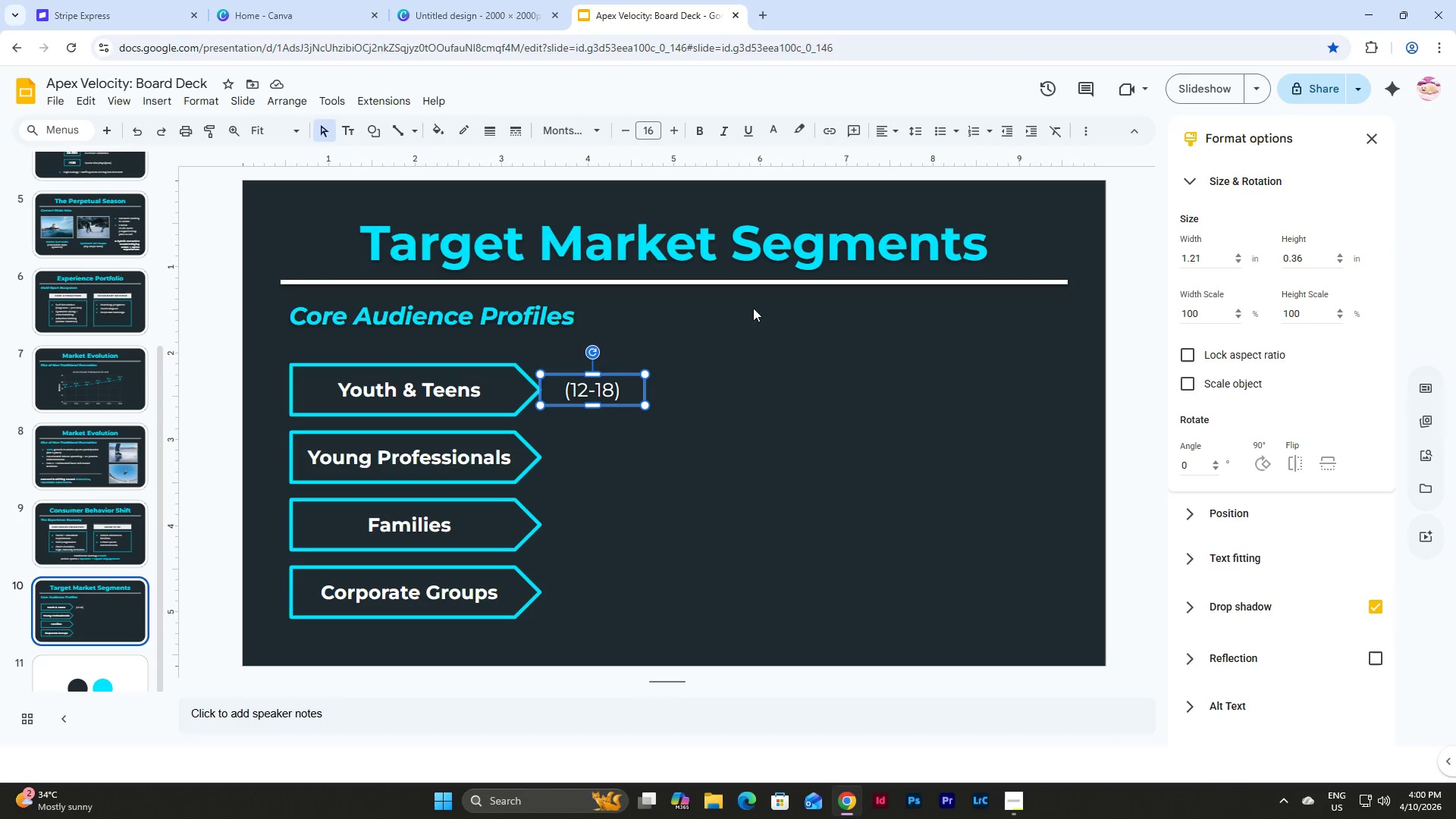 
left_click([891, 129])
 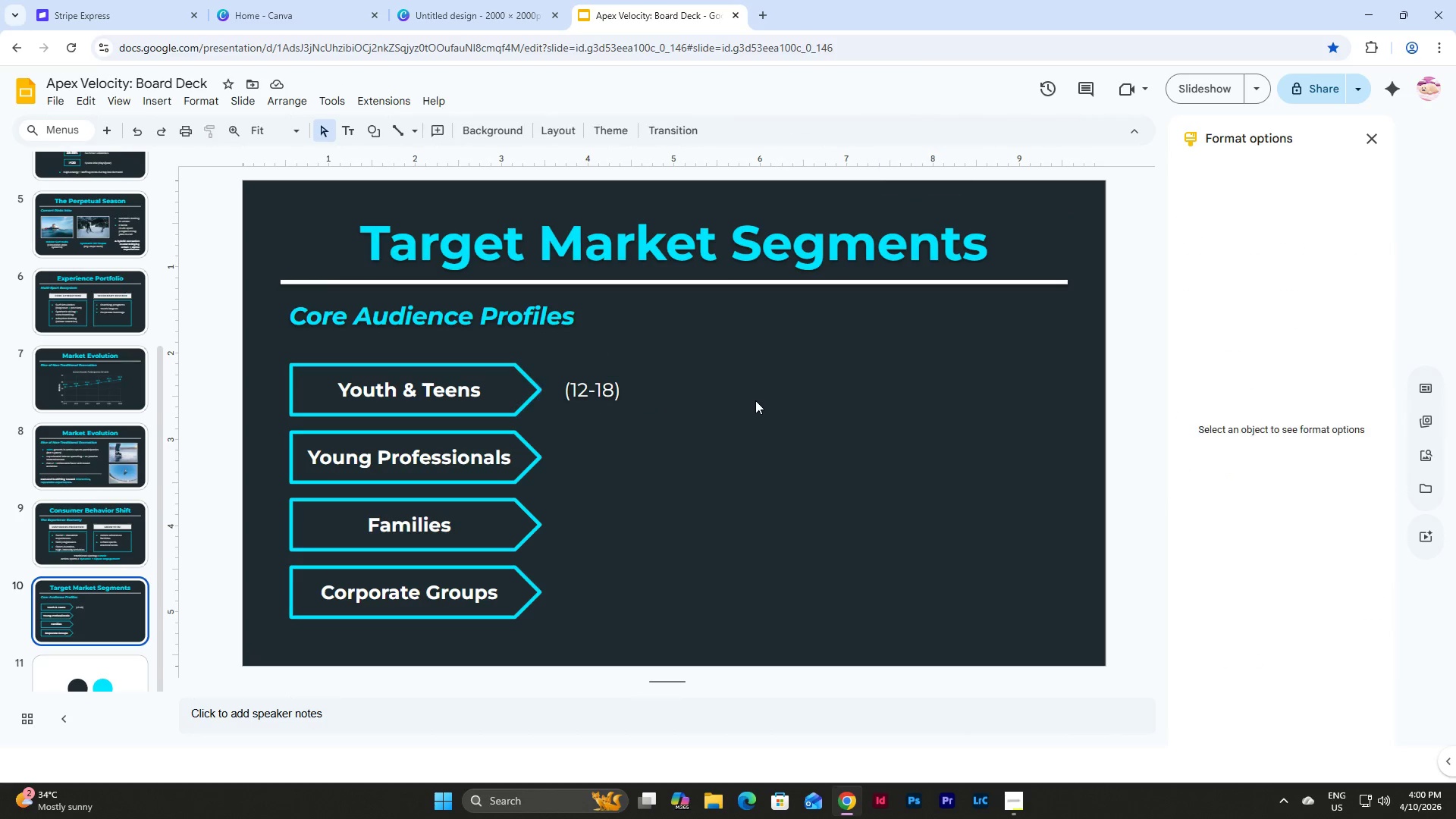 
double_click([588, 390])
 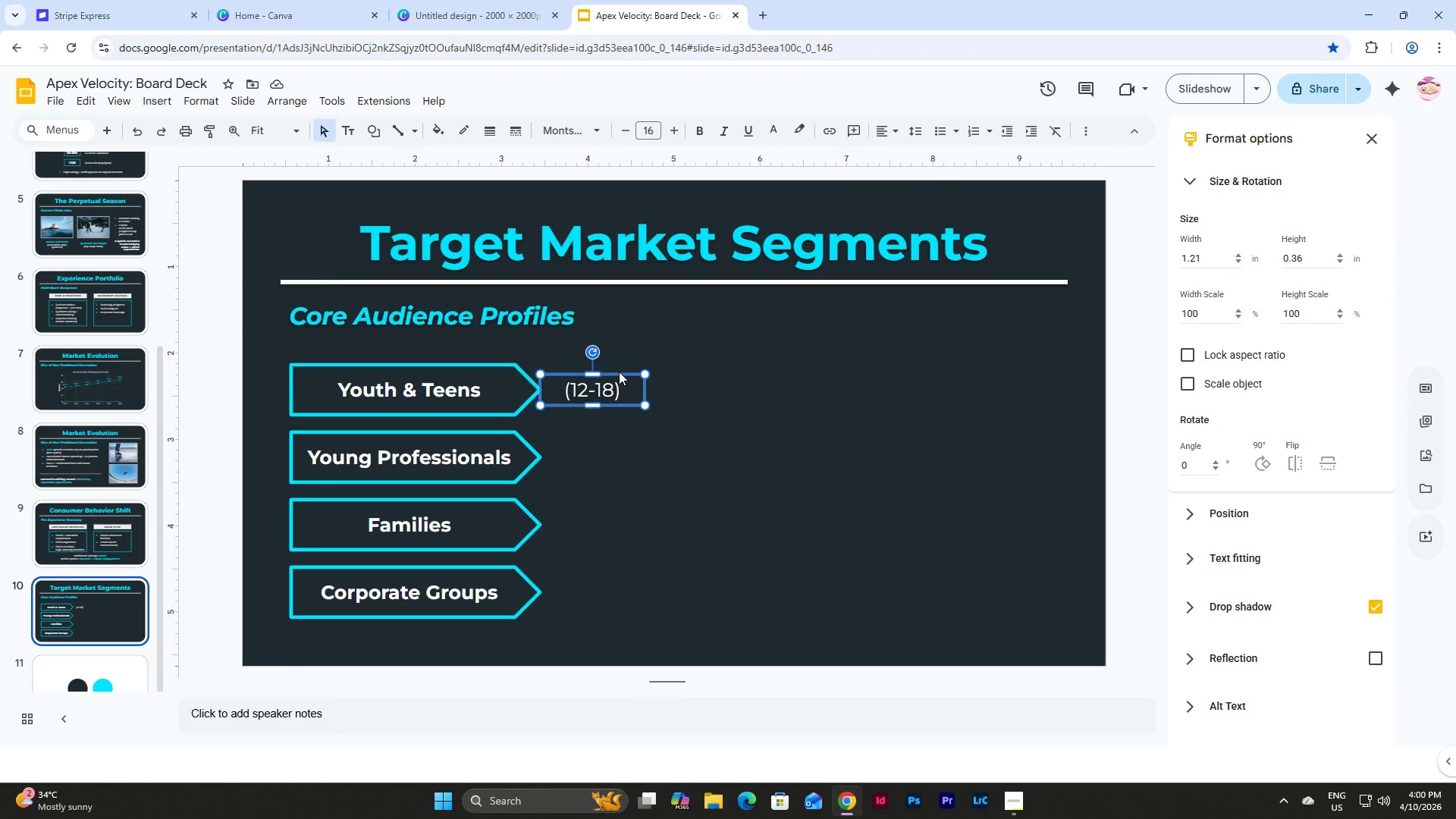 
triple_click([619, 372])
 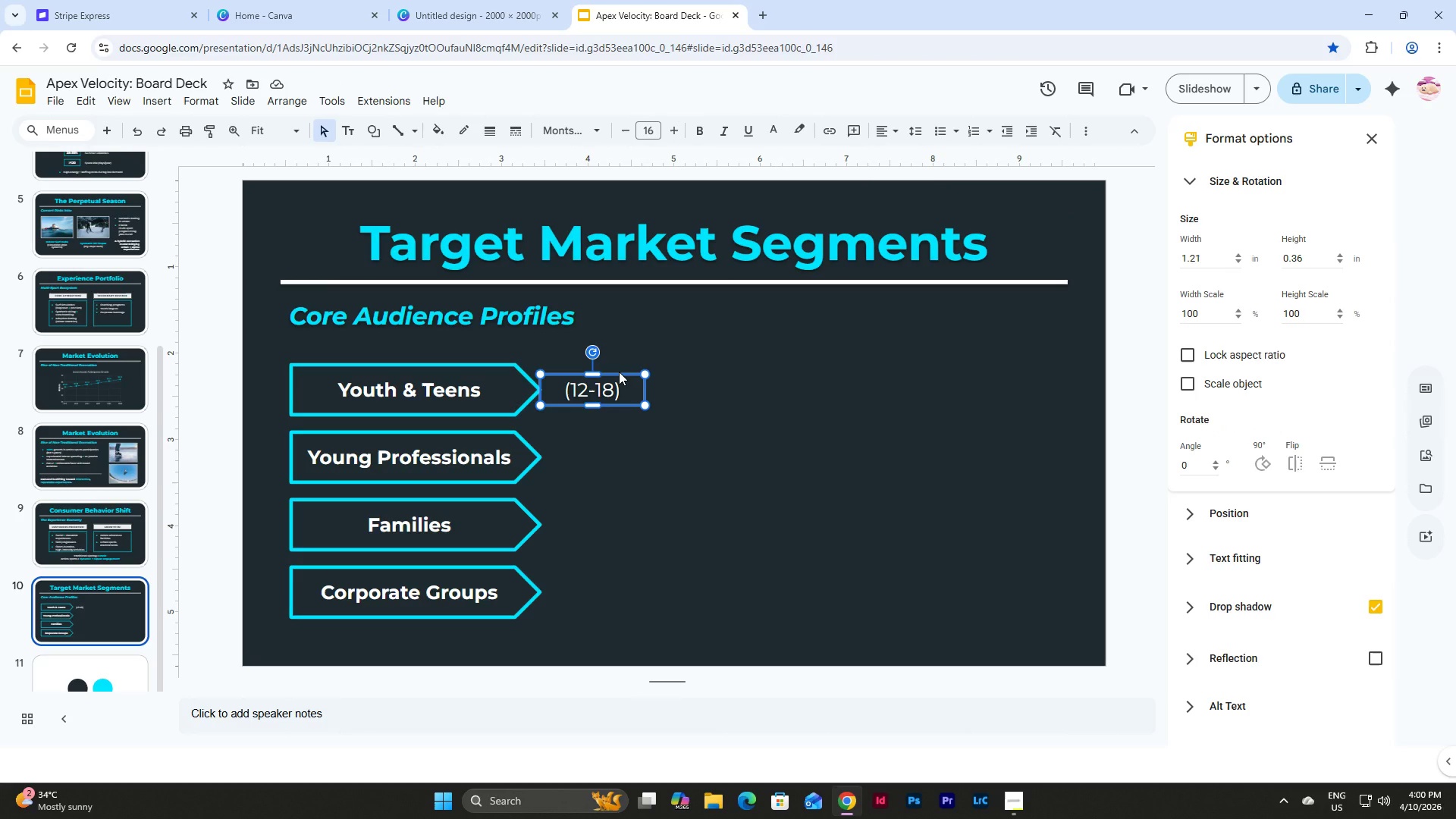 
key(Control+D)
 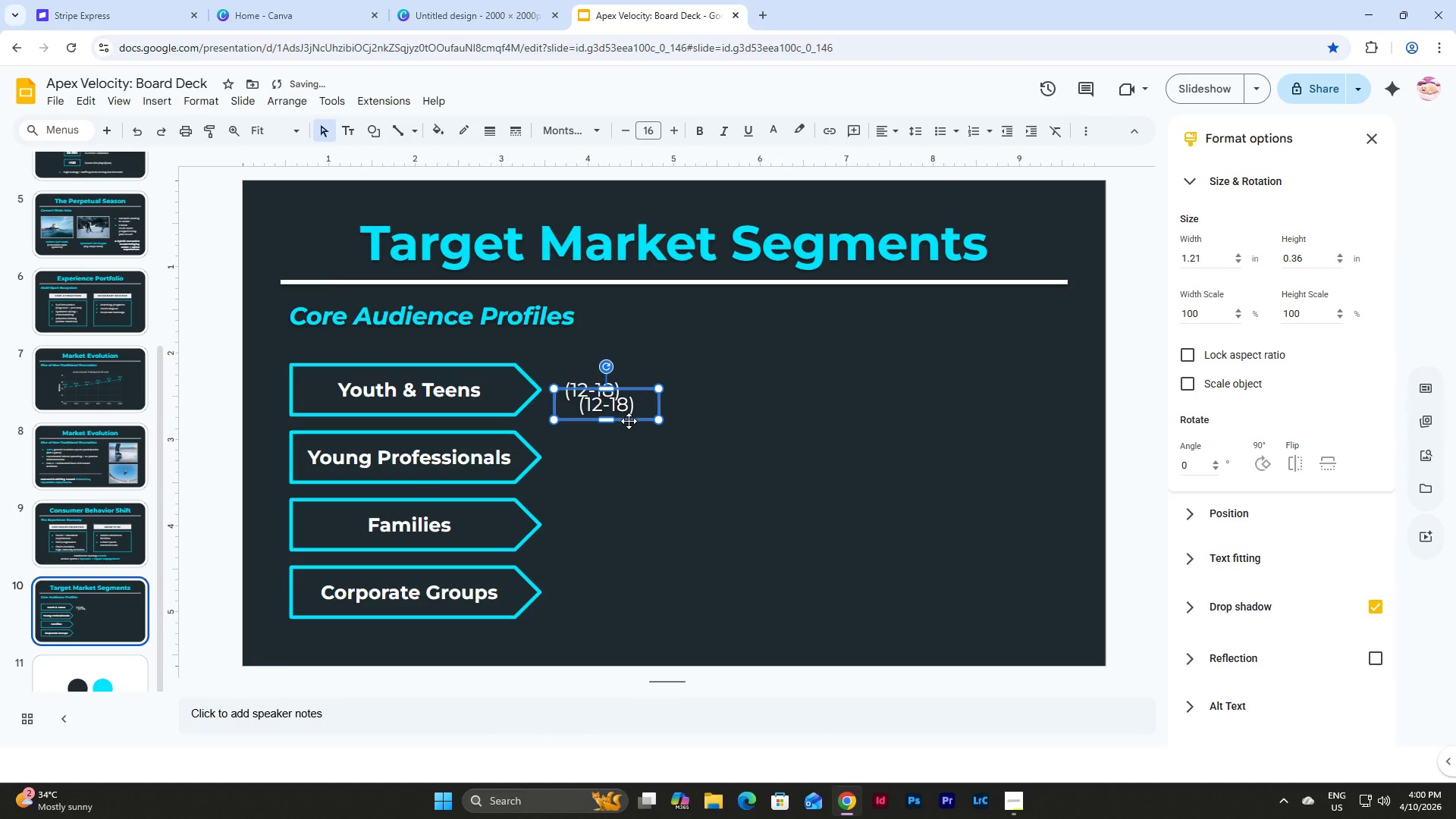 
left_click_drag(start_coordinate=[629, 421], to_coordinate=[615, 474])
 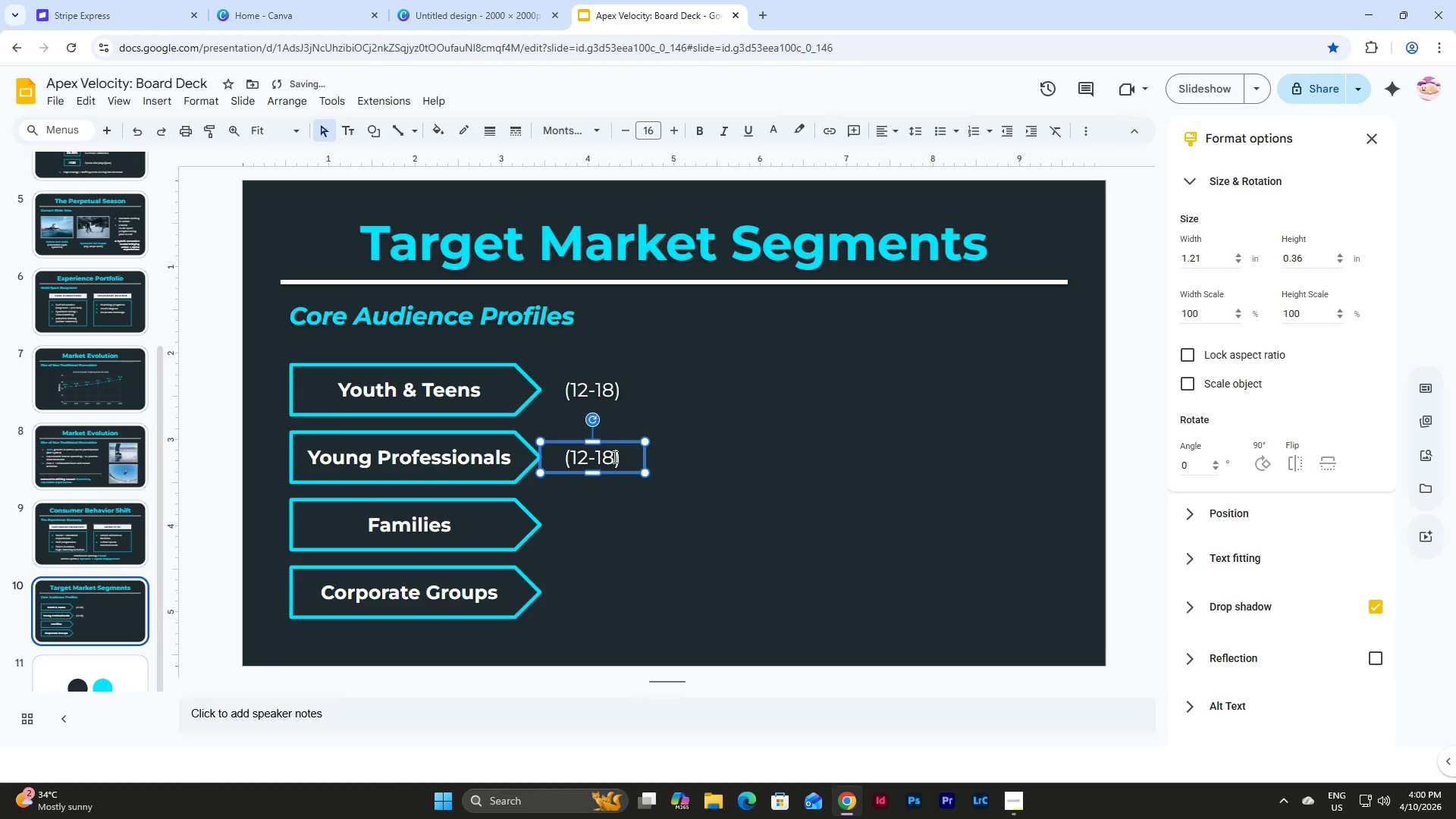 
left_click([595, 456])
 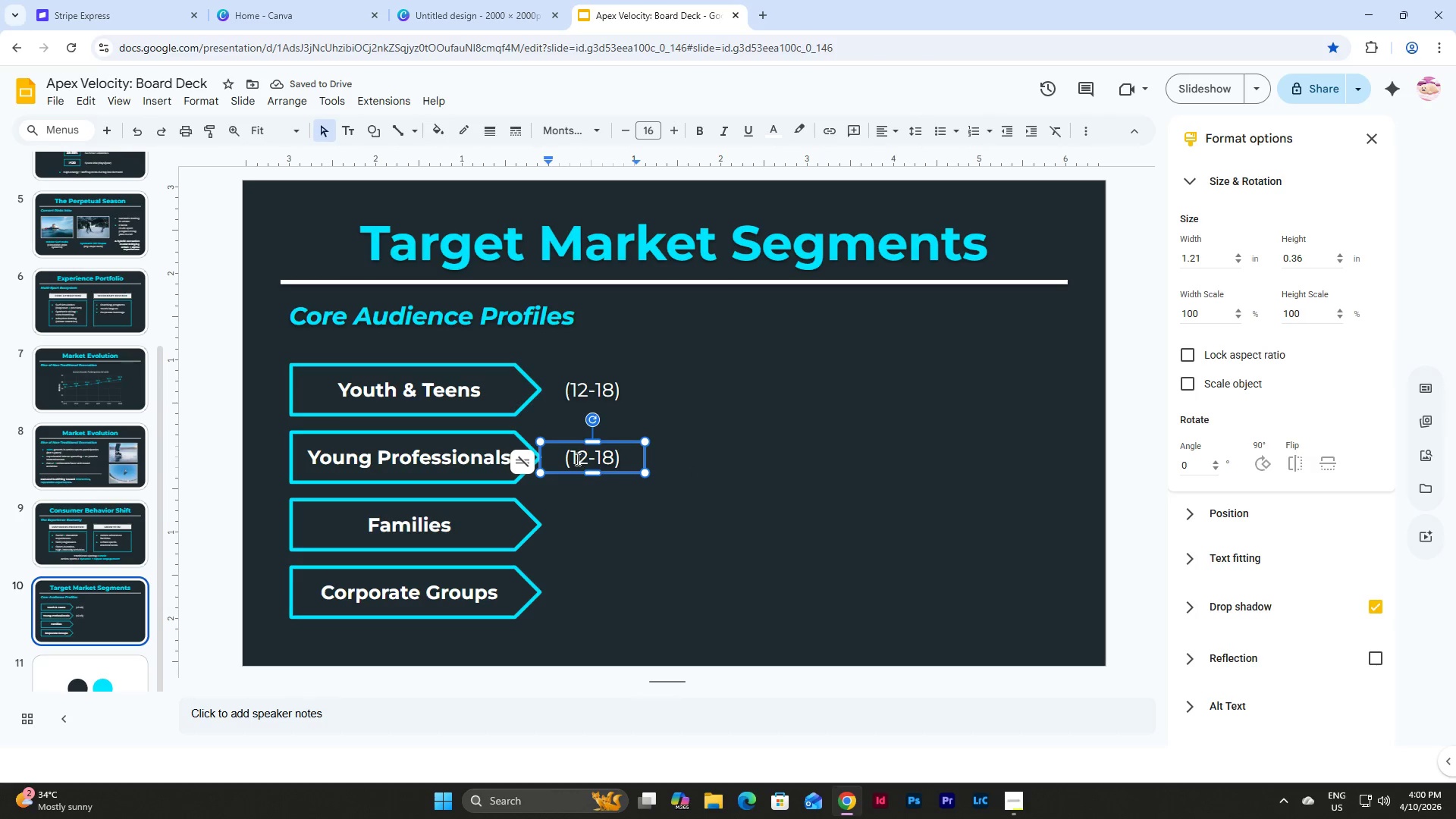 
left_click_drag(start_coordinate=[572, 457], to_coordinate=[613, 460])
 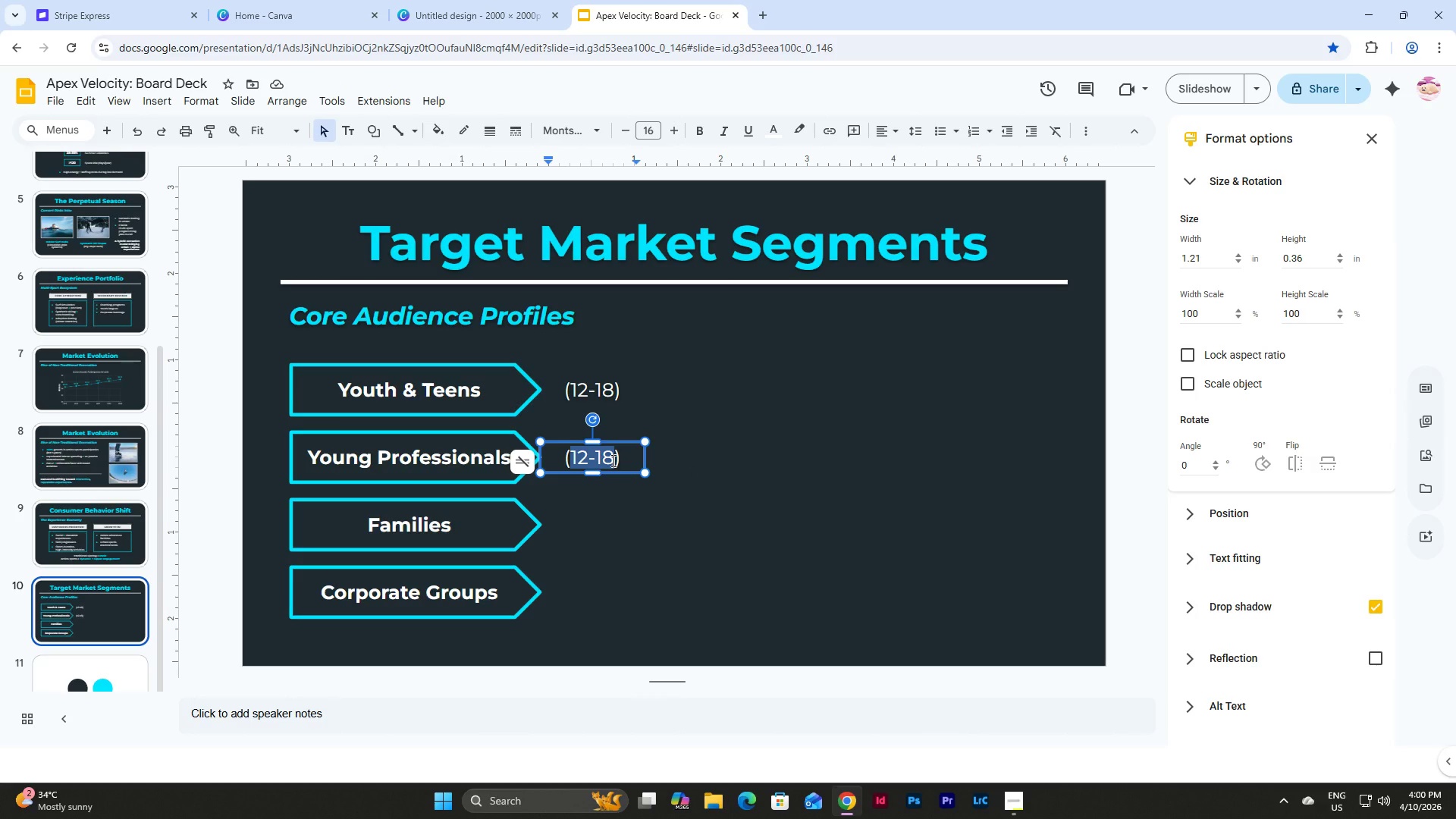 
key(Numpad2)
 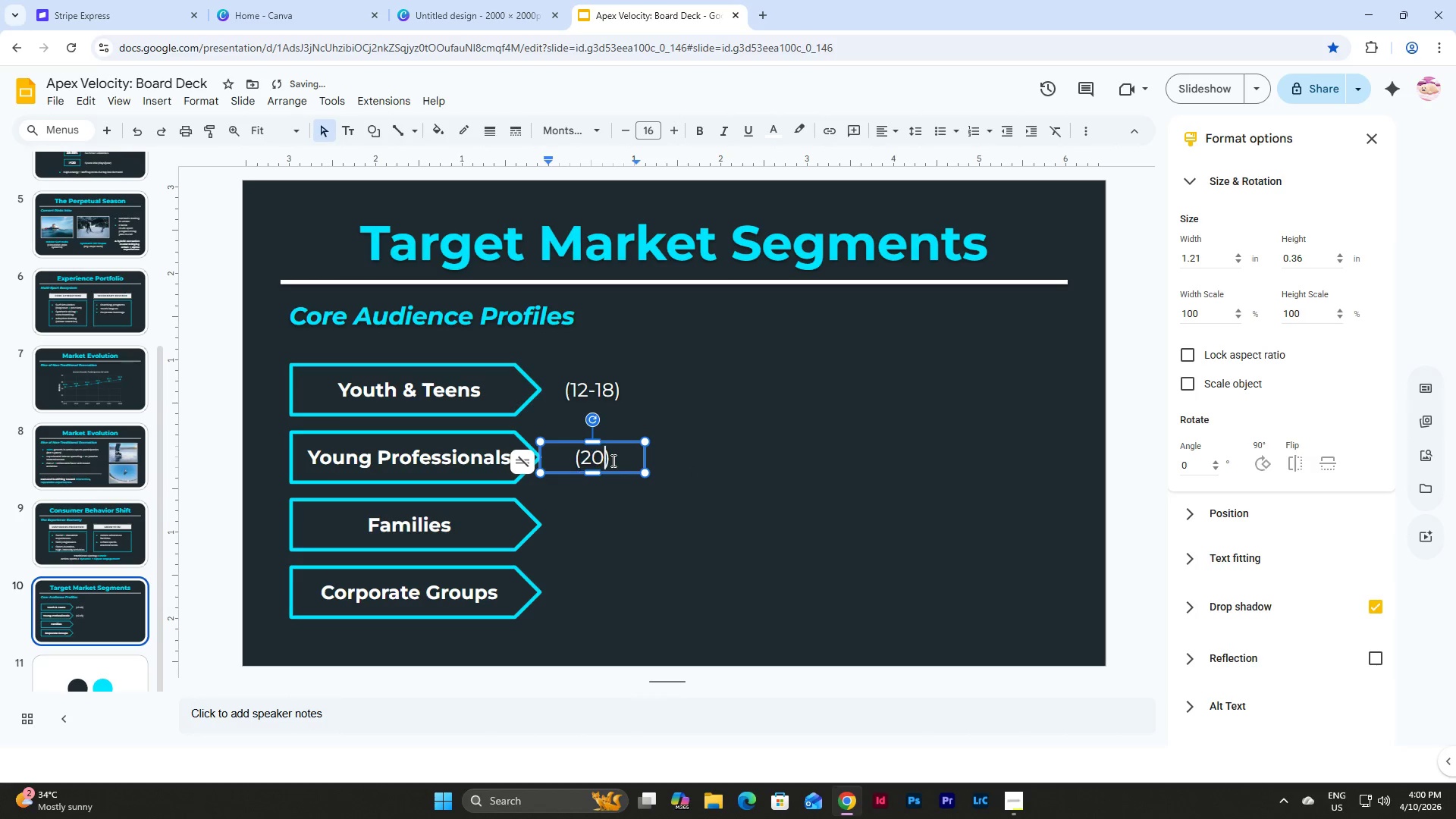 
key(Numpad0)
 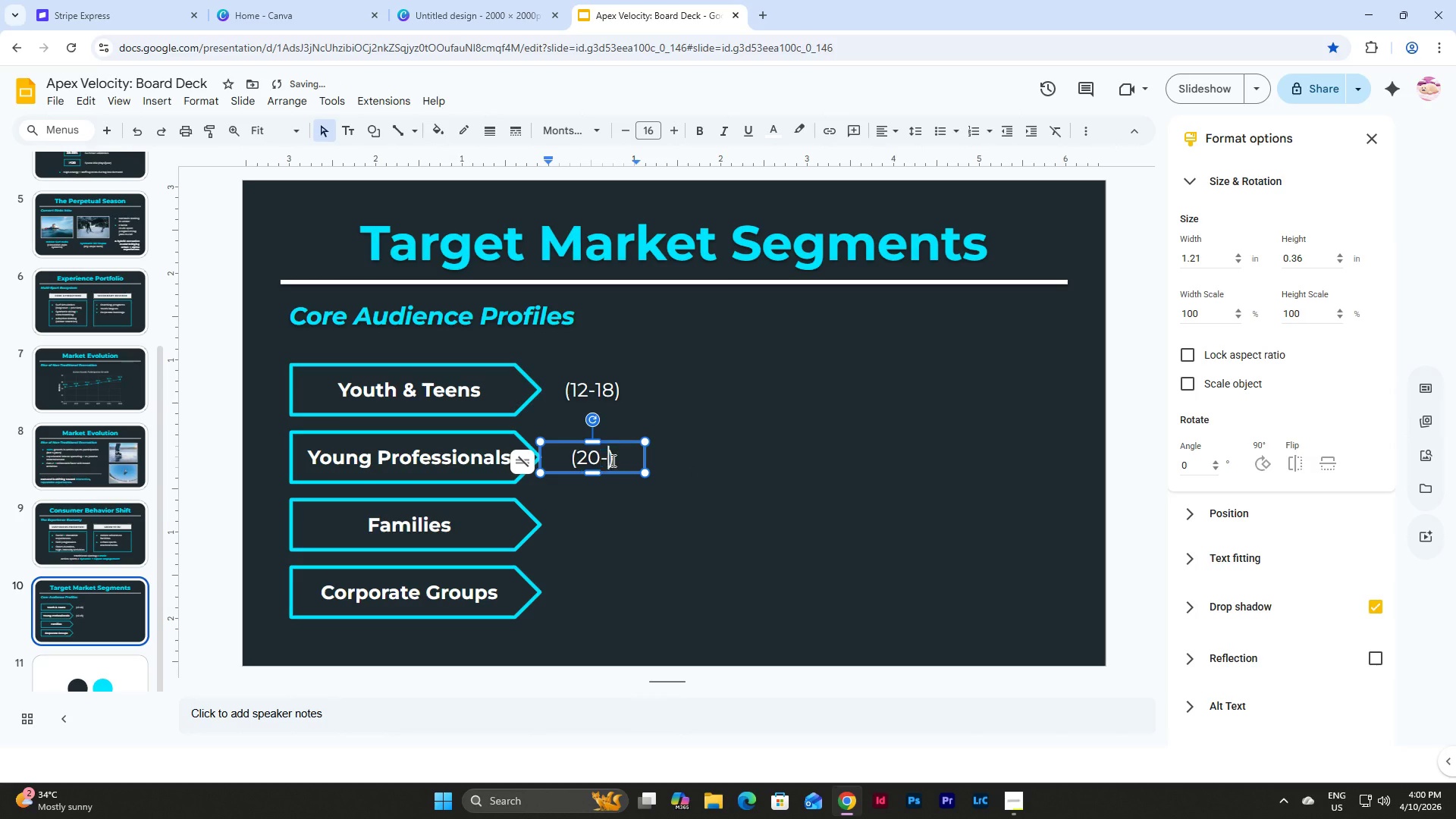 
key(NumpadSubtract)
 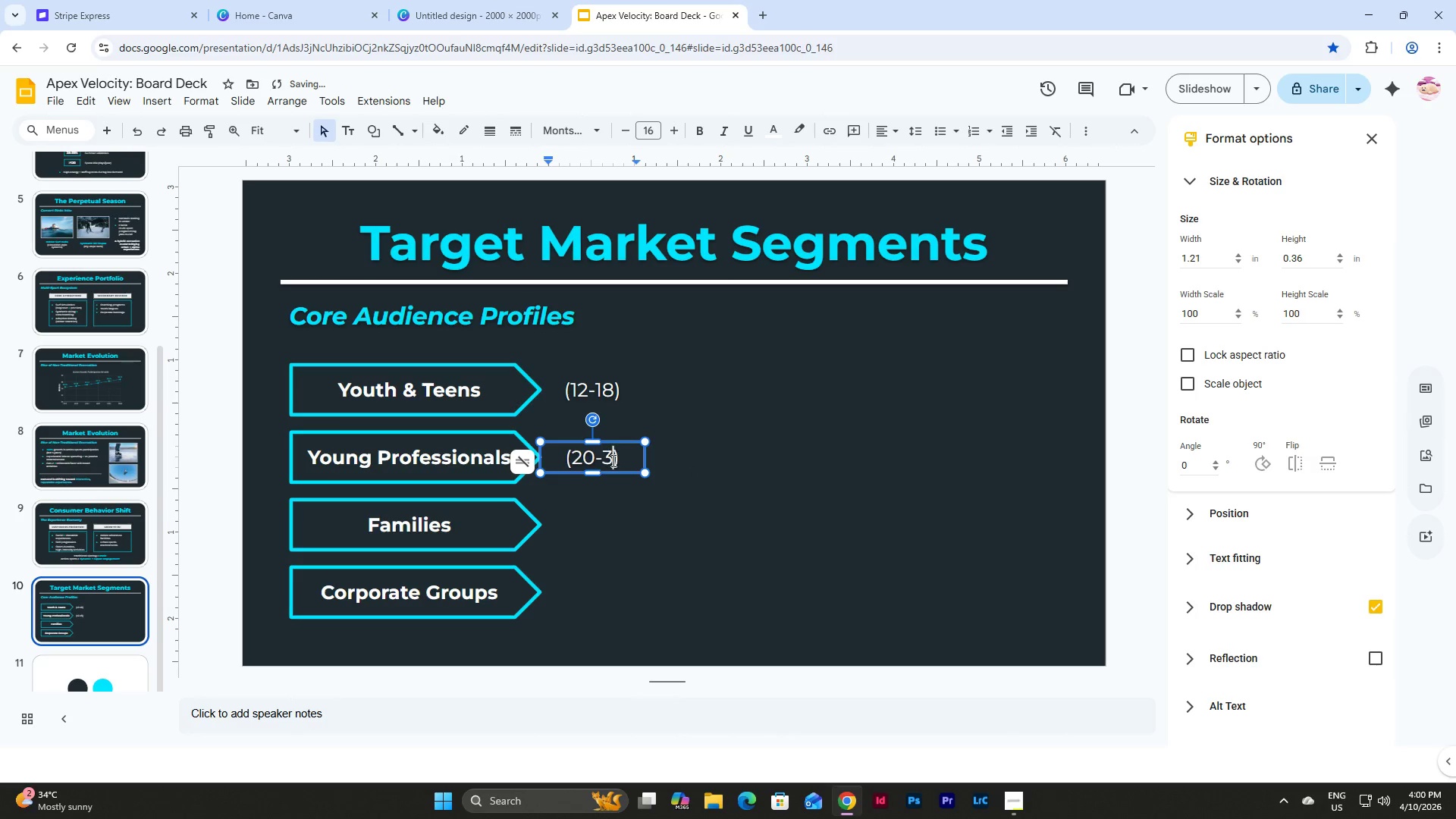 
key(Numpad3)
 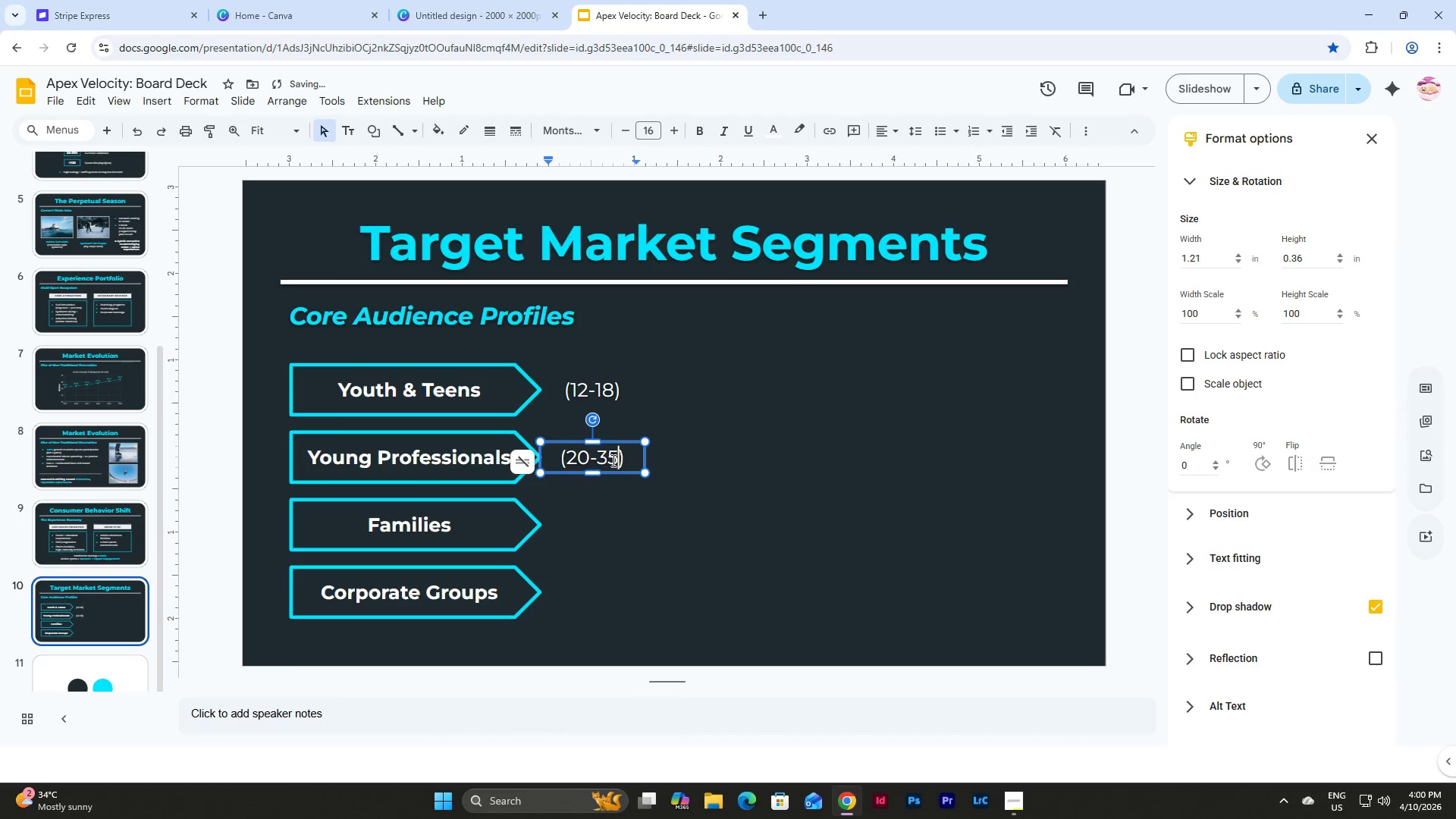 
key(Numpad5)
 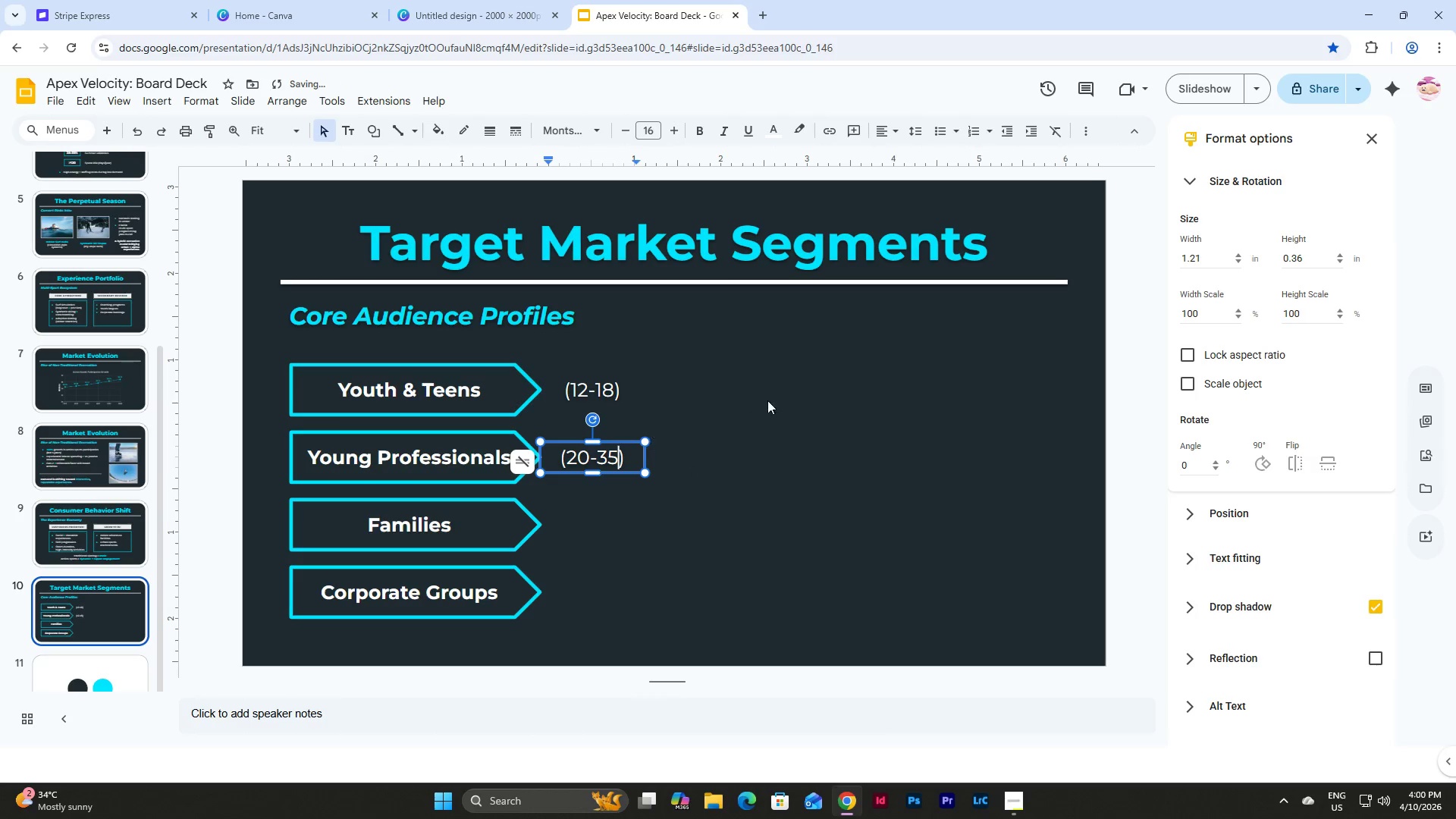 
left_click([802, 381])
 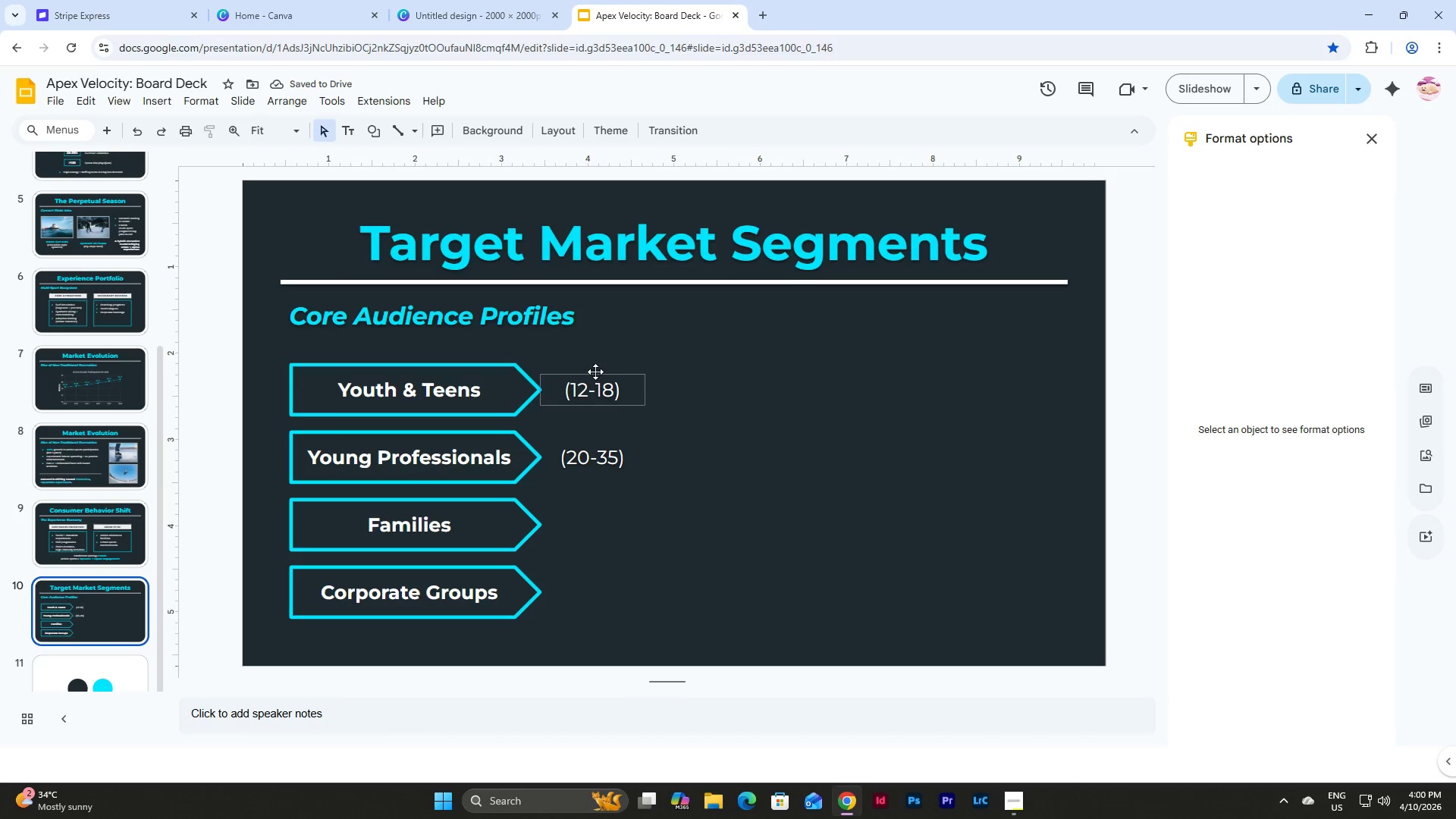 
left_click([601, 375])
 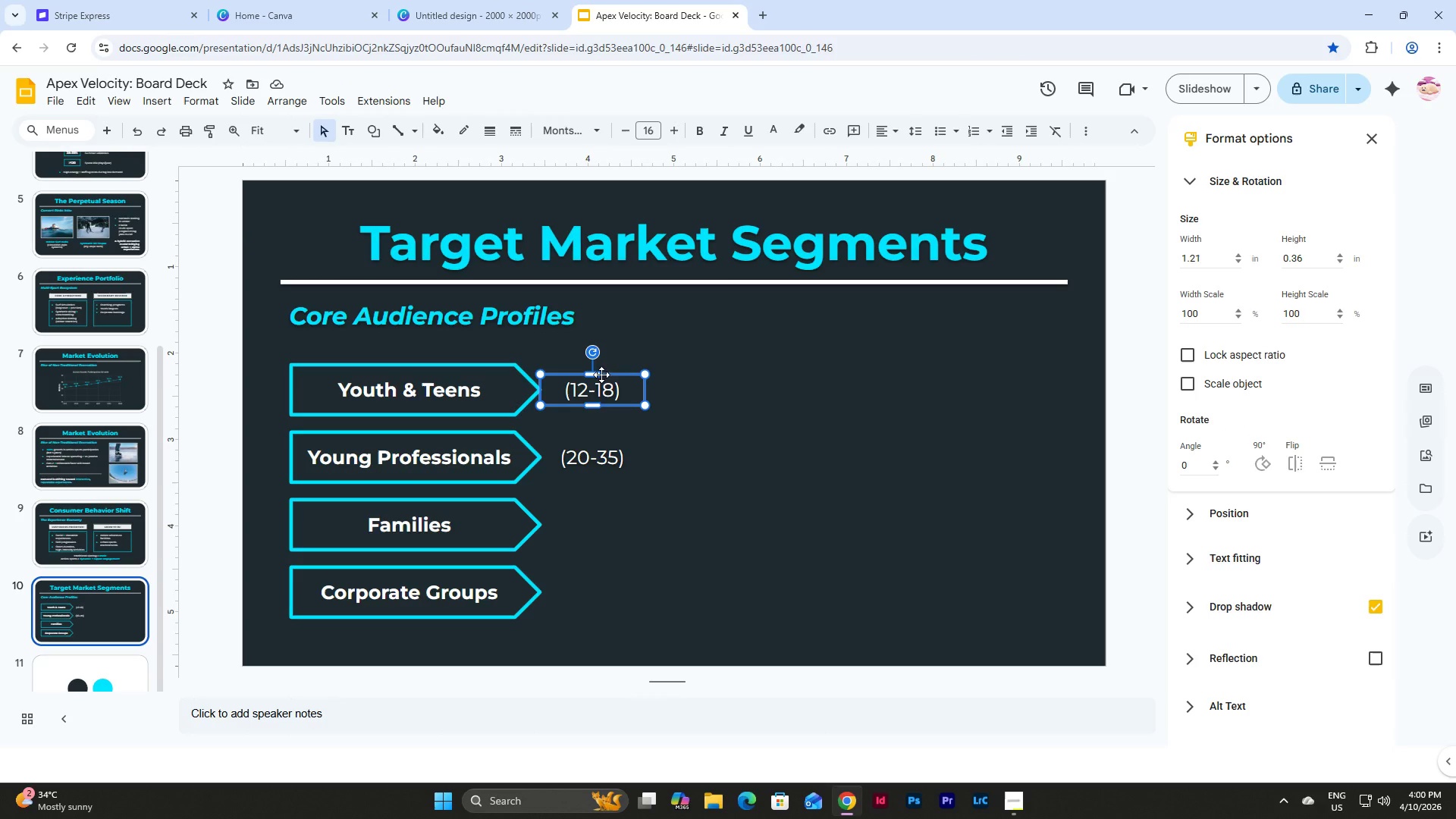 
key(Control+D)
 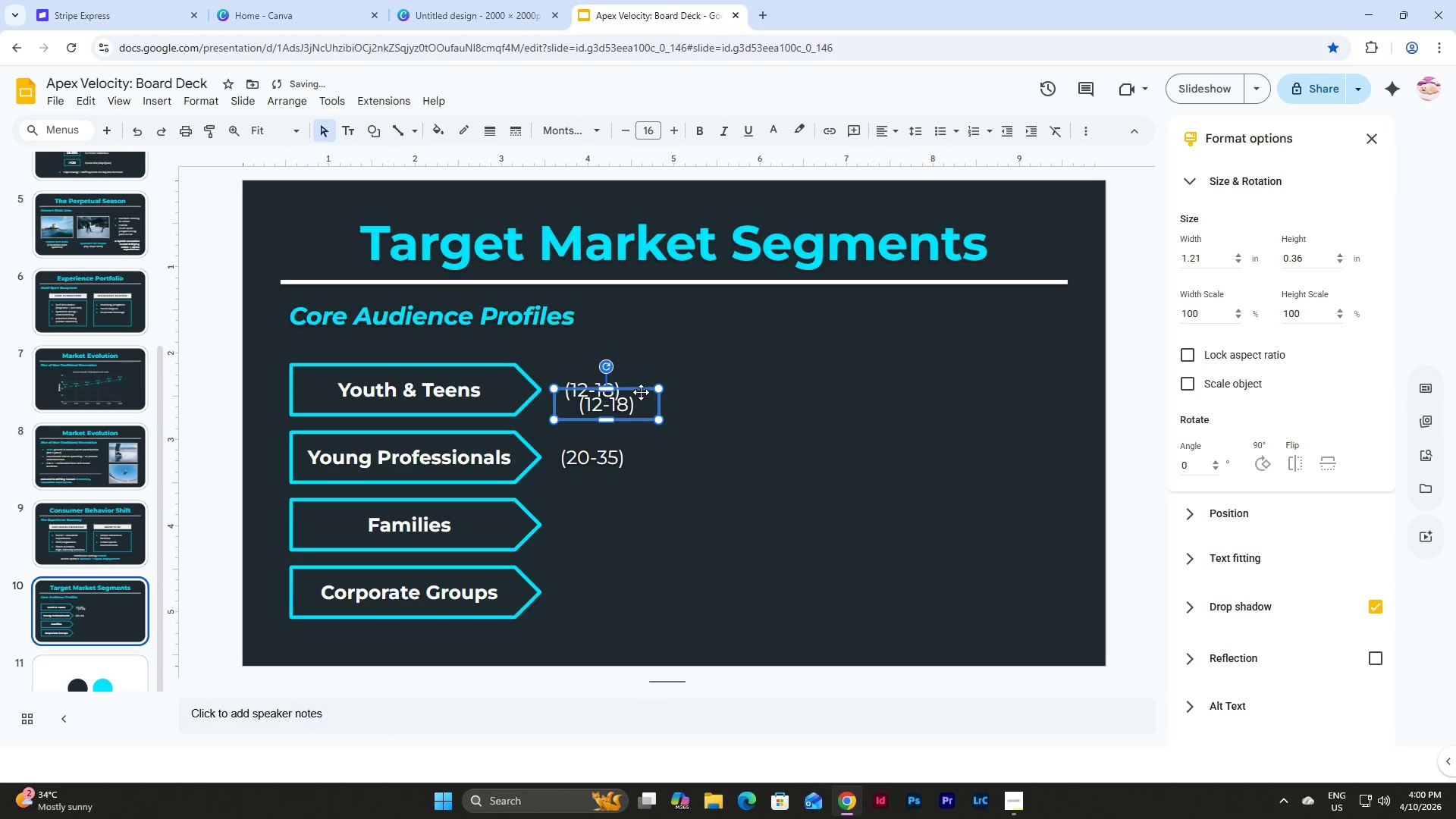 
left_click_drag(start_coordinate=[641, 392], to_coordinate=[799, 406])
 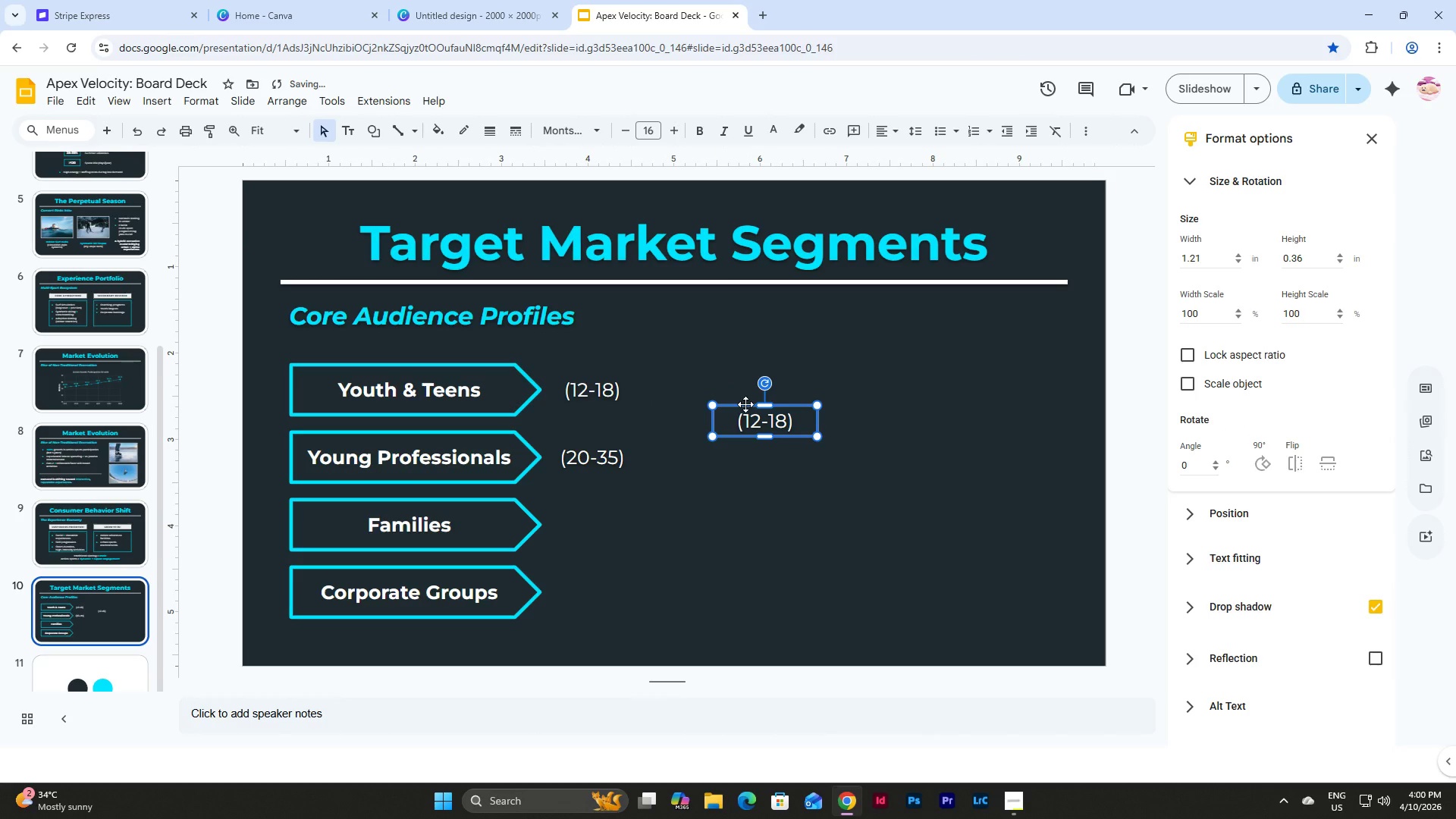 
left_click_drag(start_coordinate=[745, 406], to_coordinate=[679, 375])
 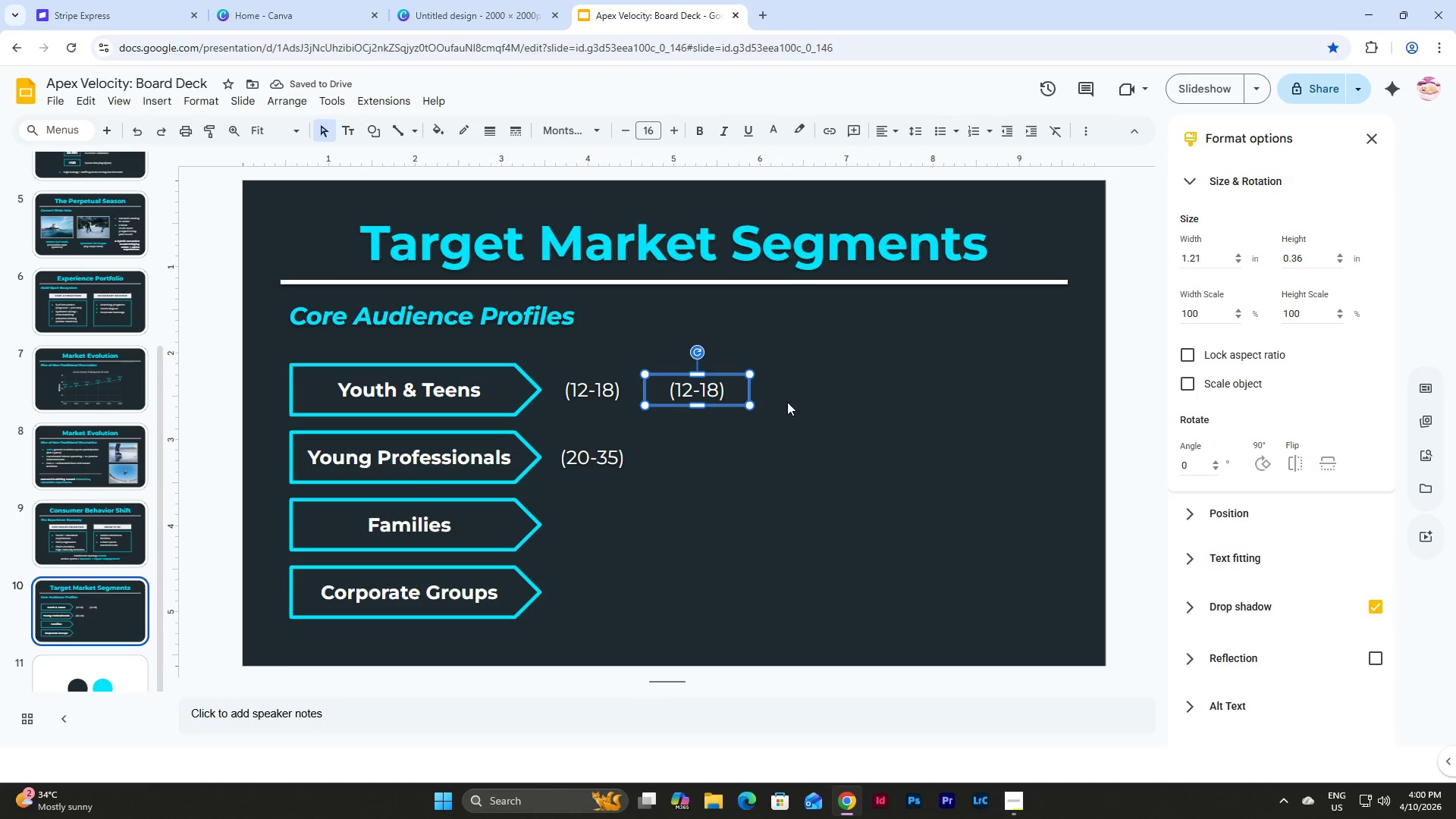 
left_click_drag(start_coordinate=[748, 394], to_coordinate=[1065, 417])
 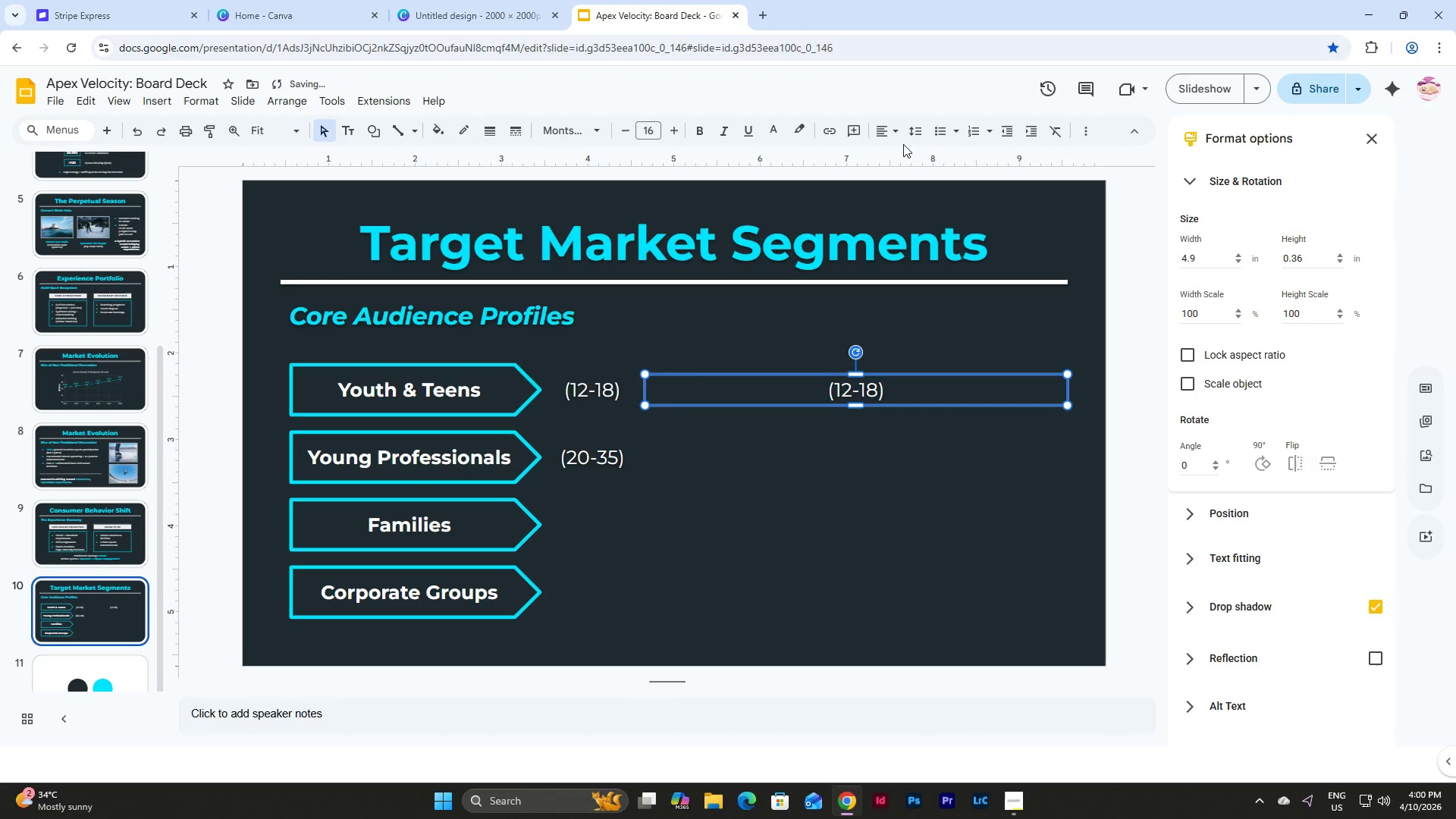 
left_click([891, 126])
 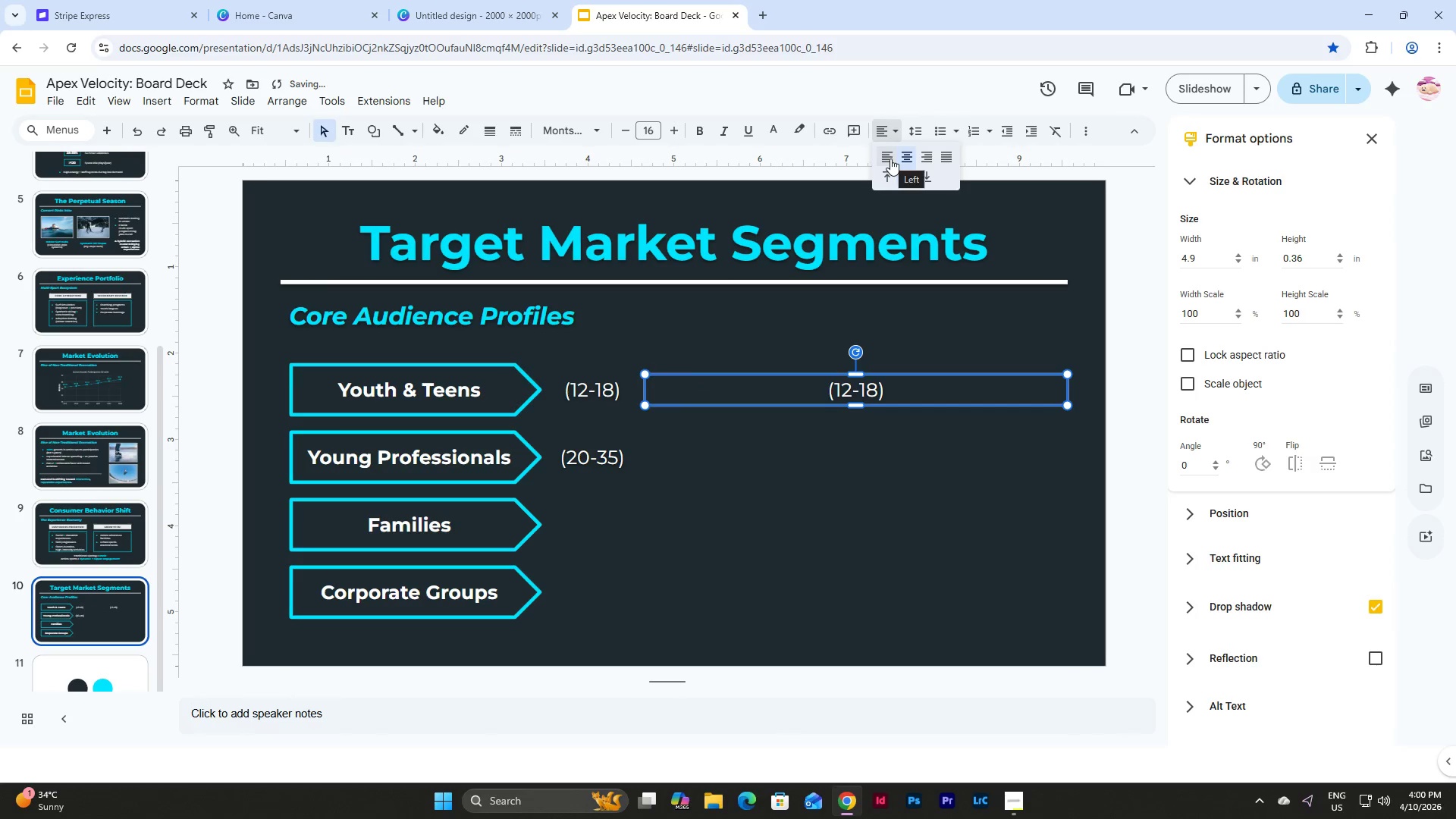 
left_click([890, 158])
 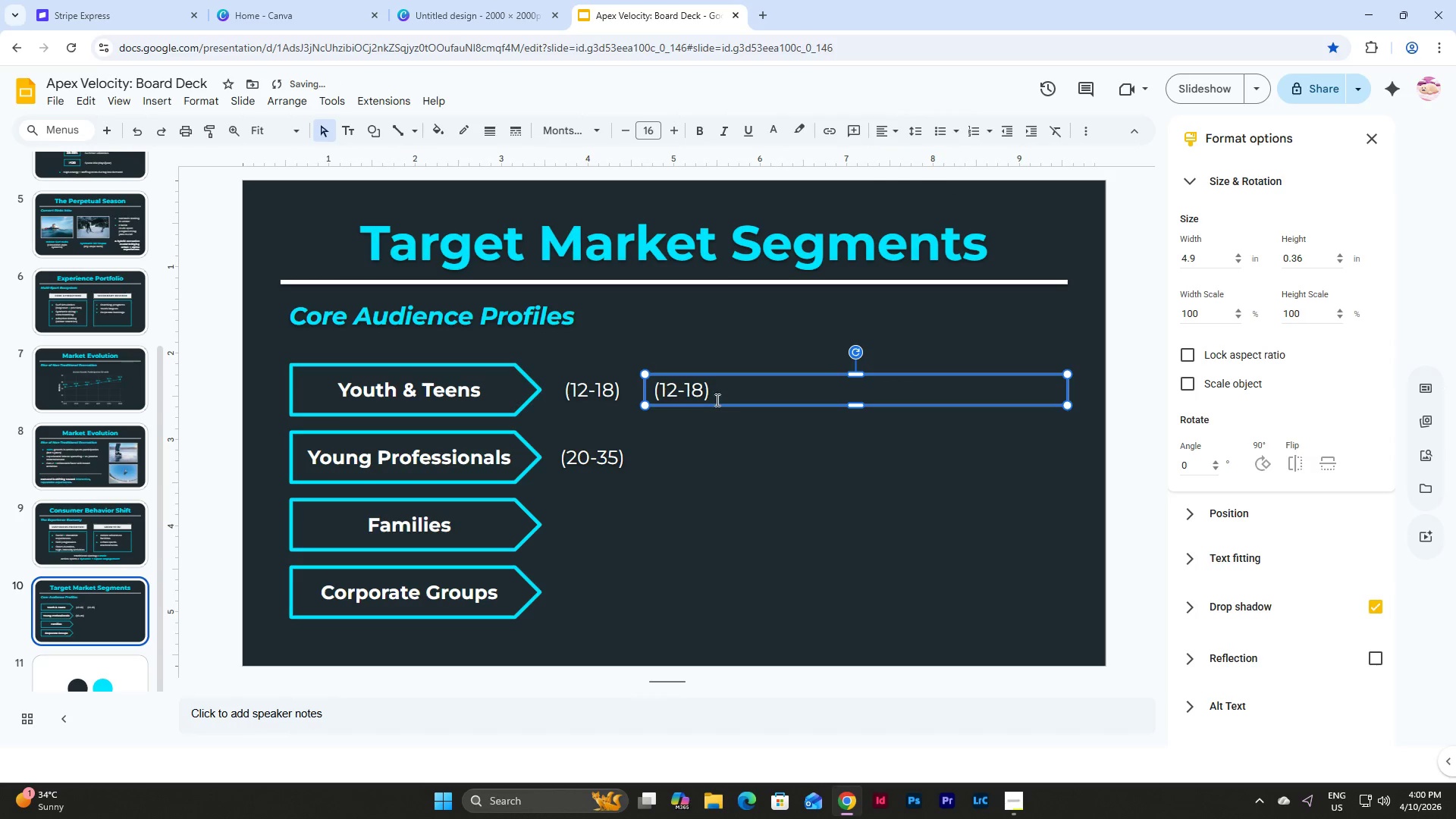 
left_click_drag(start_coordinate=[719, 387], to_coordinate=[635, 385])
 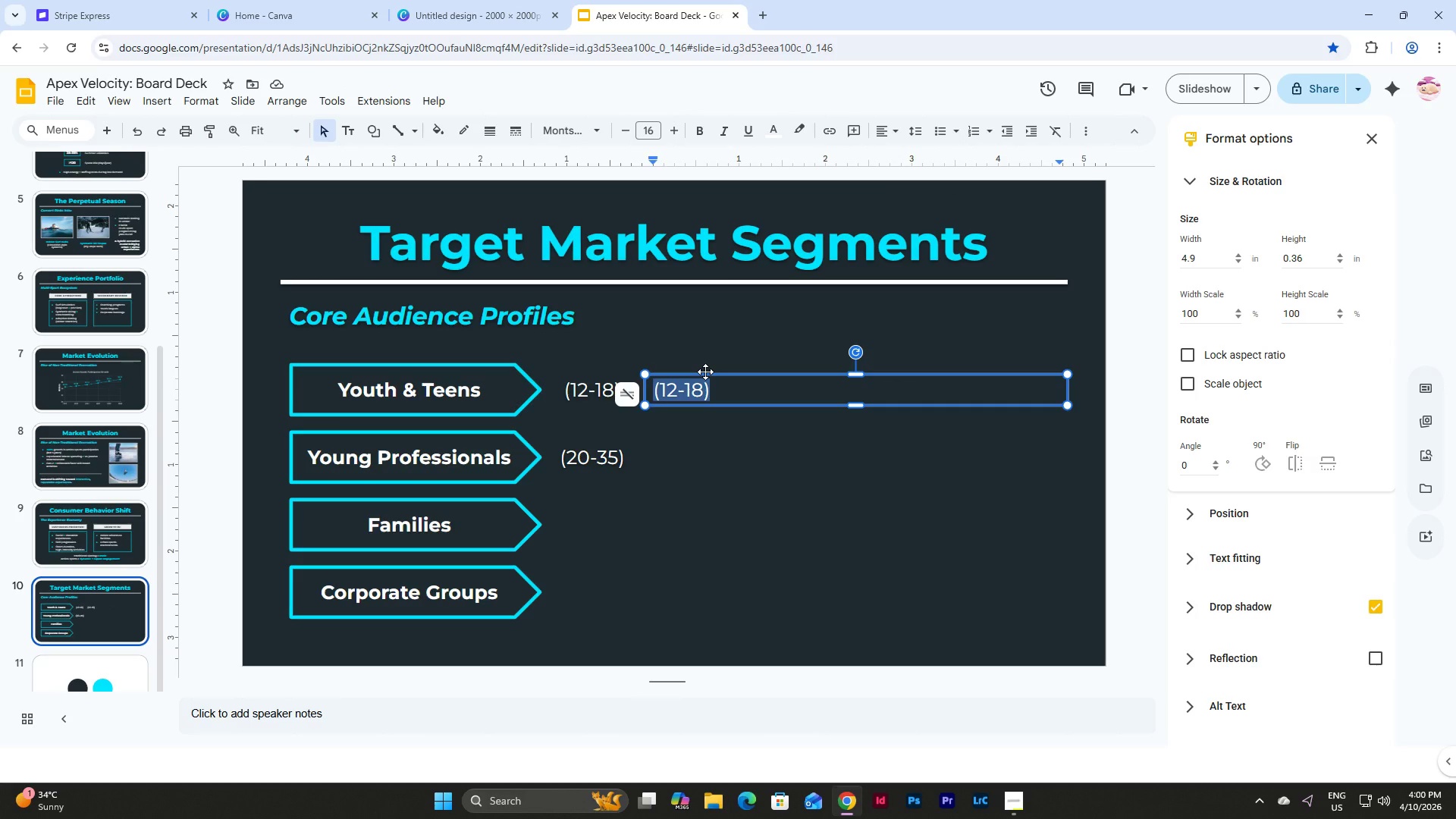 
type(ski)
key(Backspace)
key(Backspace)
key(Backspace)
type(0151 skill learning, repeat visits)
 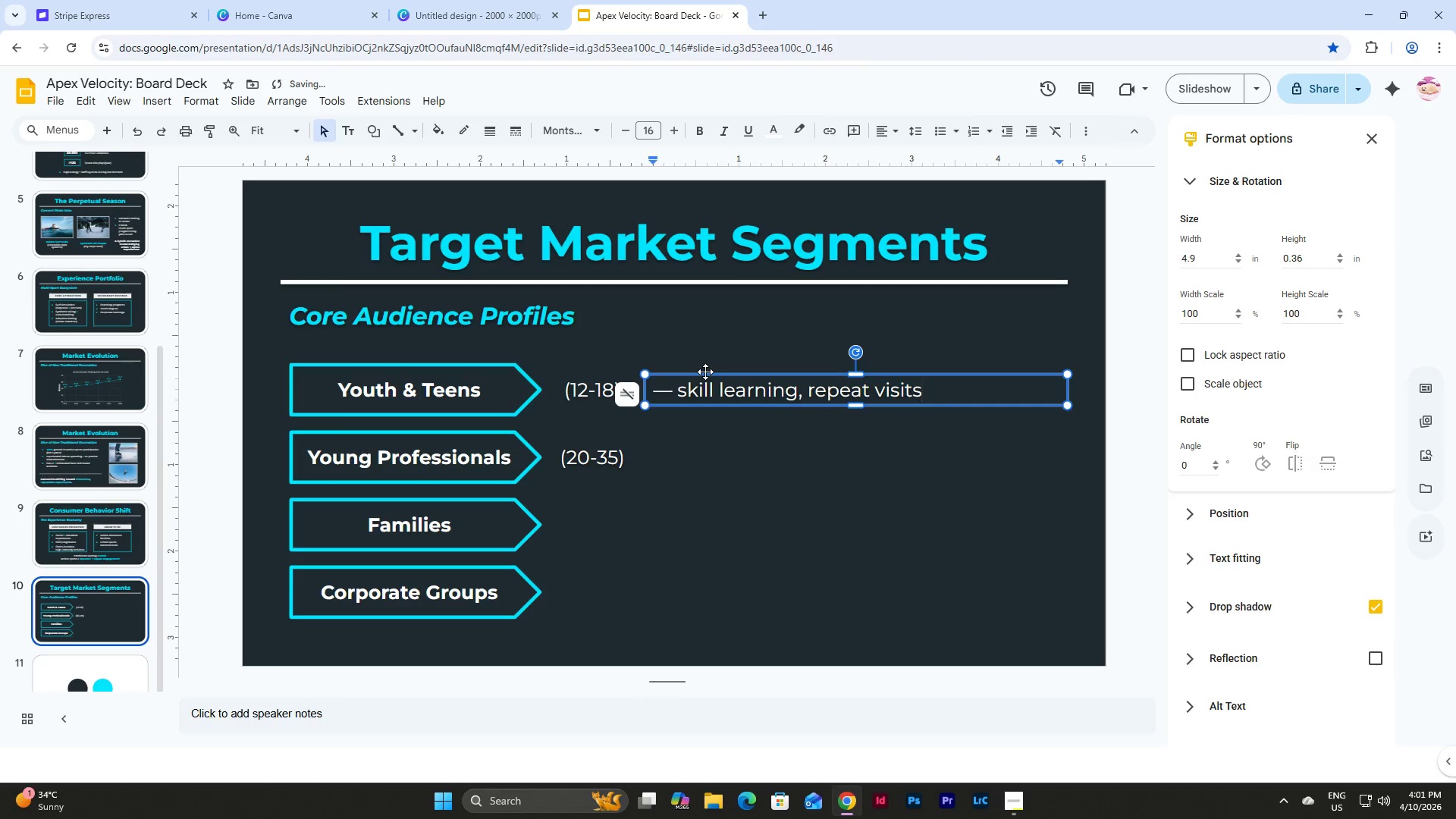 
hold_key(key=AltLeft, duration=1.12)
 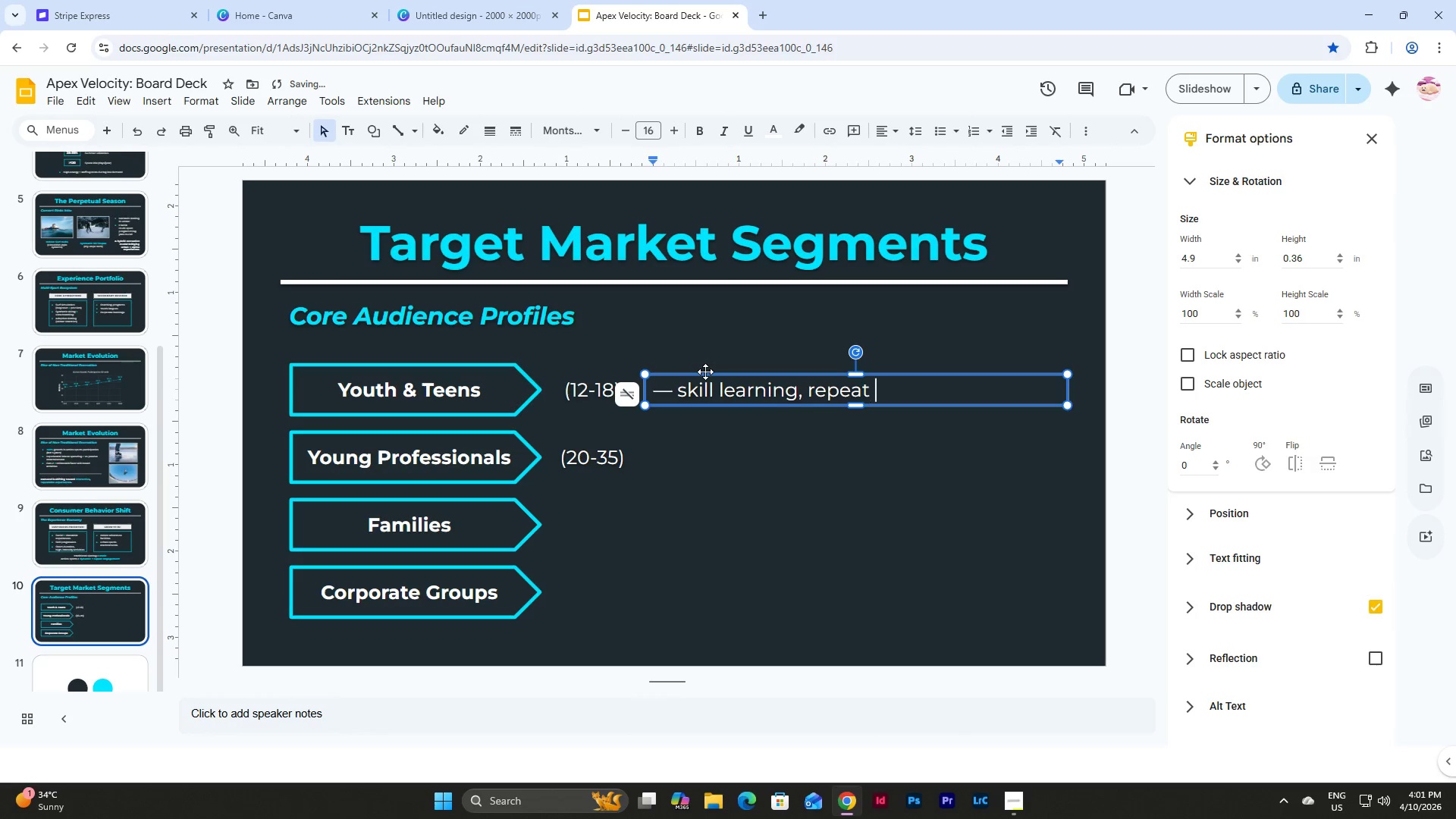 
double_click([743, 384])
 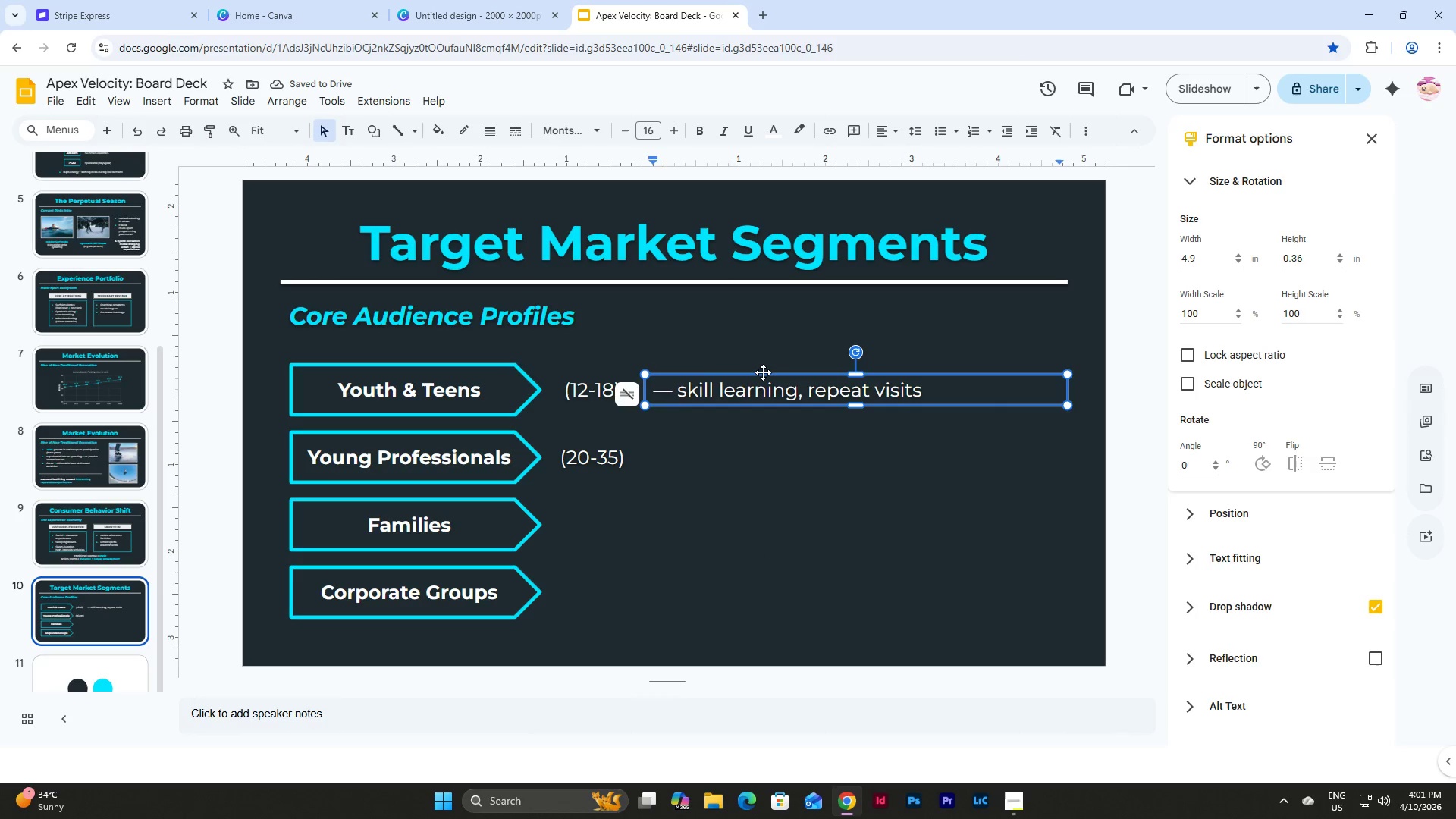 
left_click([763, 372])
 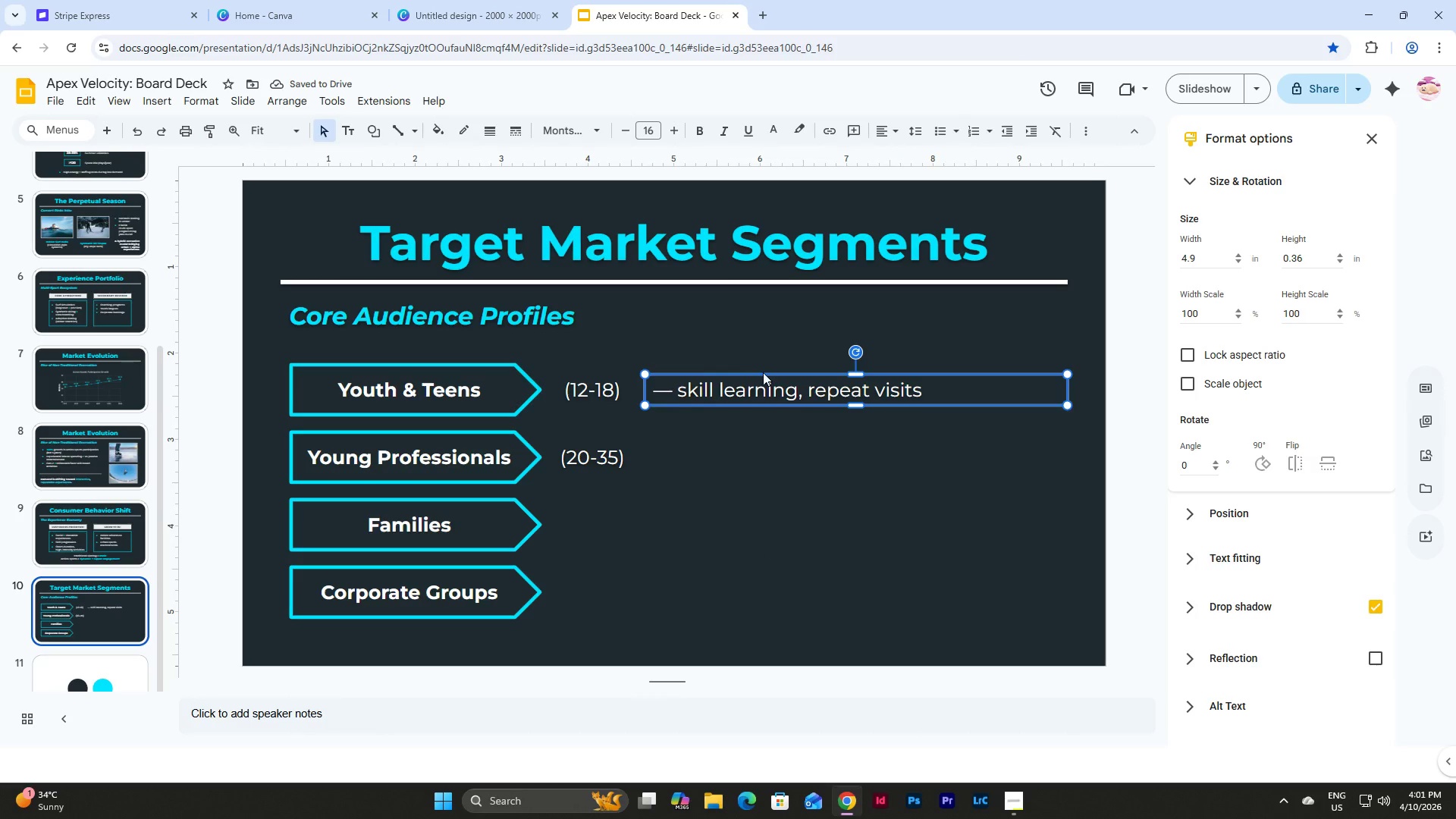 
key(Control+D)
 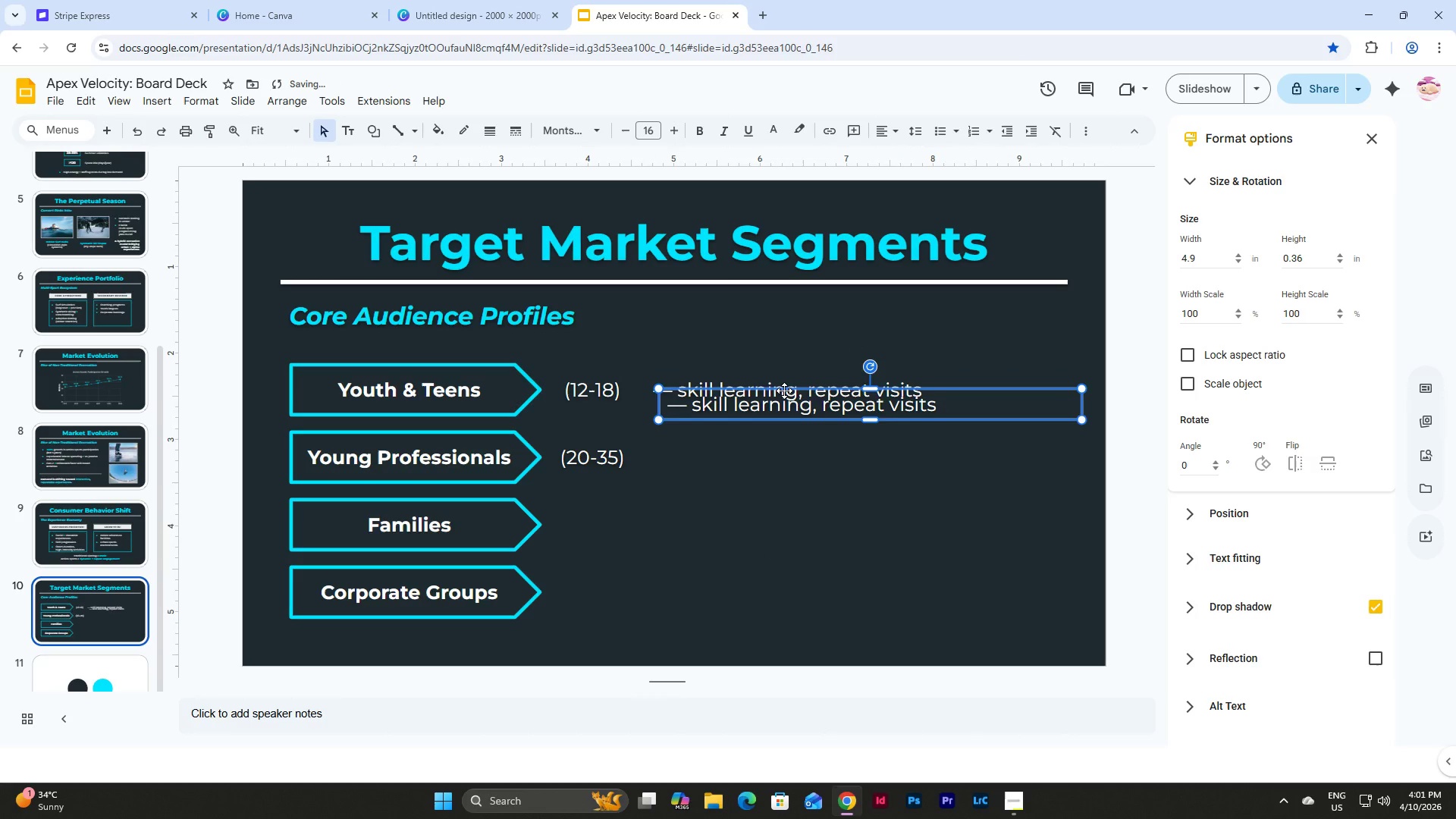 
left_click_drag(start_coordinate=[784, 391], to_coordinate=[773, 441])
 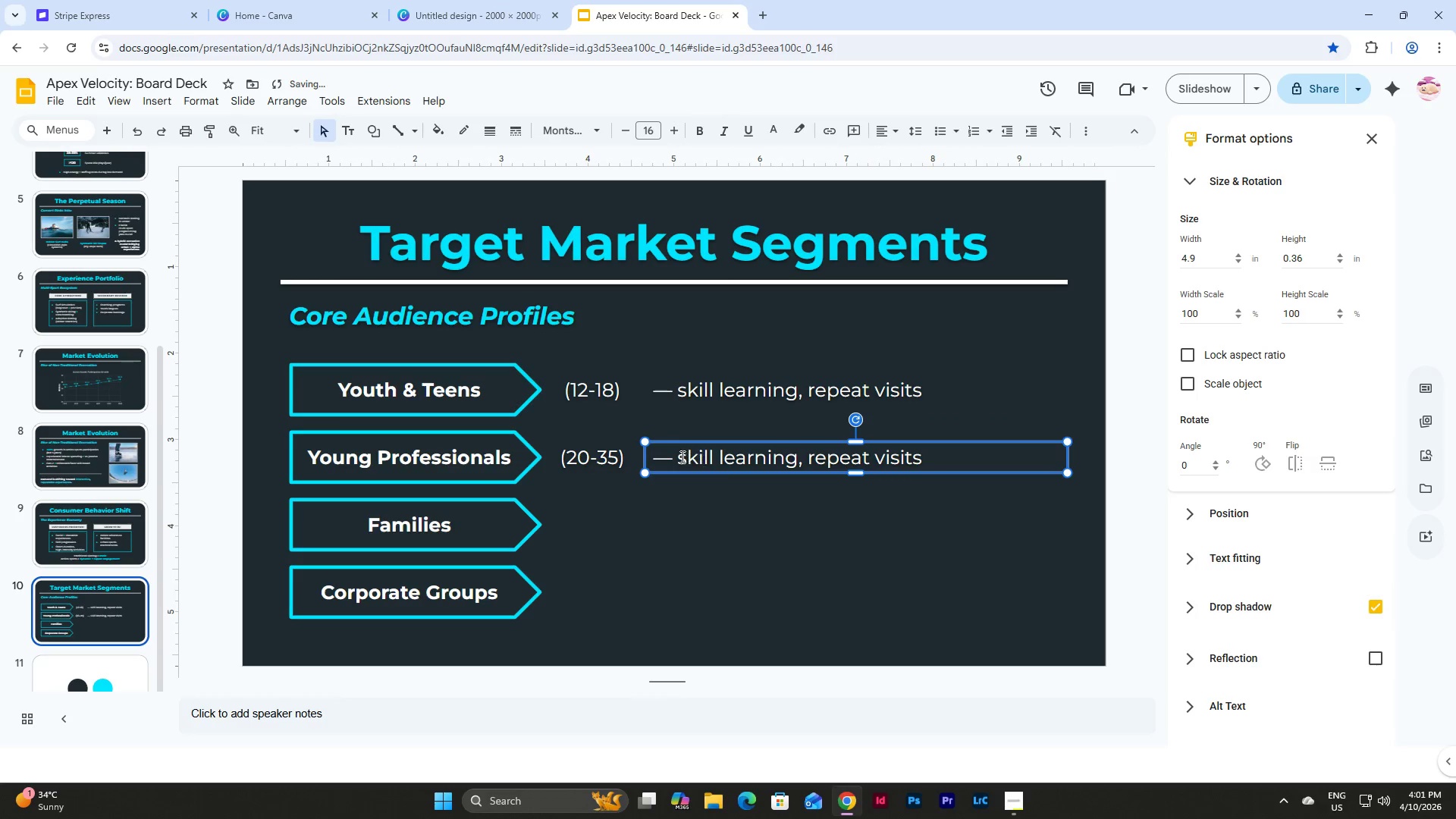 
left_click_drag(start_coordinate=[681, 457], to_coordinate=[921, 452])
 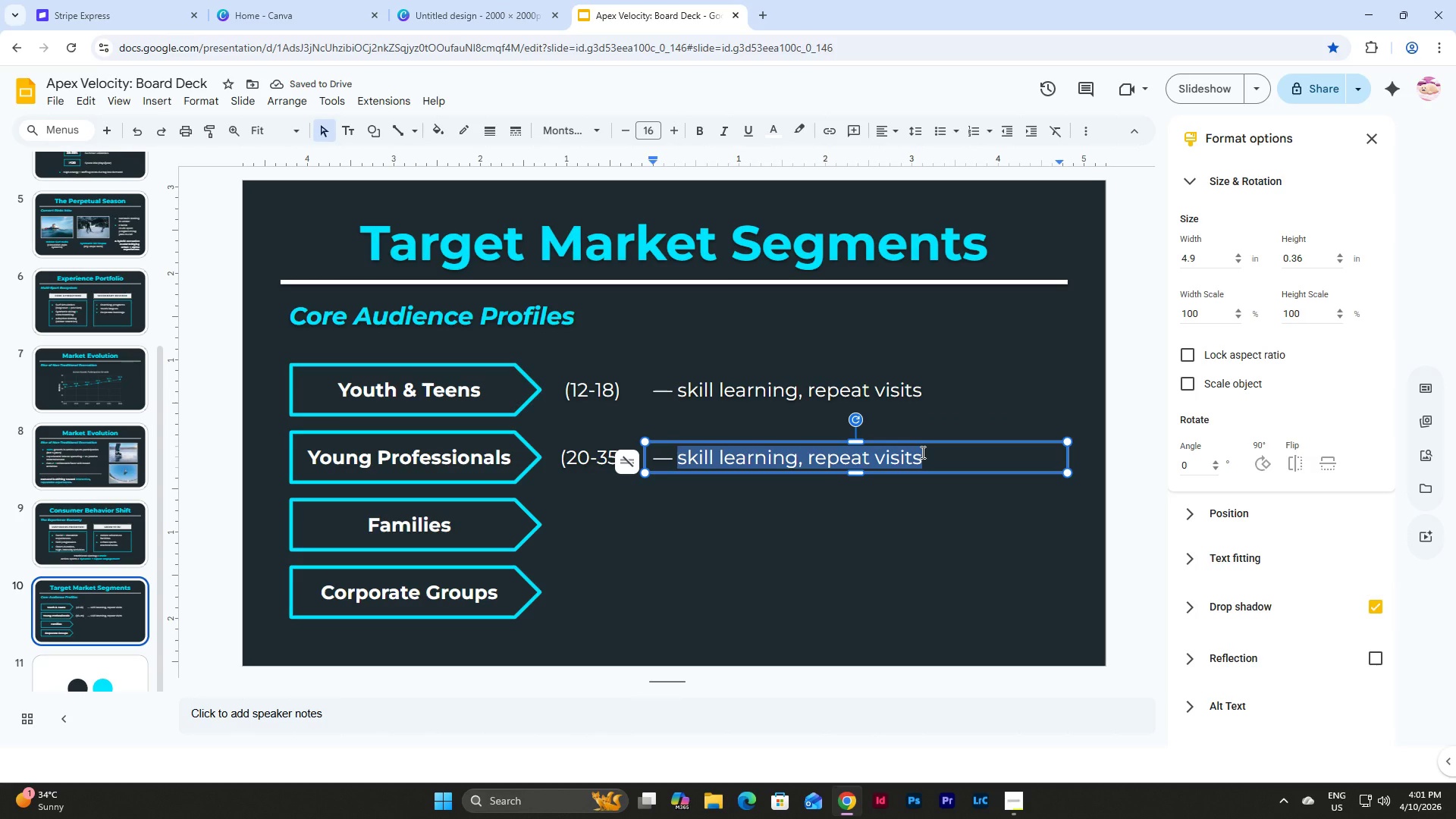 
type(social + fitness)
 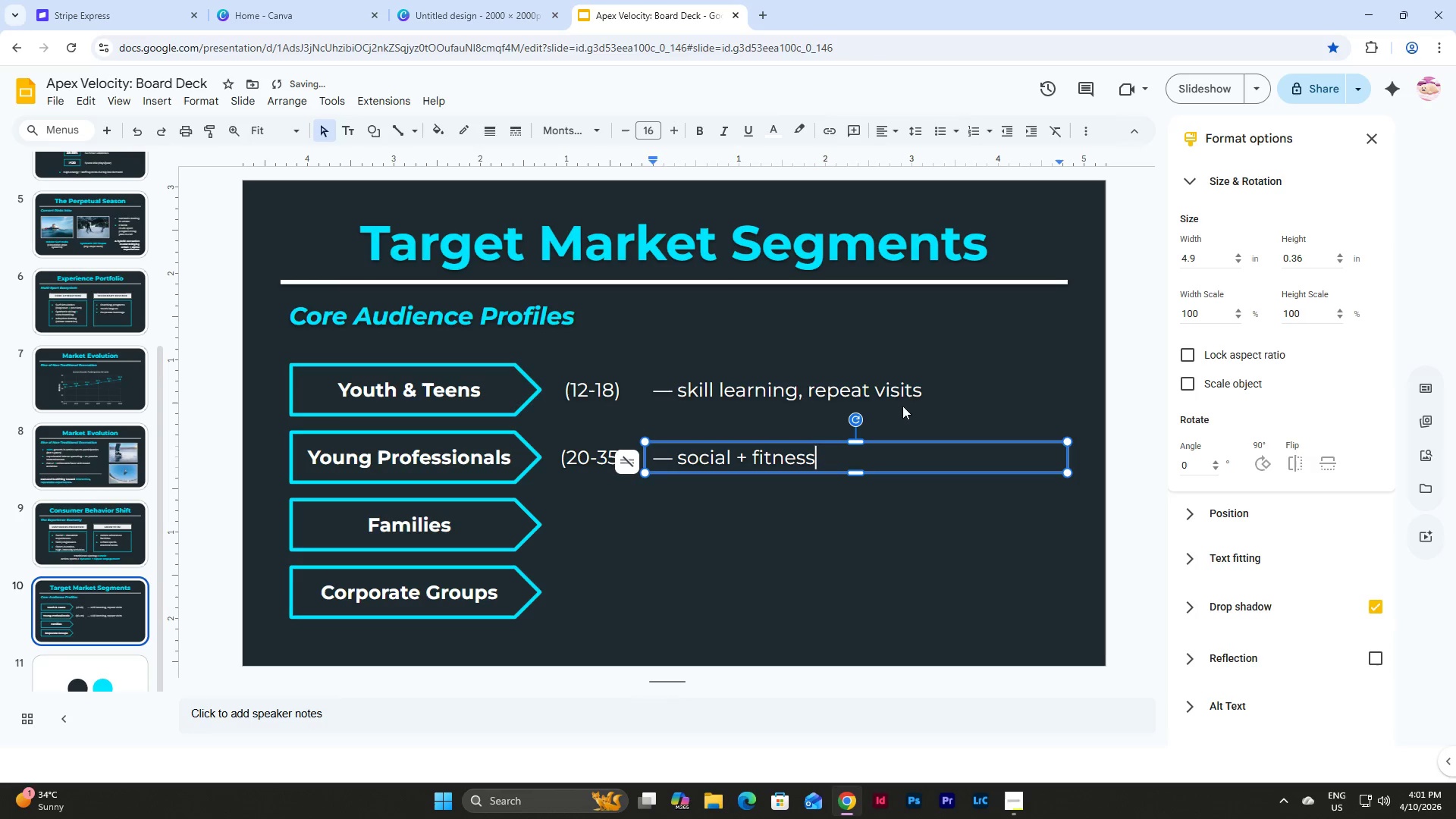 
double_click([836, 394])
 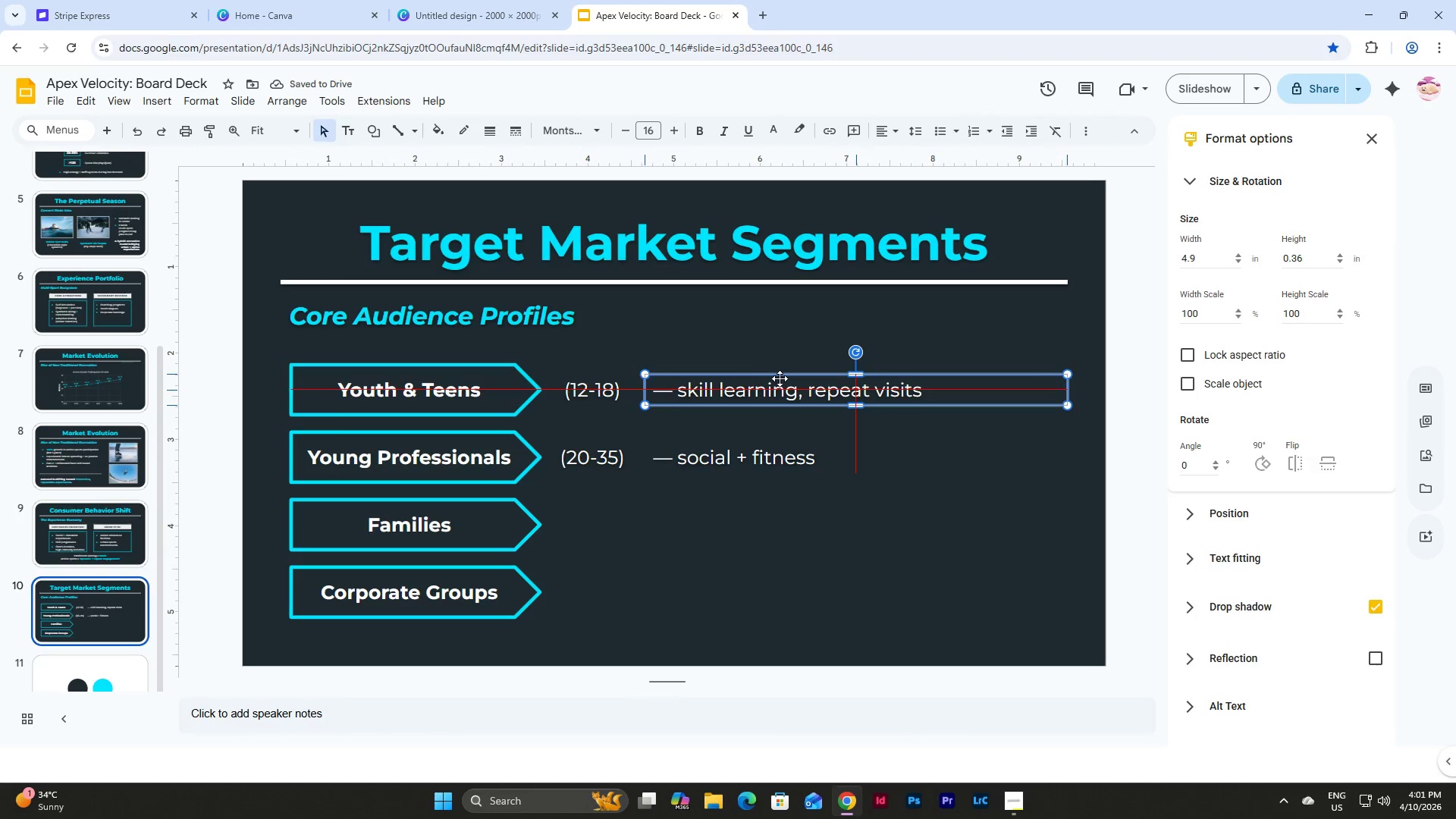 
left_click([760, 570])
 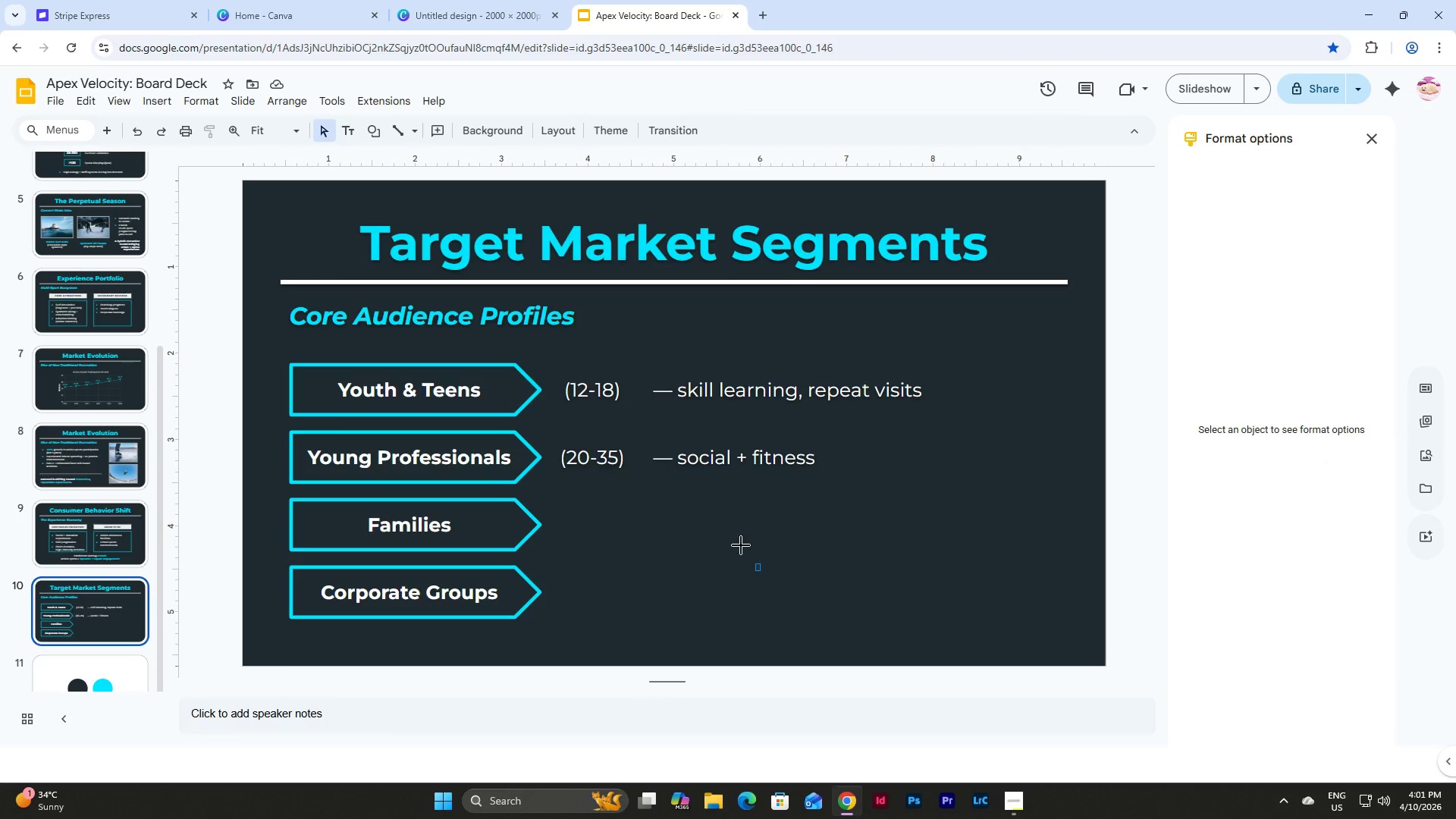 
left_click_drag(start_coordinate=[760, 570], to_coordinate=[540, 325])
 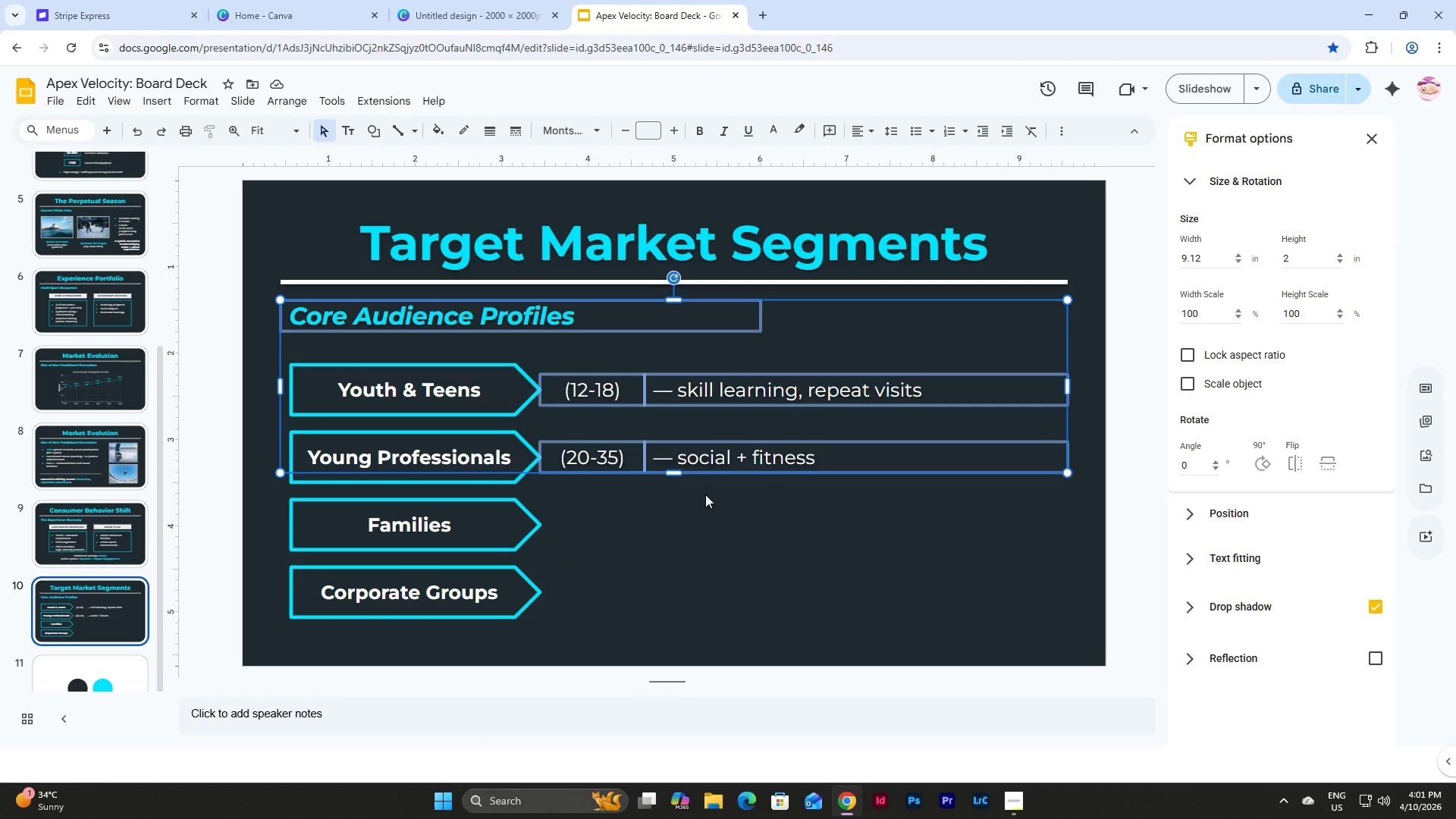 
left_click([784, 571])
 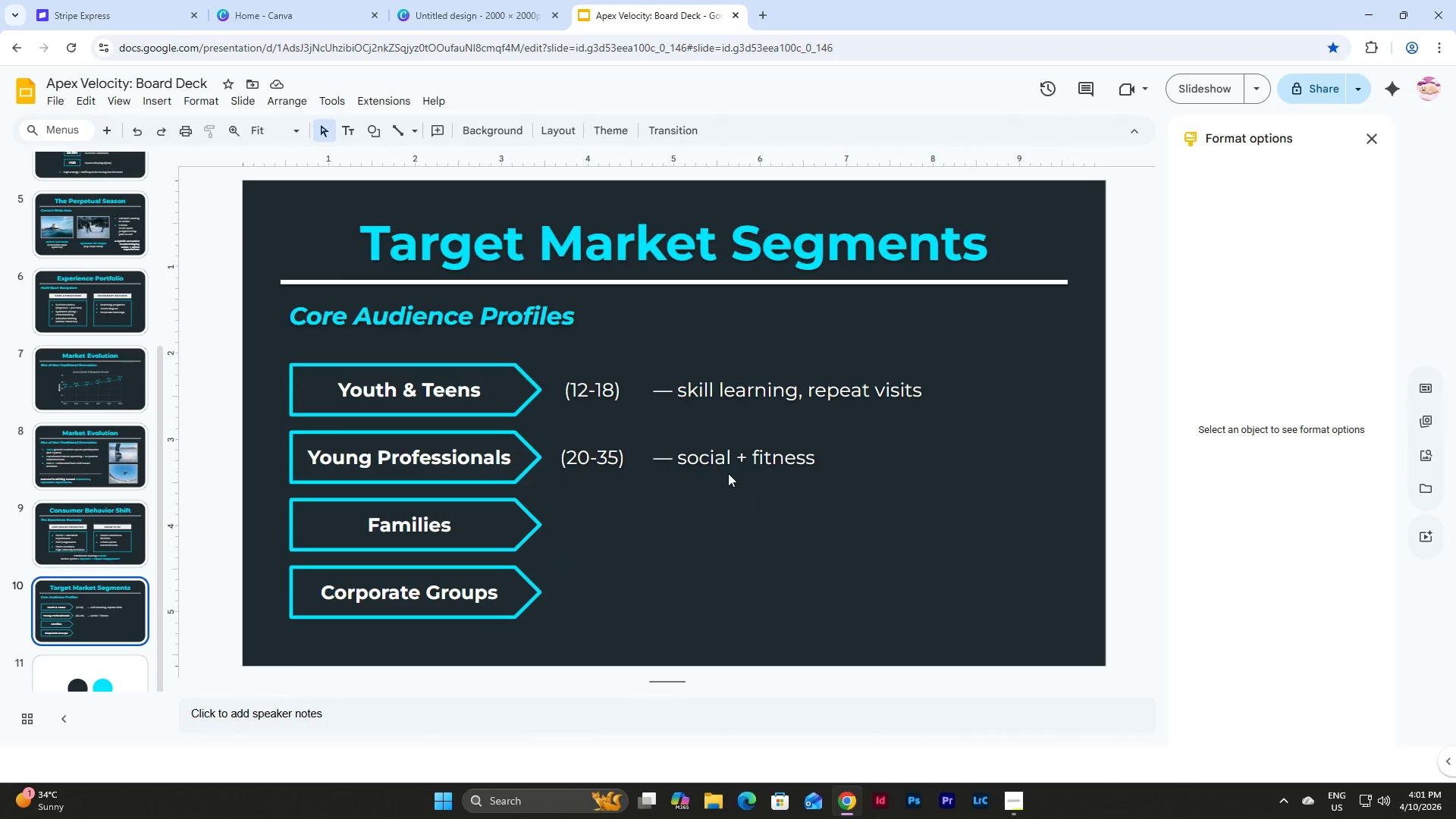 
left_click([714, 442])
 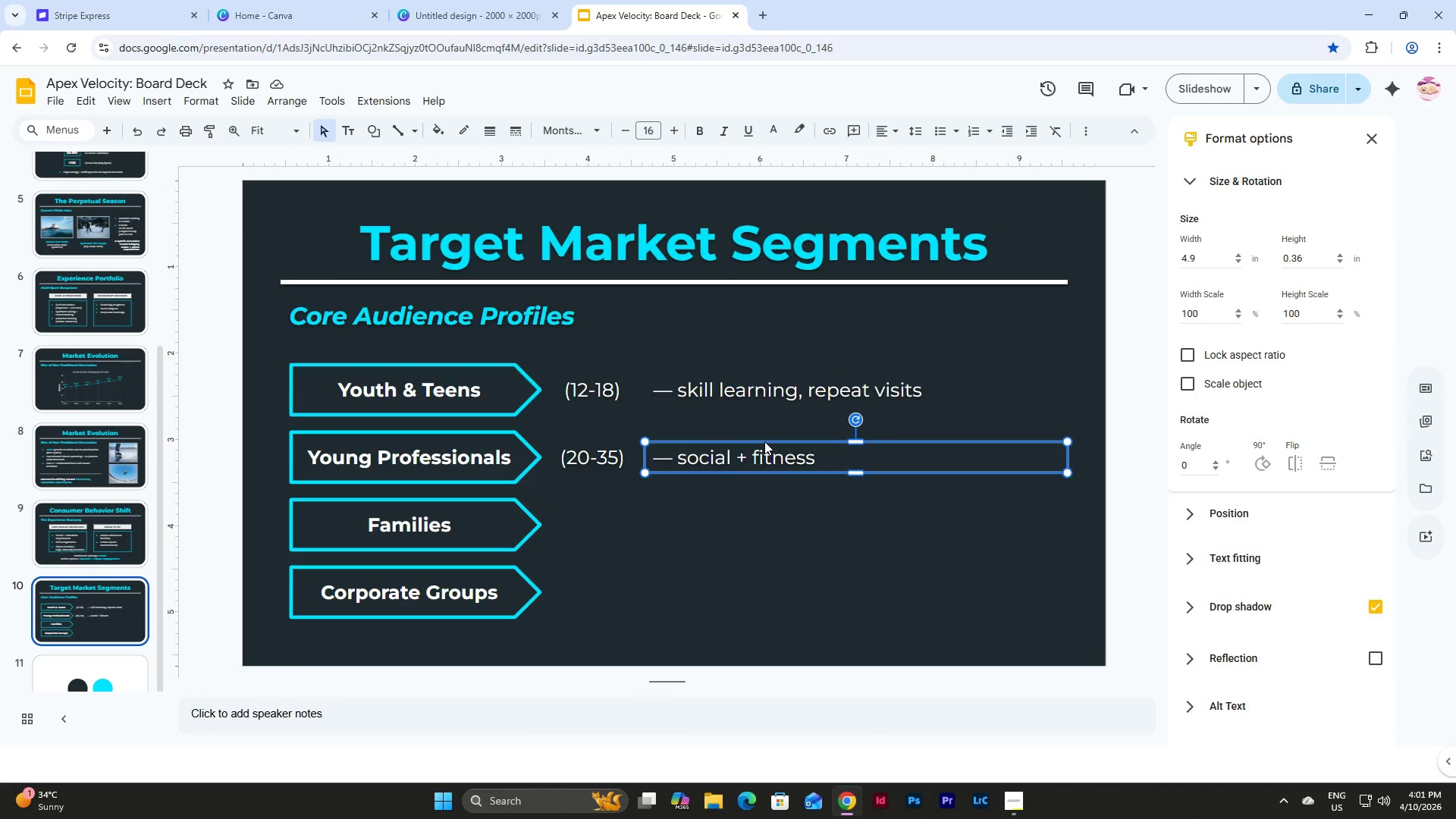 
key(Shift+D)
 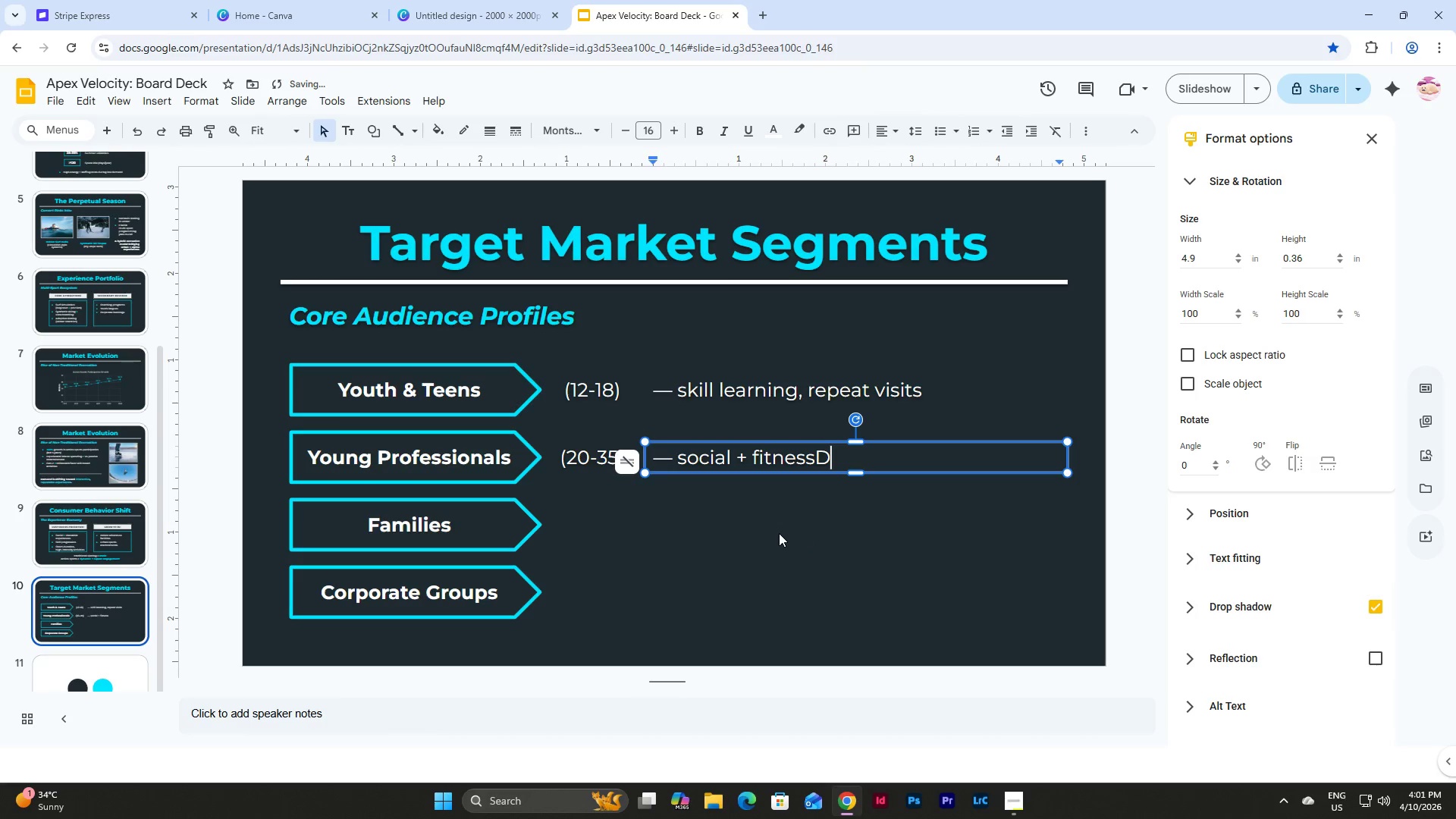 
key(Backspace)
 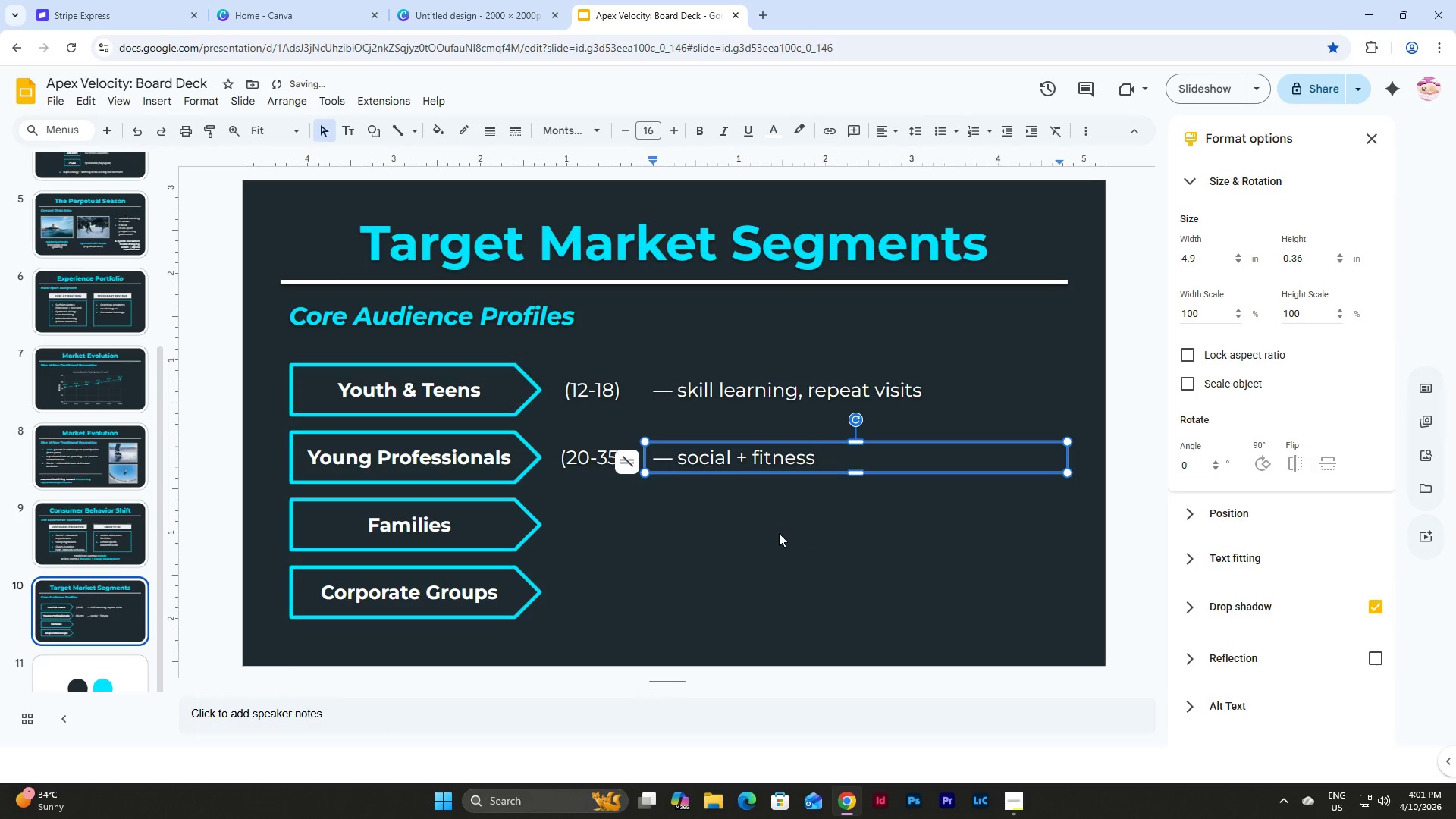 
left_click([779, 533])
 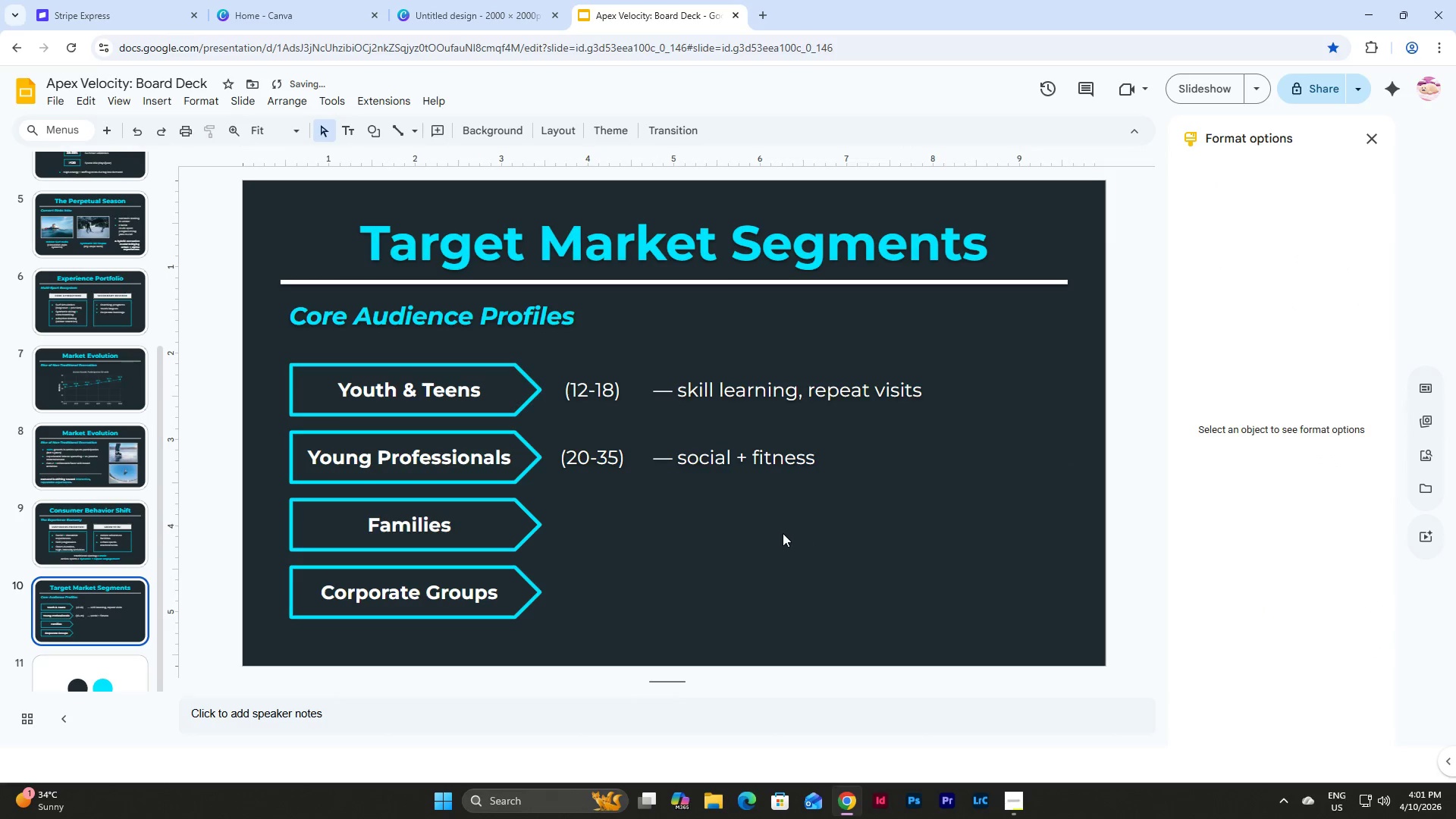 
left_click_drag(start_coordinate=[780, 510], to_coordinate=[704, 426])
 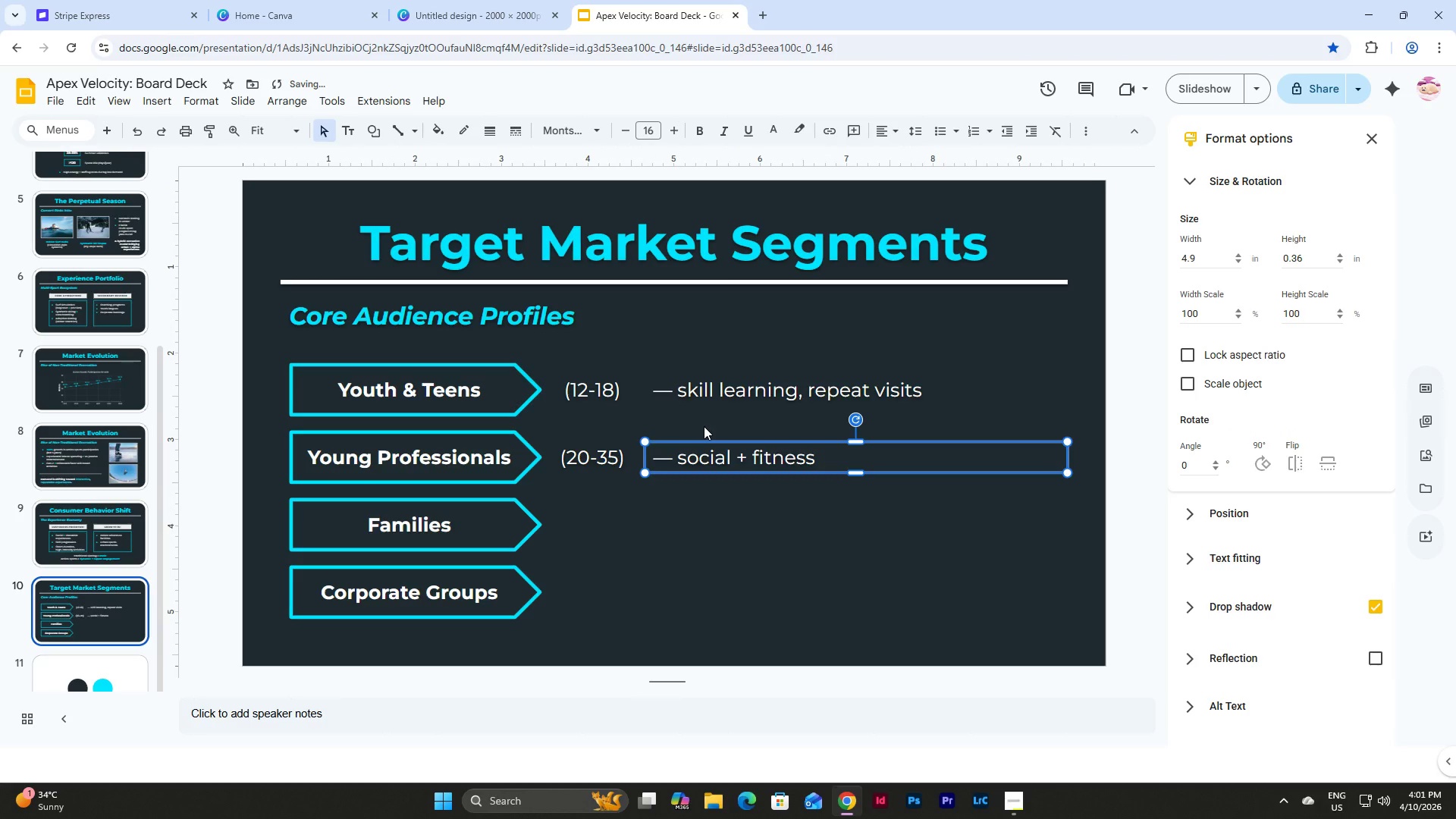 
key(Control+D)
 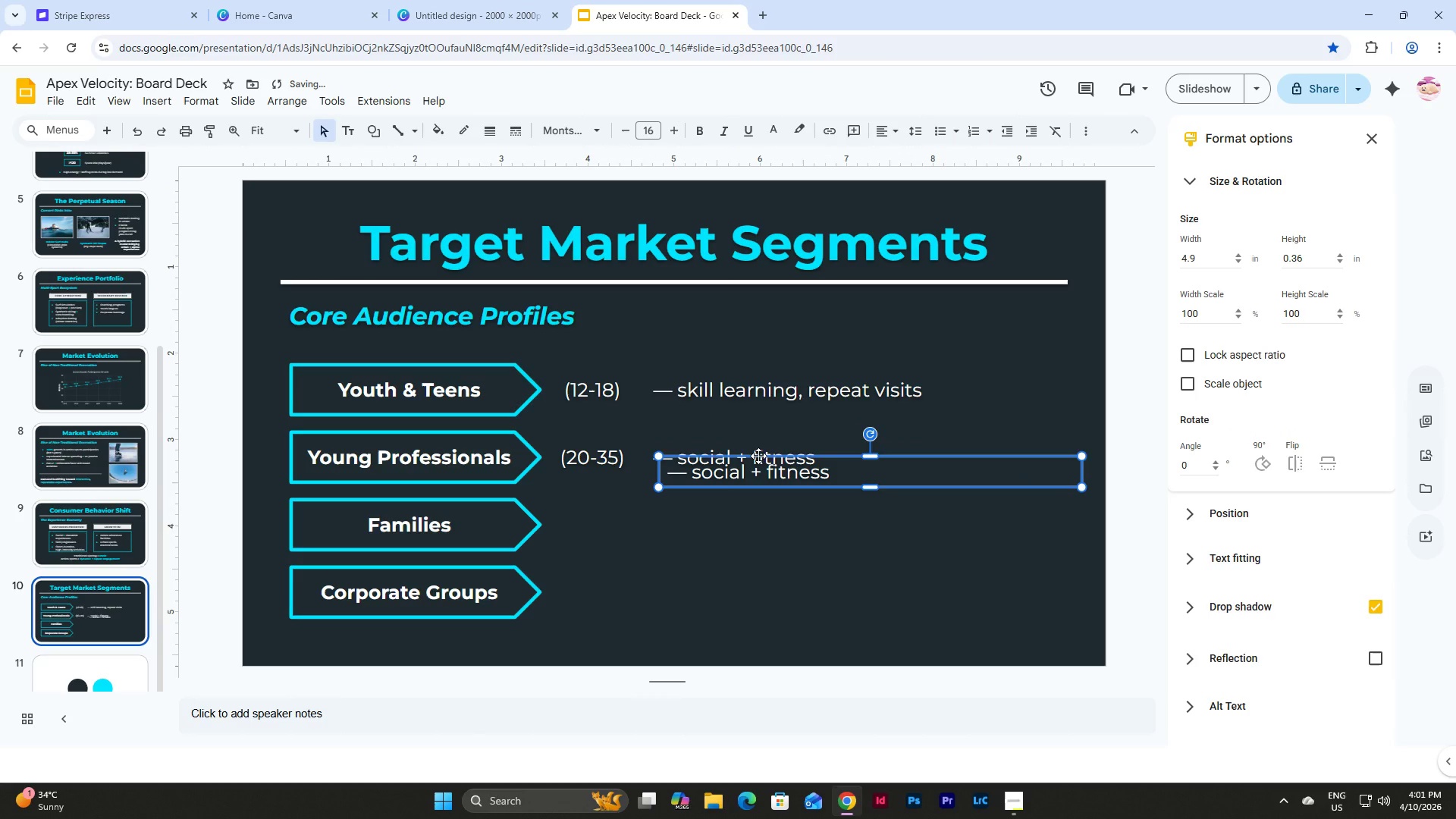 
left_click_drag(start_coordinate=[758, 456], to_coordinate=[639, 506])
 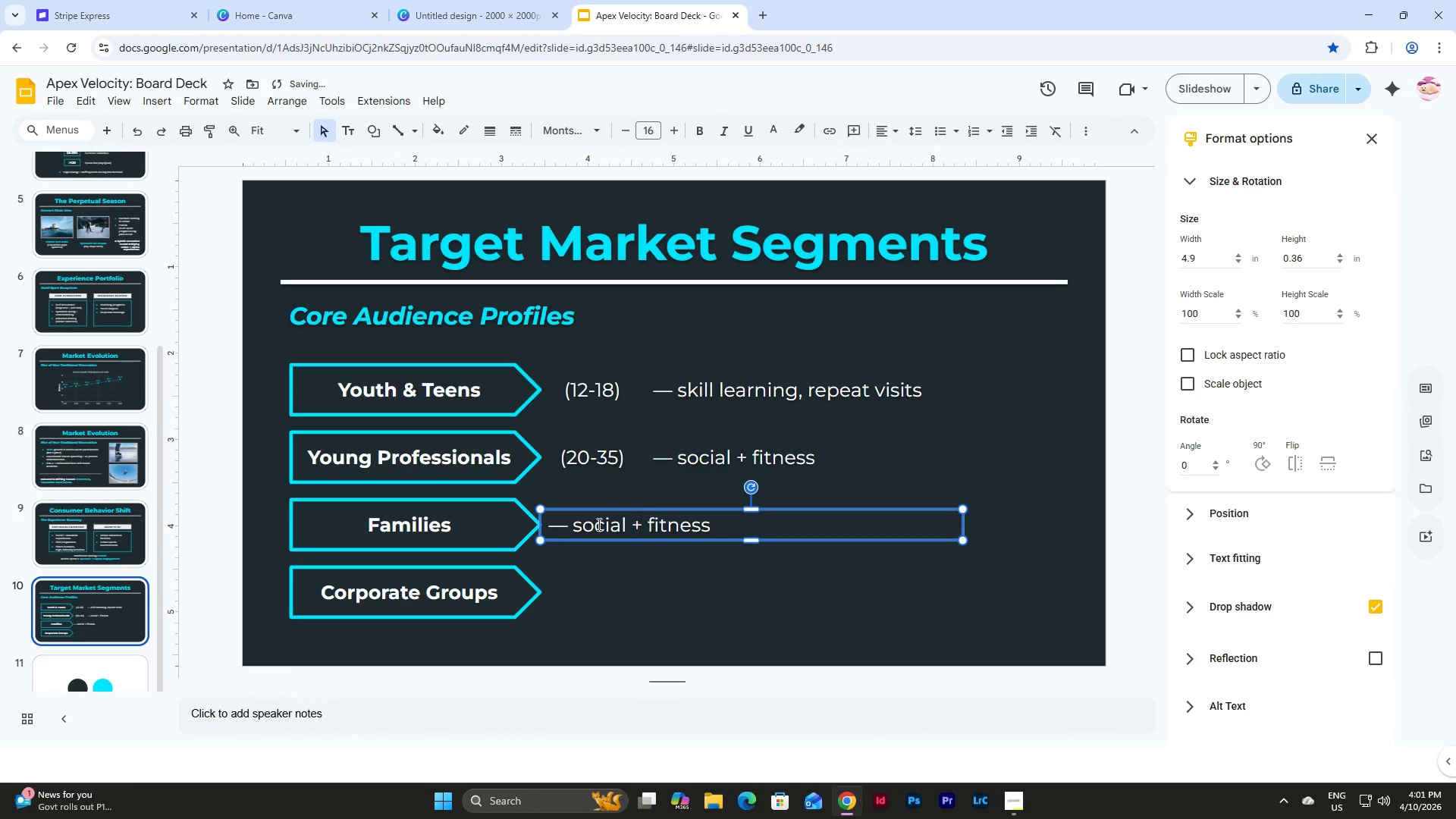 
left_click_drag(start_coordinate=[573, 522], to_coordinate=[722, 523])
 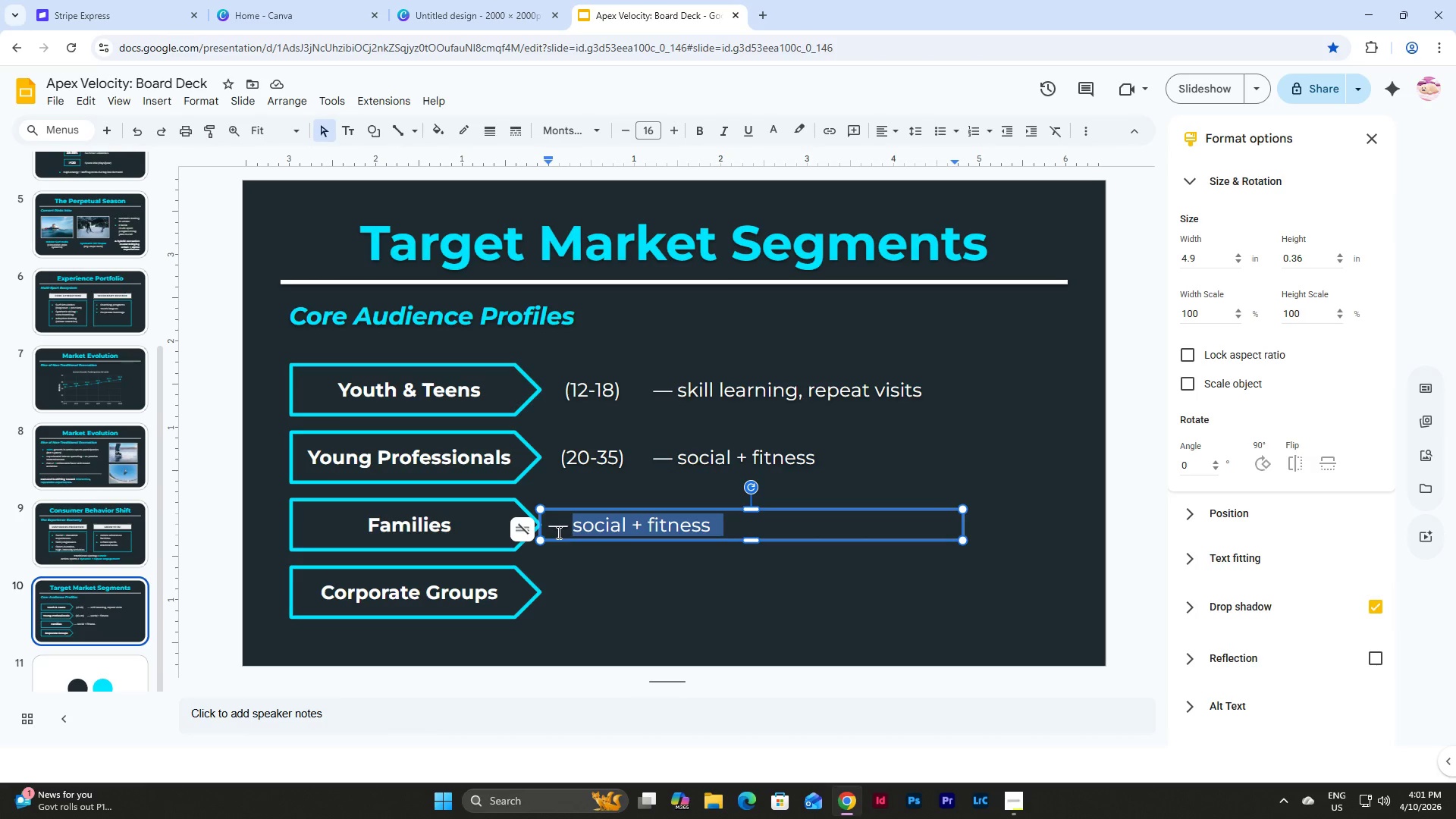 
left_click_drag(start_coordinate=[553, 523], to_coordinate=[749, 522])
 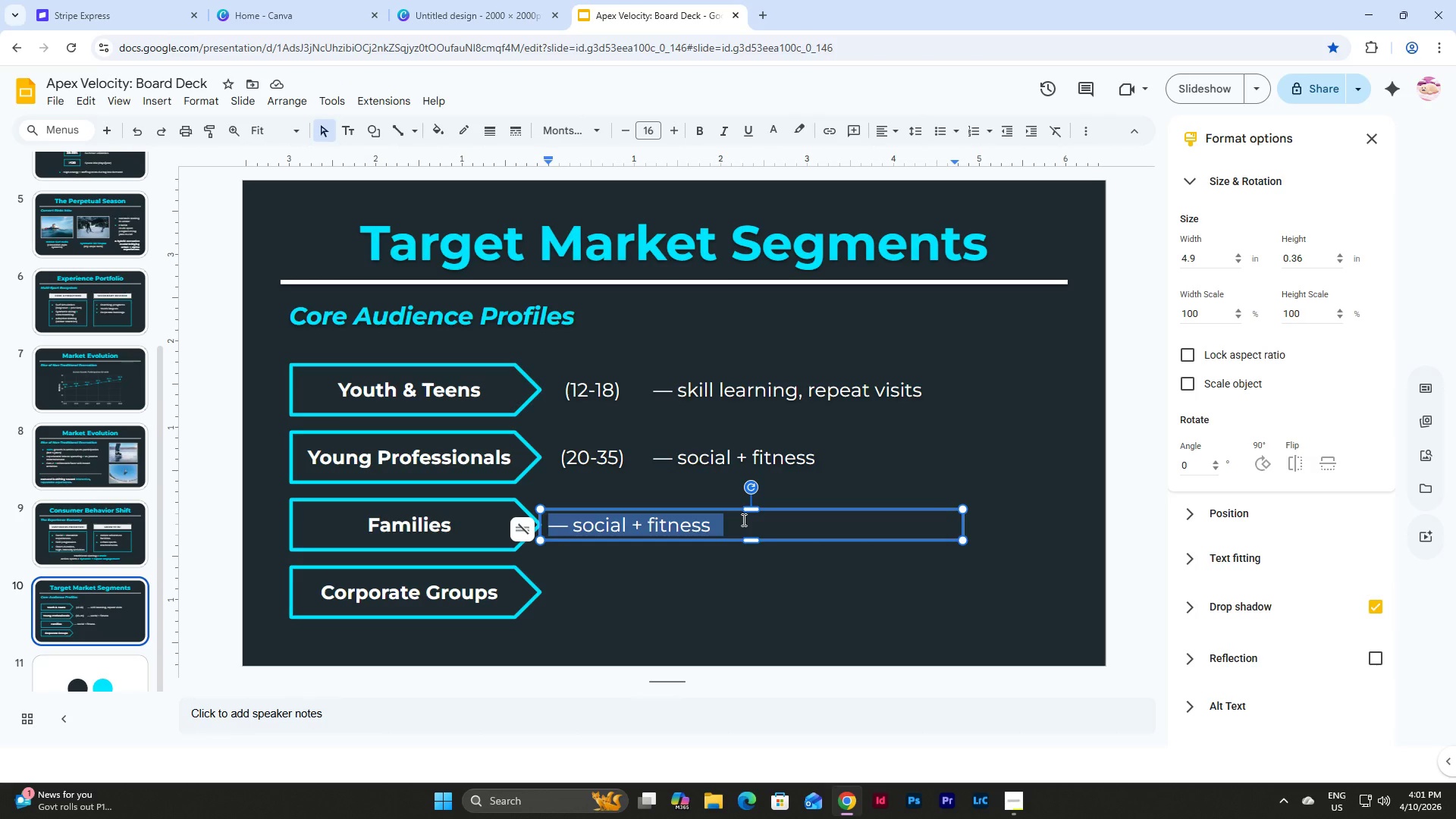 
type(Weekend rece)
key(Backspace)
type(reation)
 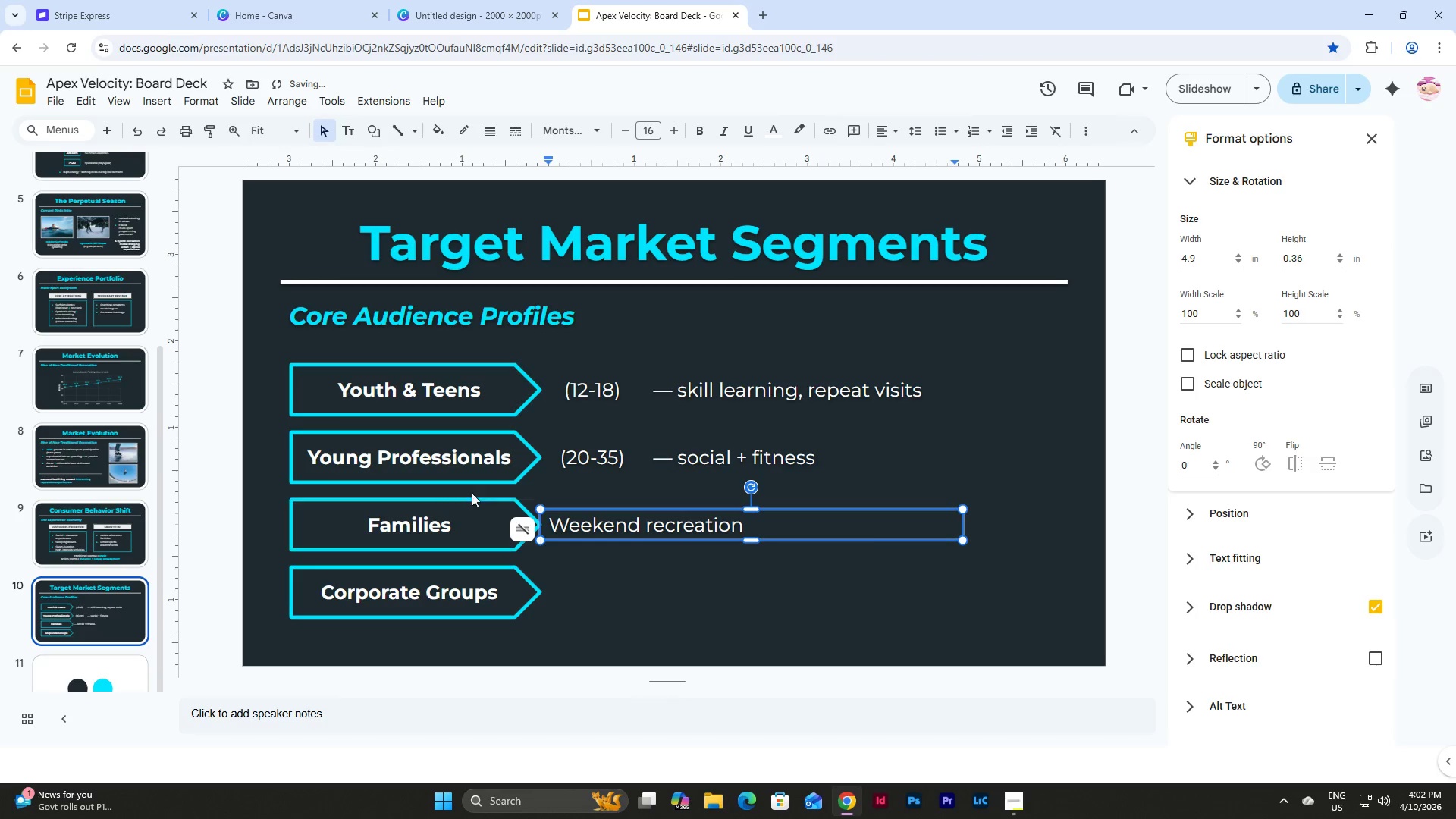 
left_click([662, 581])
 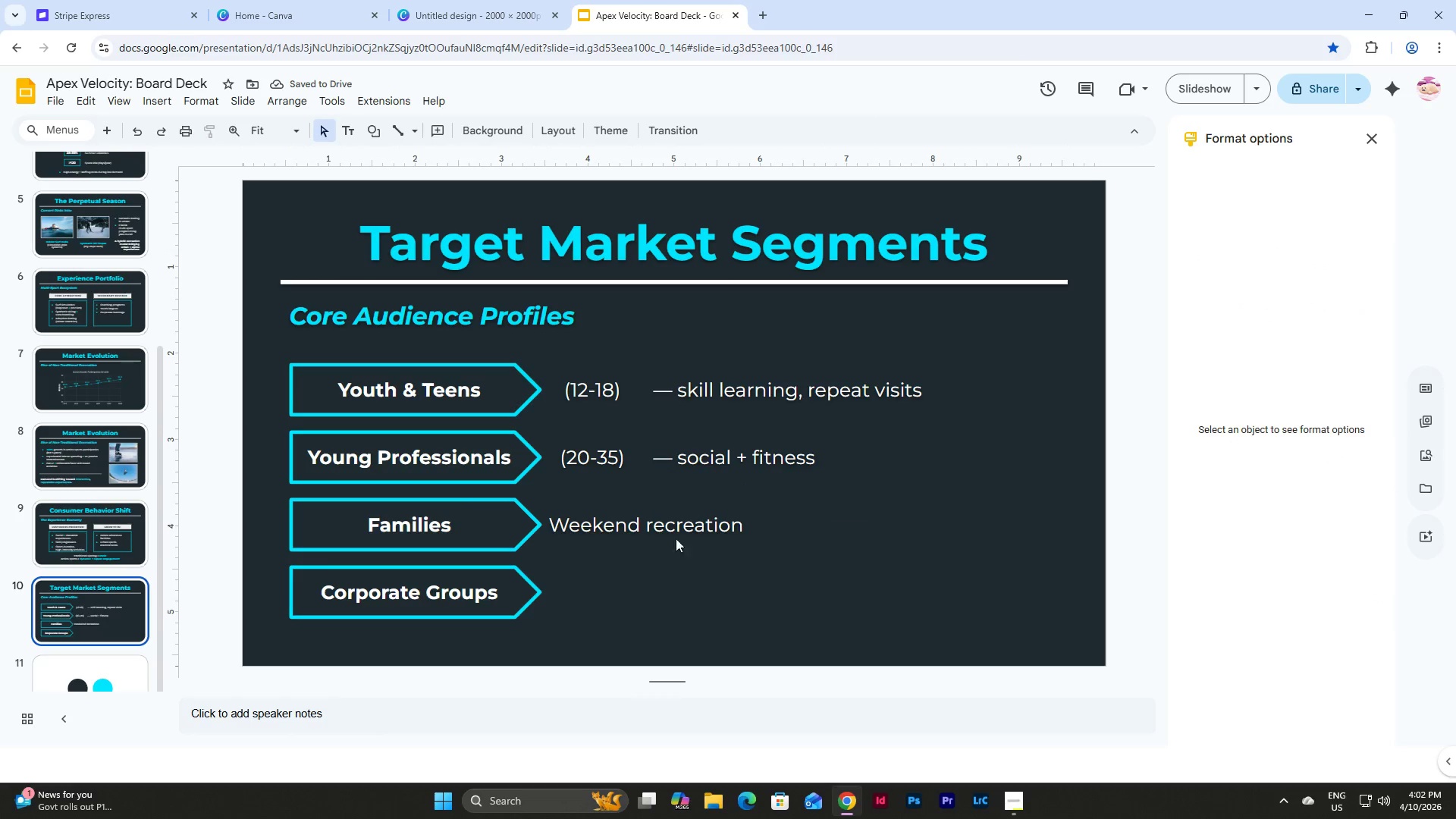 
left_click([683, 522])
 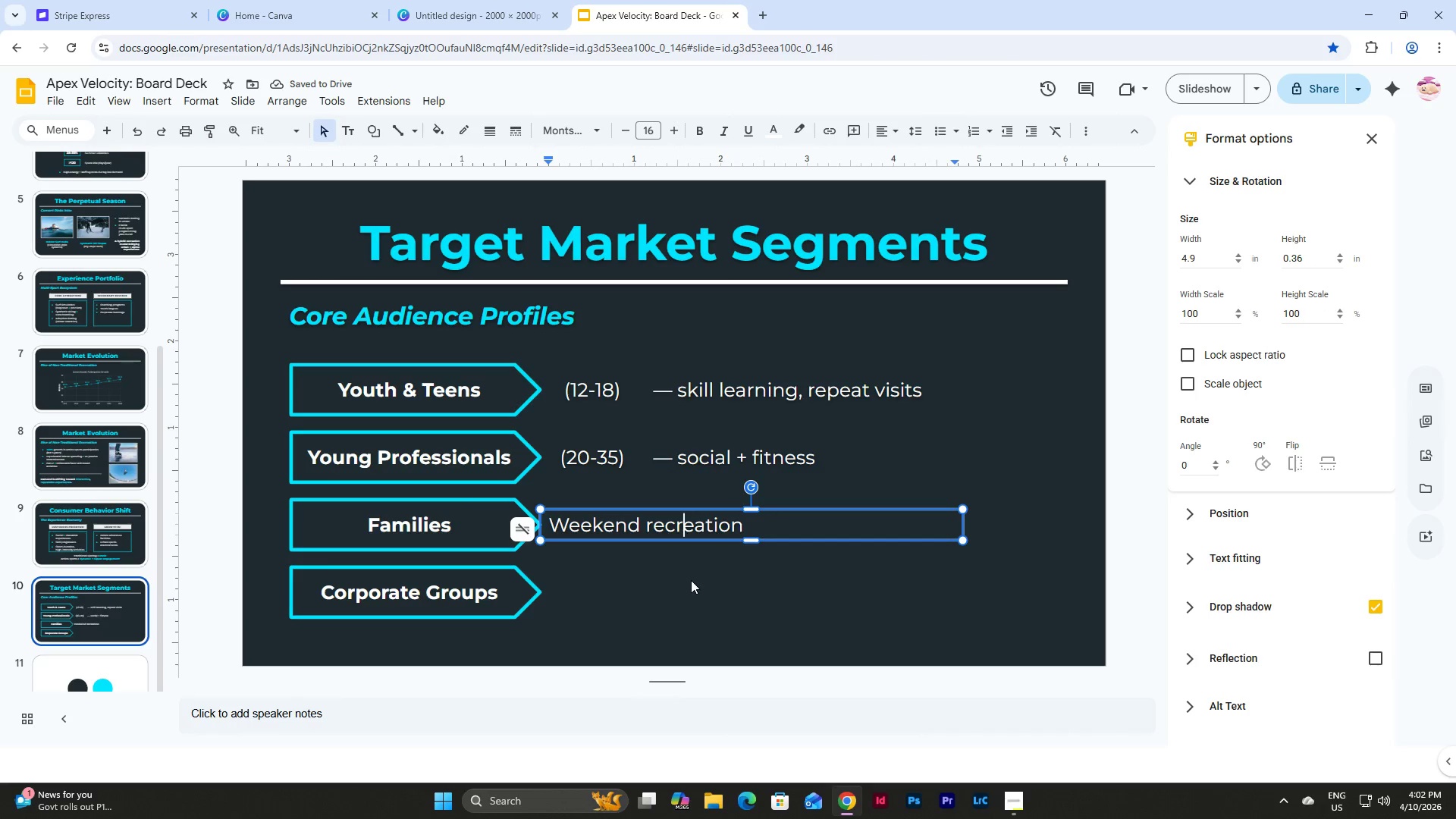 
key(Shift+ShiftLeft)
 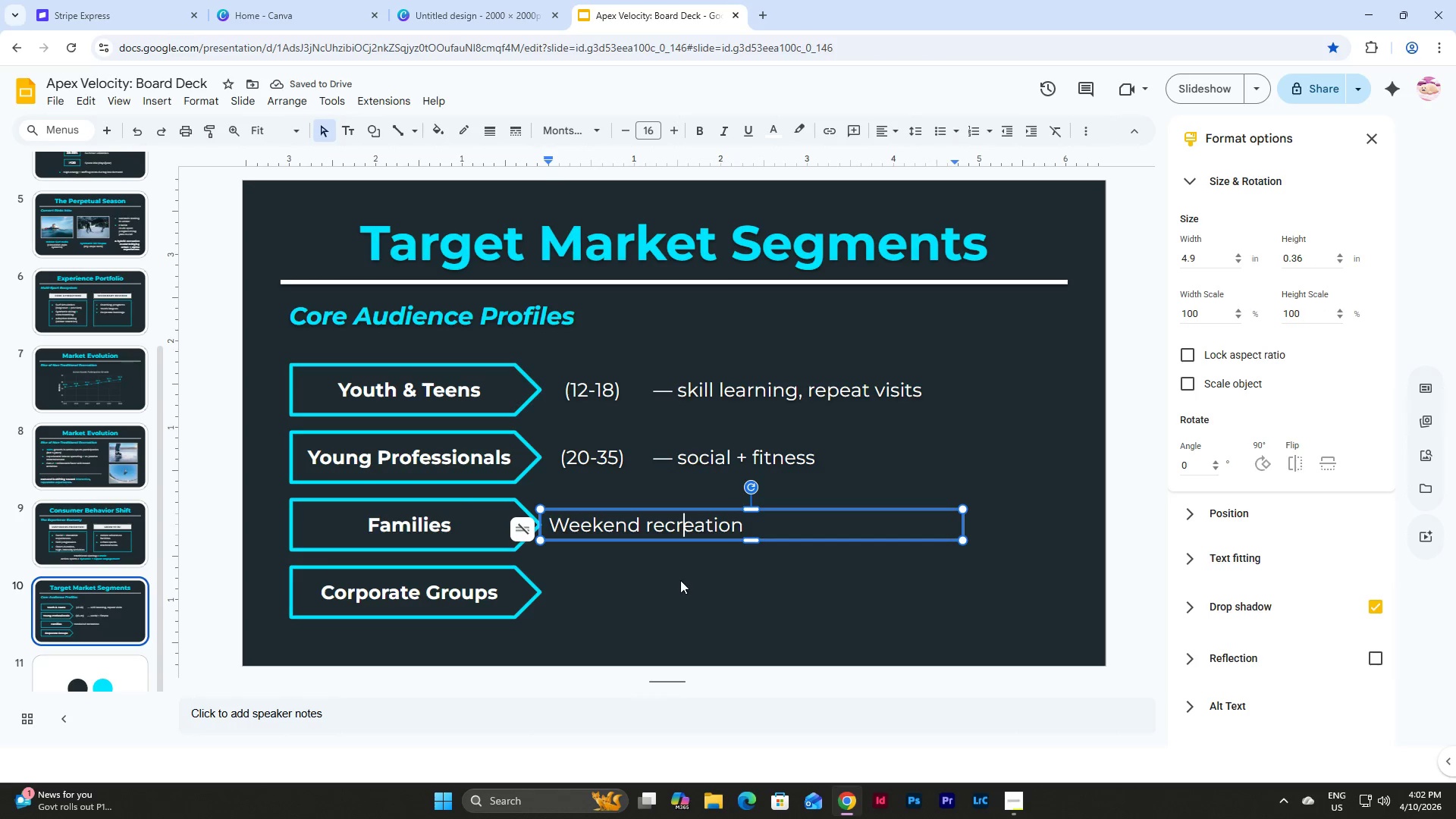 
left_click([696, 447])
 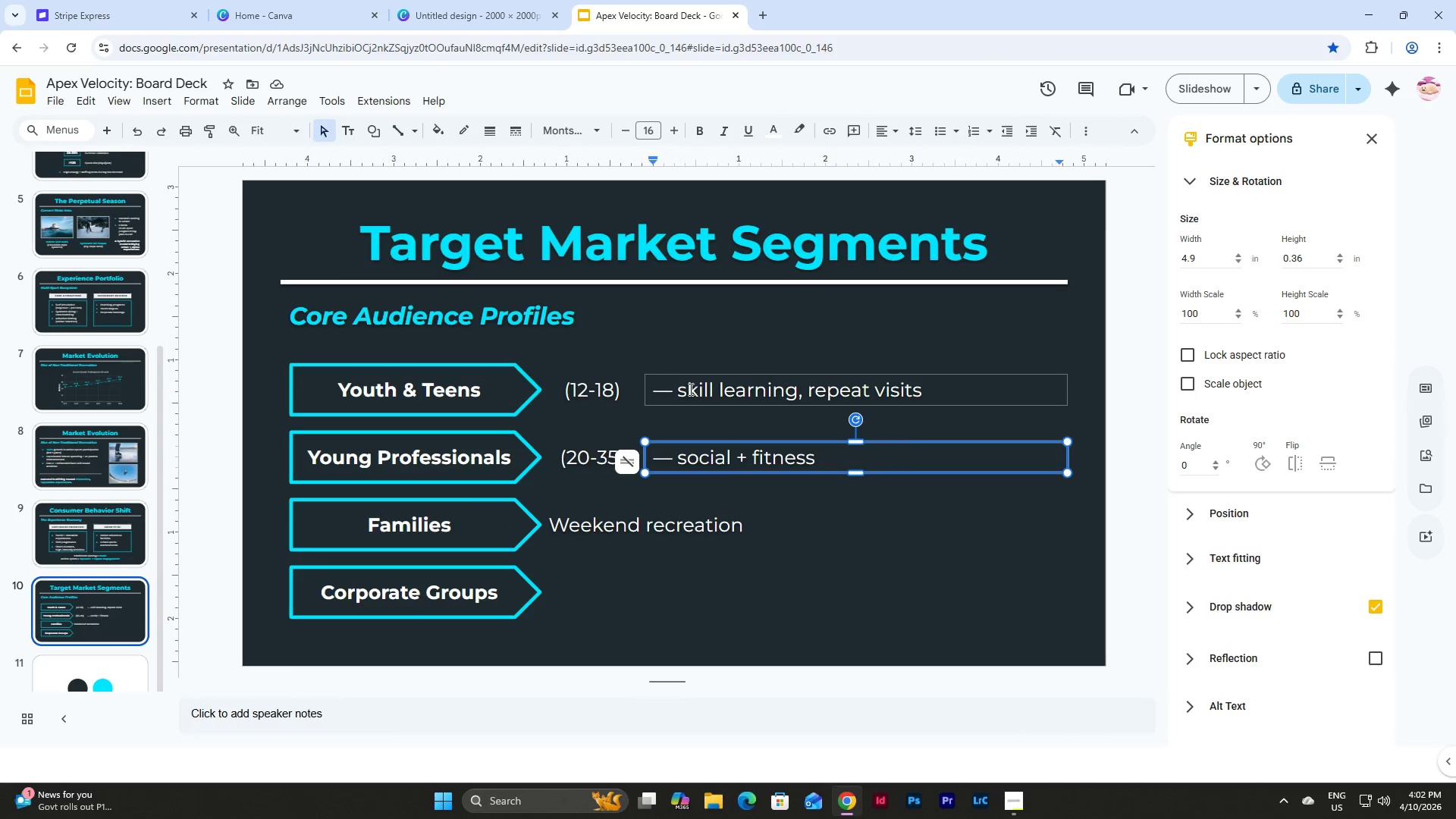 
left_click_drag(start_coordinate=[686, 387], to_coordinate=[680, 385])
 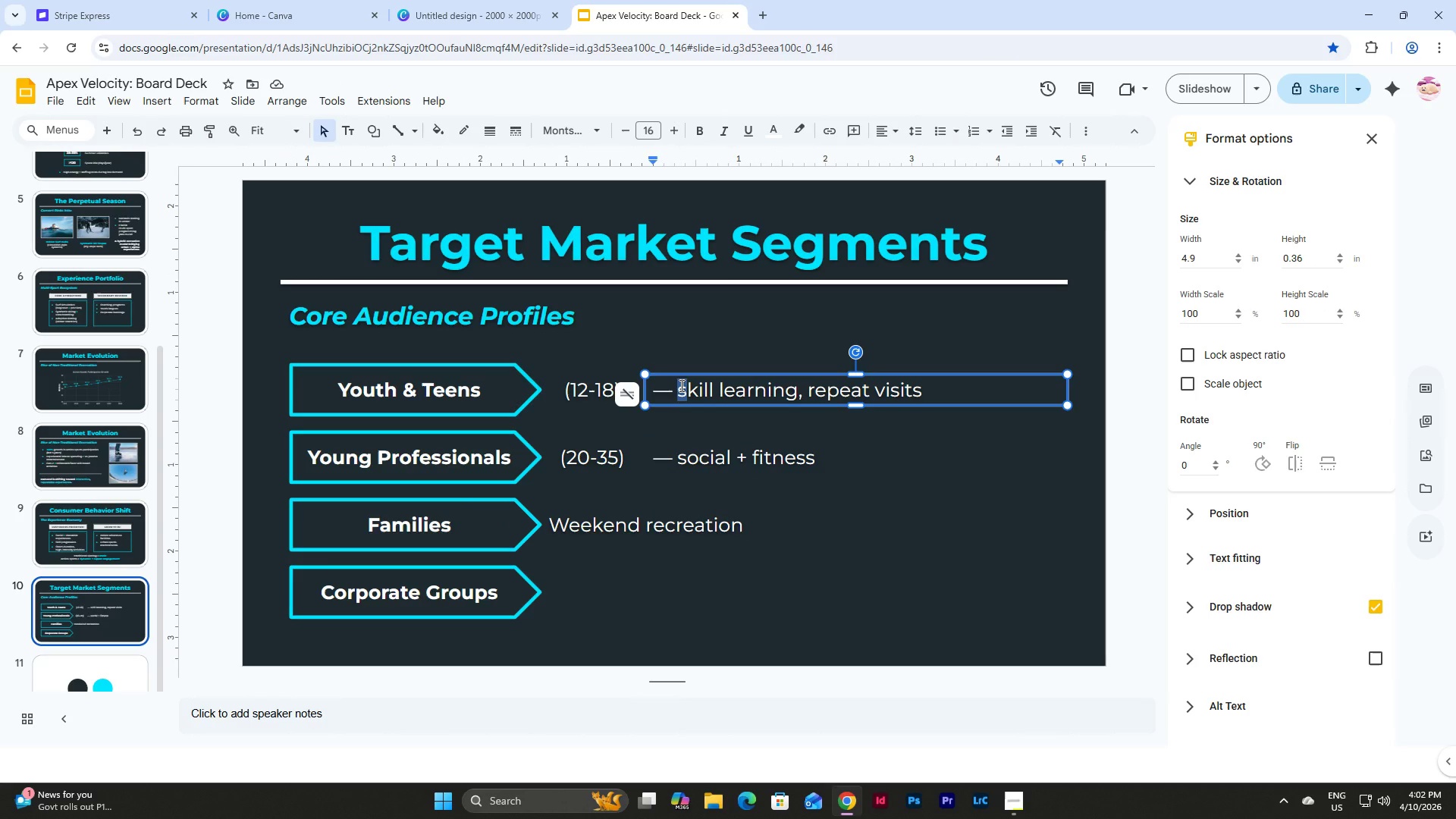 
key(Shift+S)
 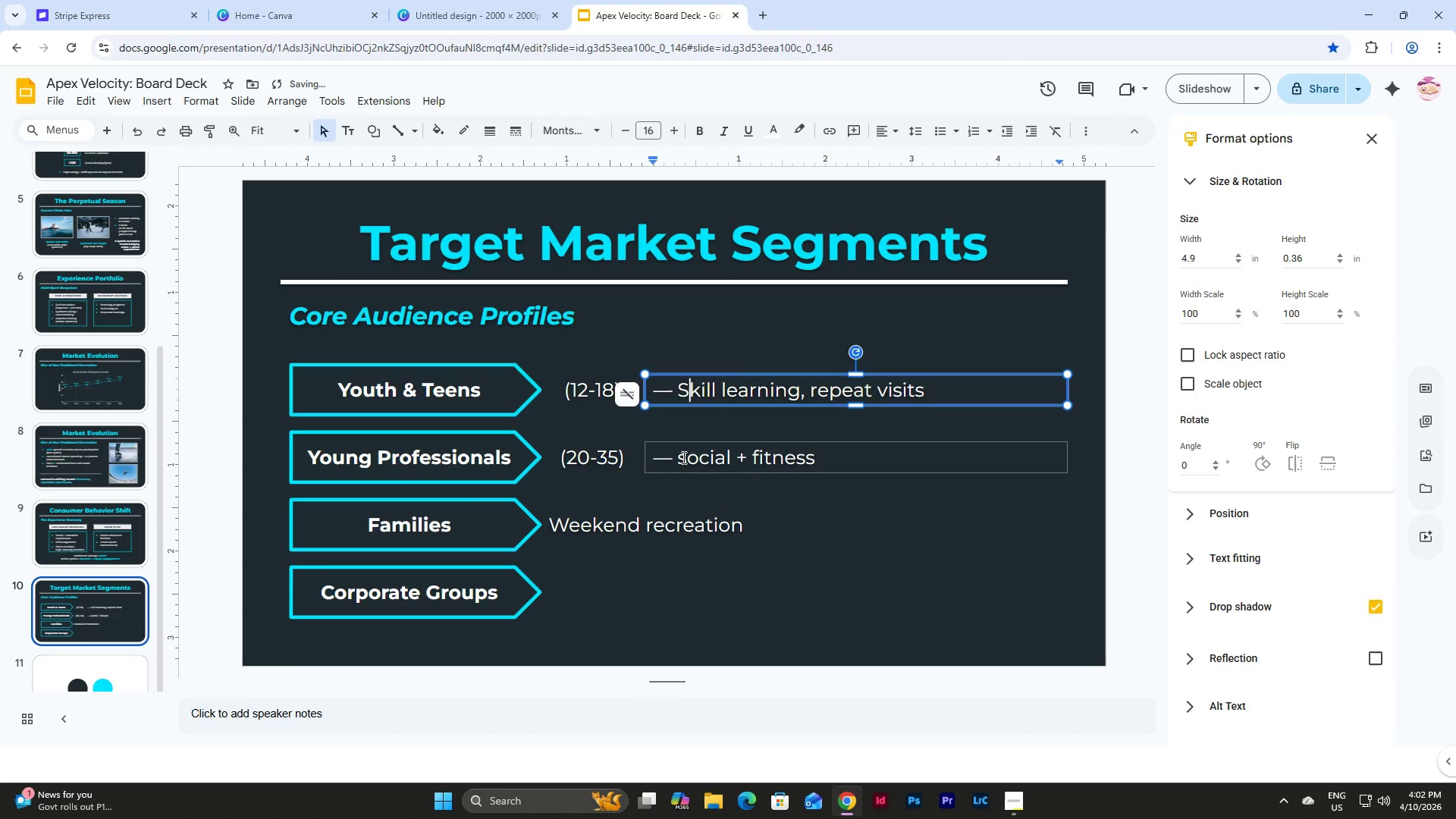 
left_click_drag(start_coordinate=[682, 458], to_coordinate=[677, 460])
 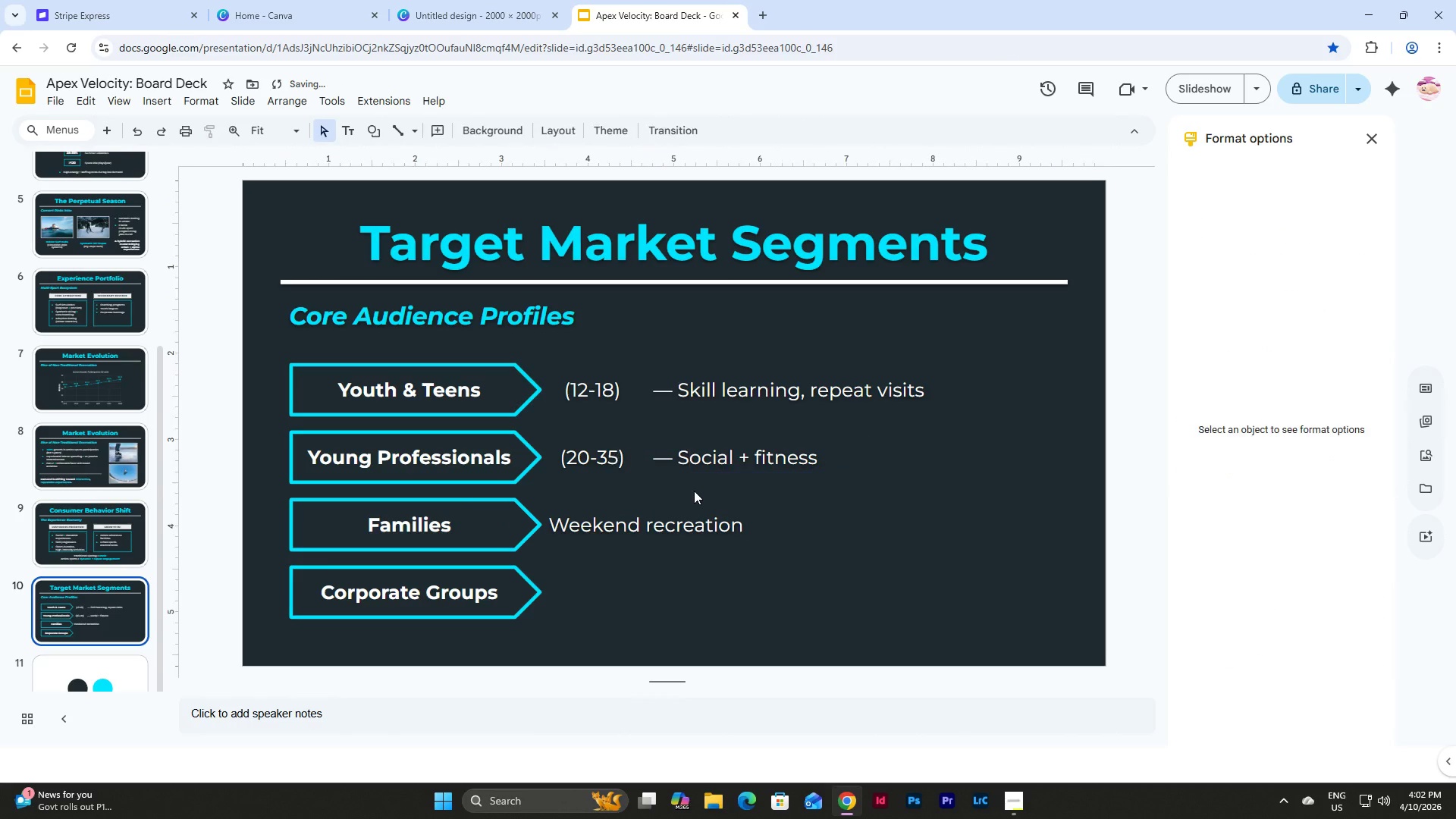 
key(Shift+ShiftLeft)
 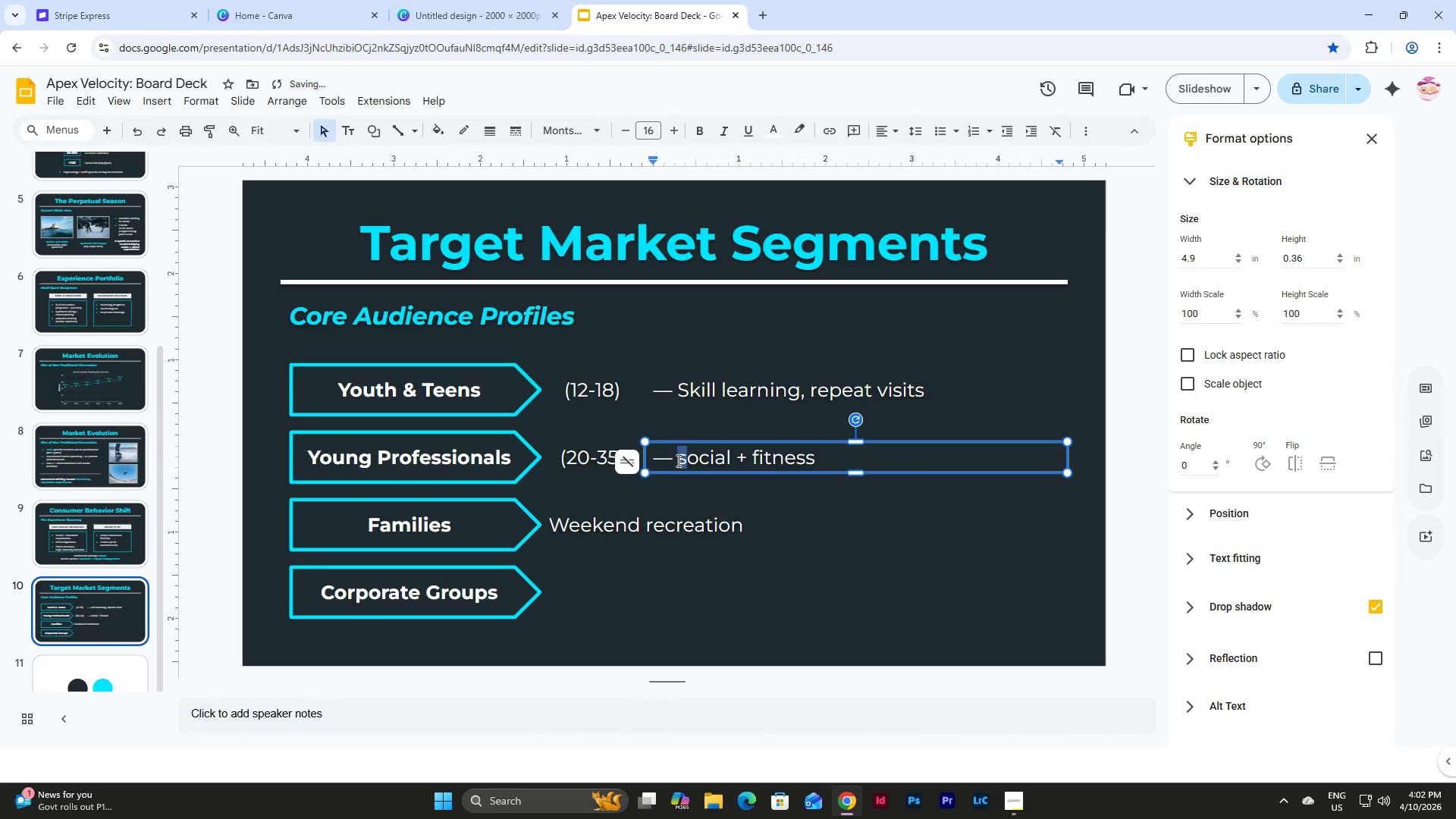 
key(Shift+S)
 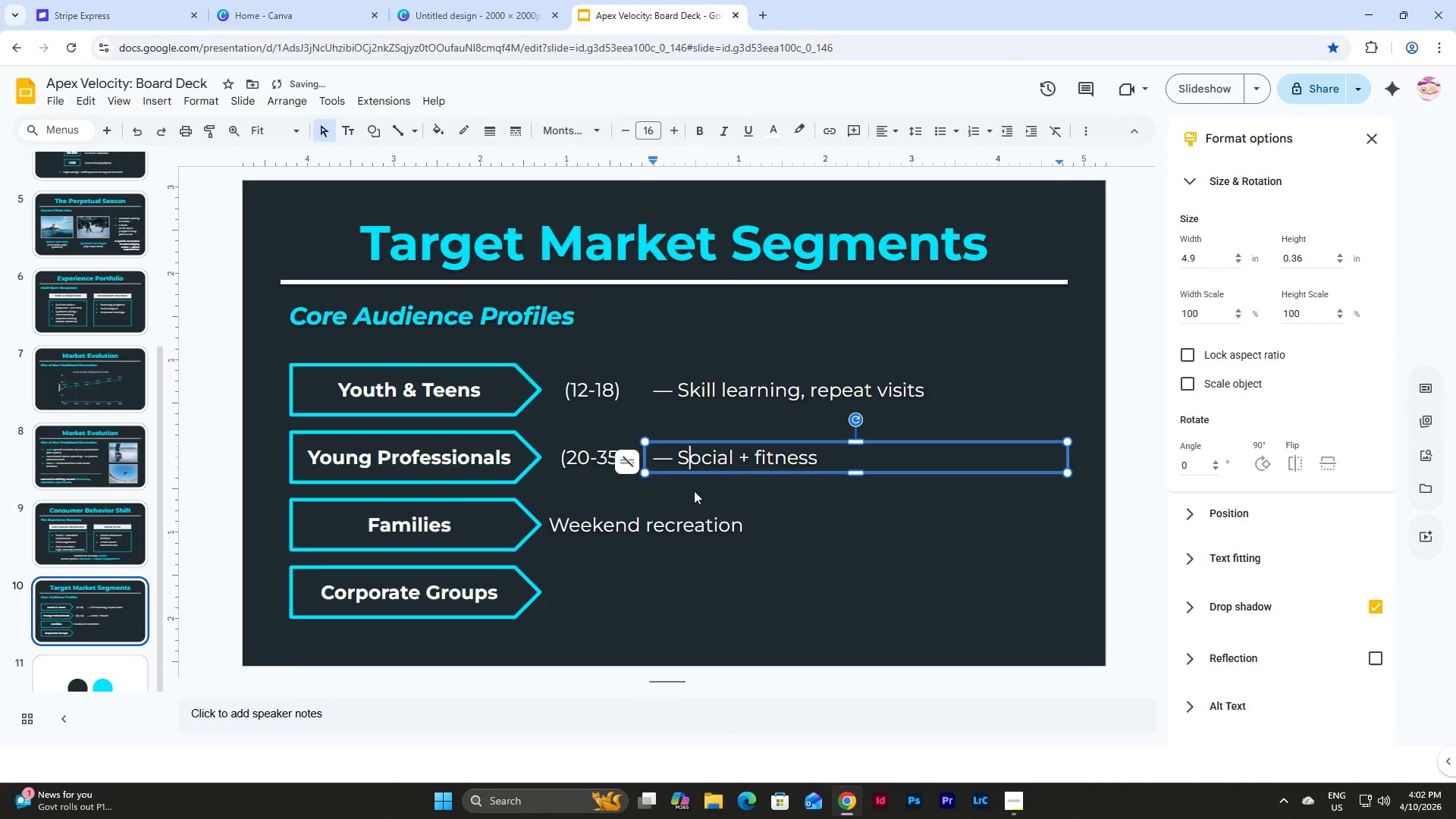 
left_click([694, 491])
 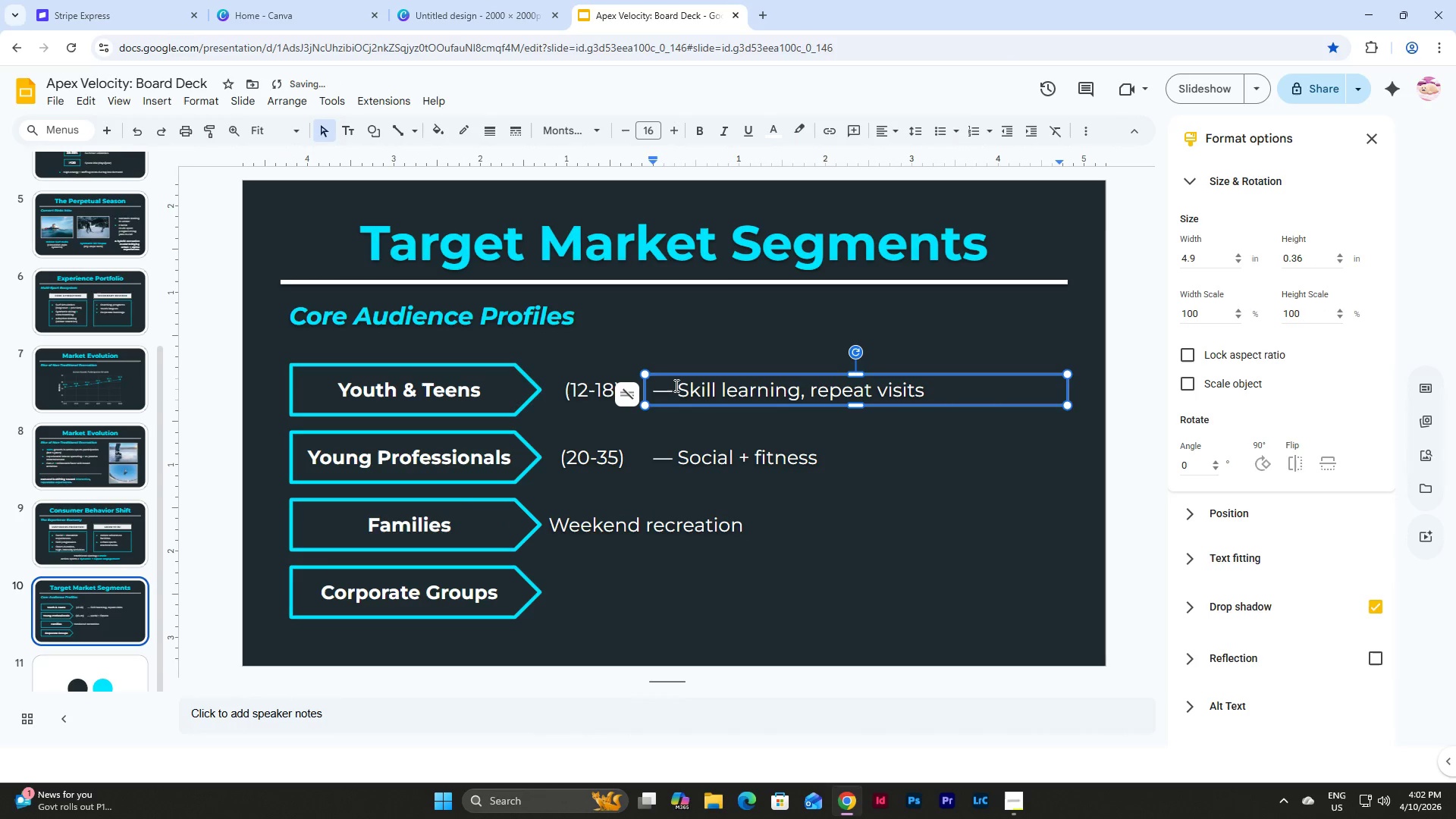 
key(Shift+Backspace)
 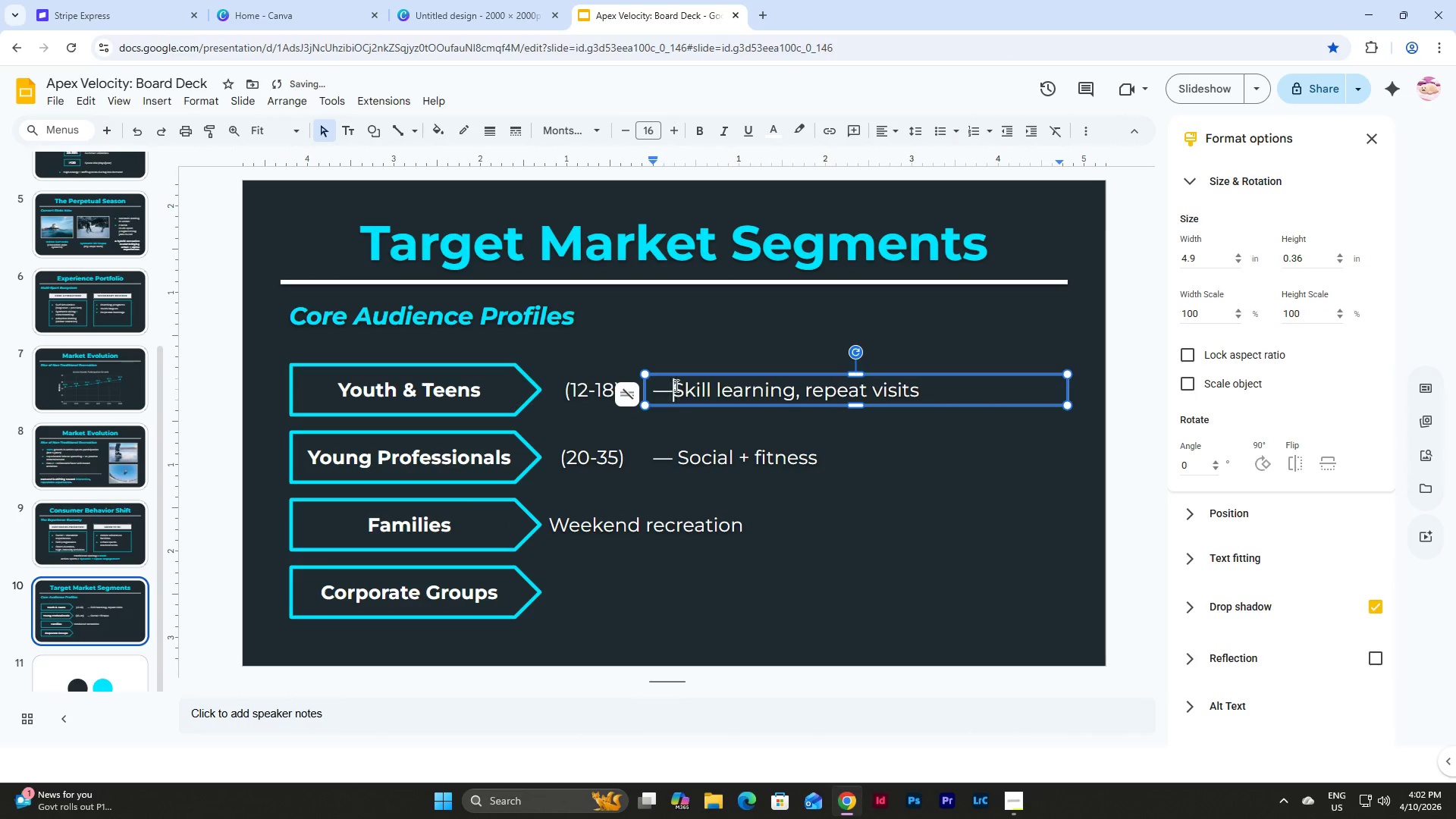 
key(Shift+Backspace)
 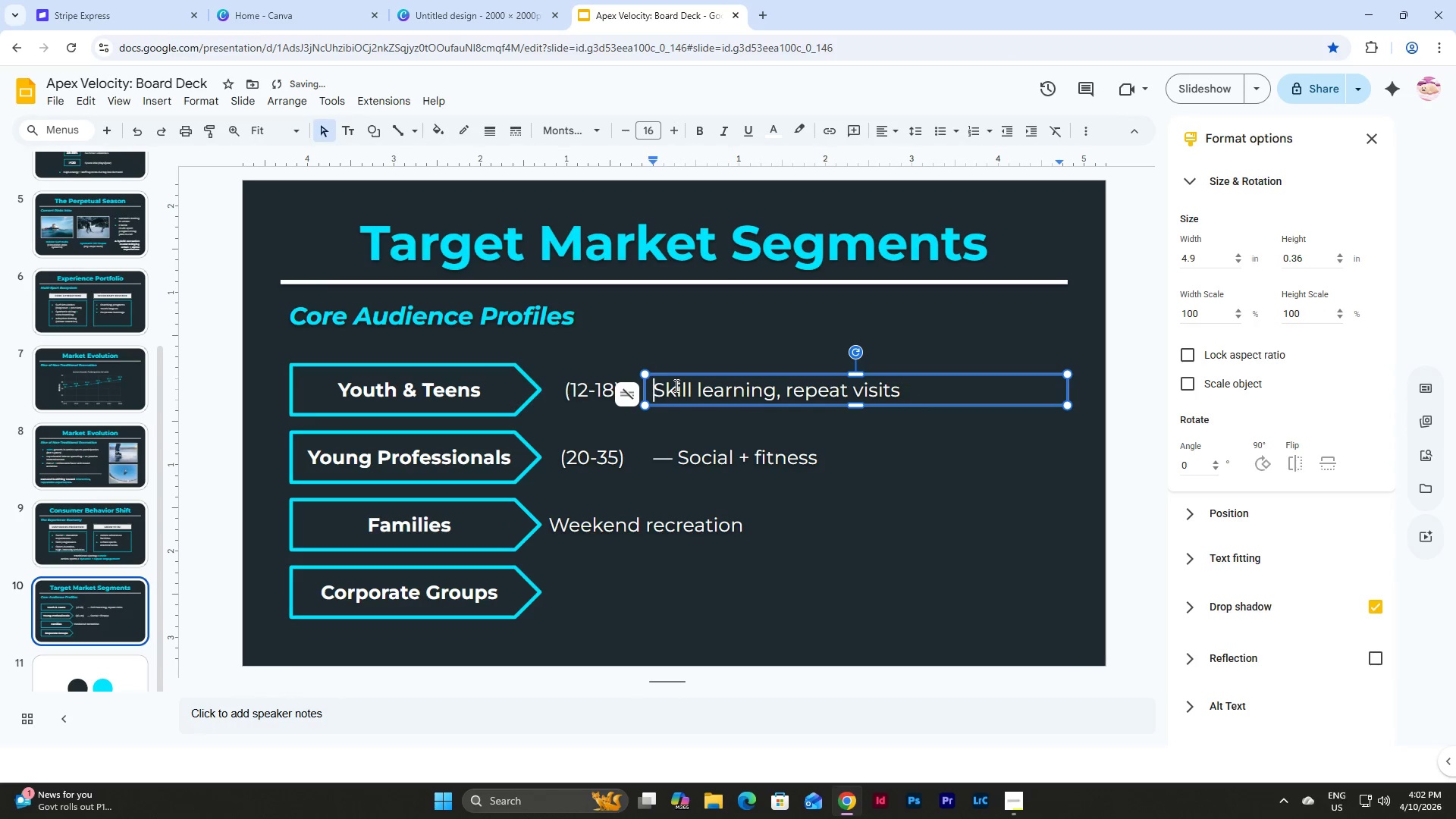 
key(Shift+Backspace)
 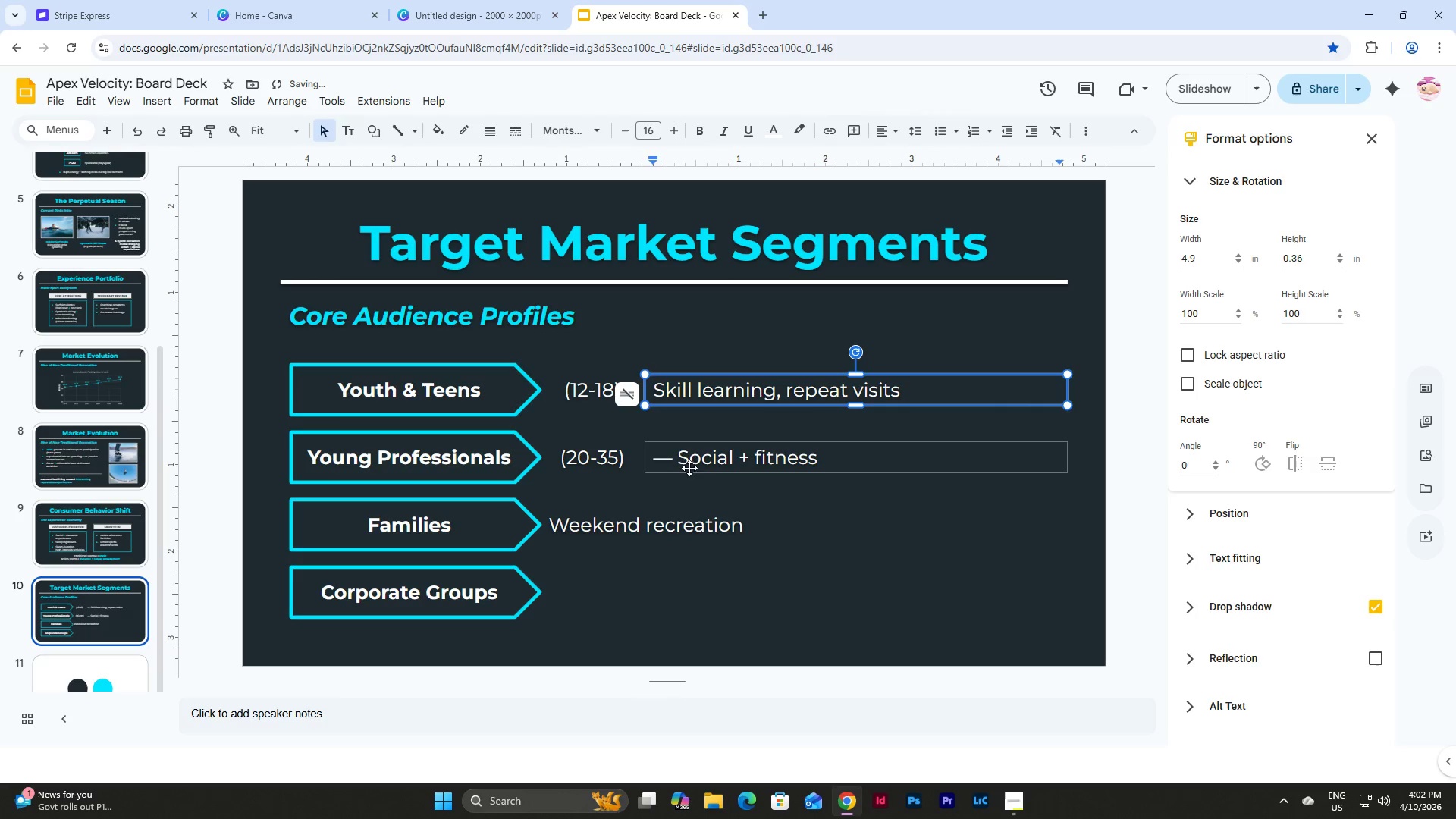 
left_click([672, 455])
 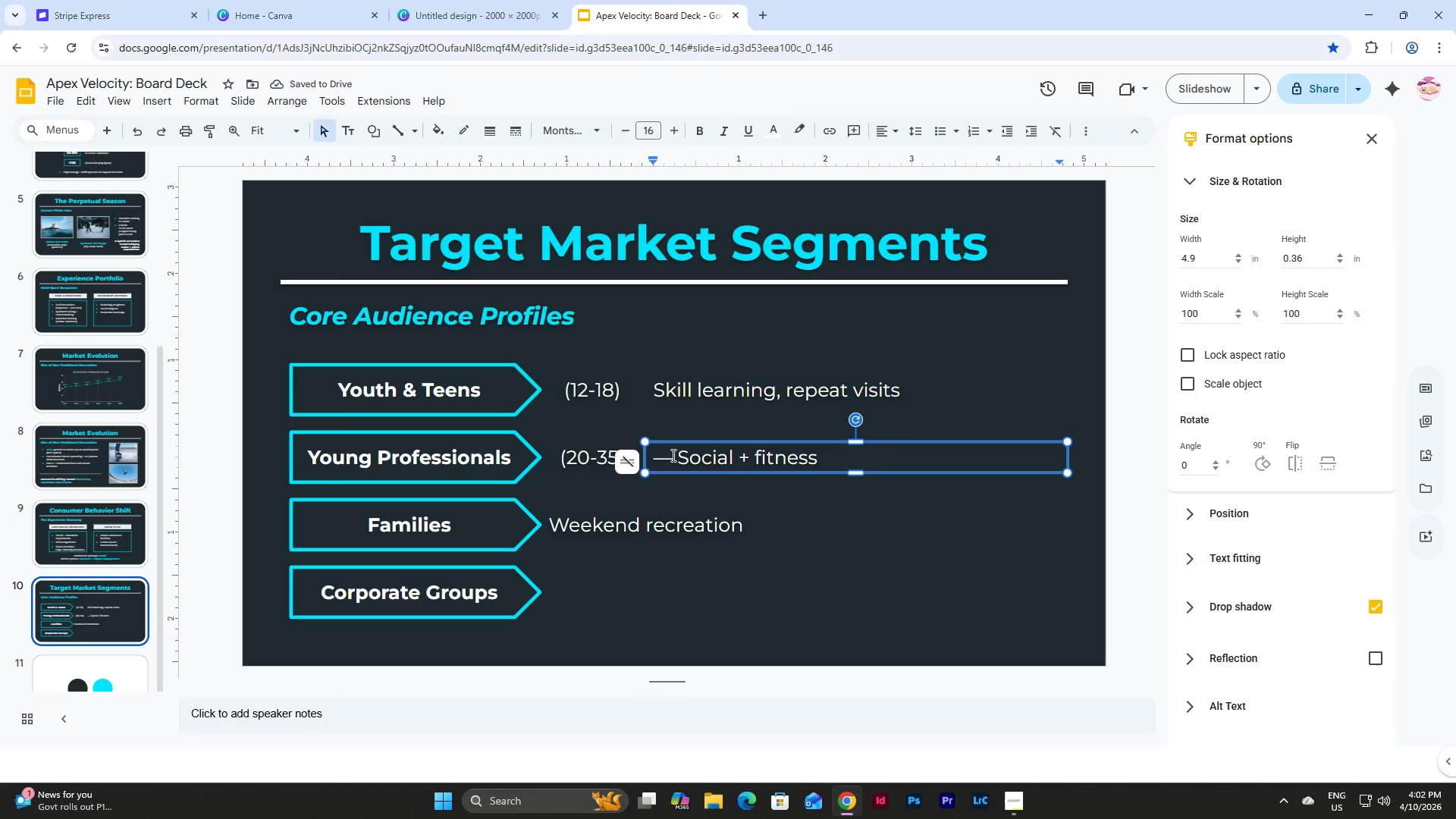 
key(ArrowRight)
 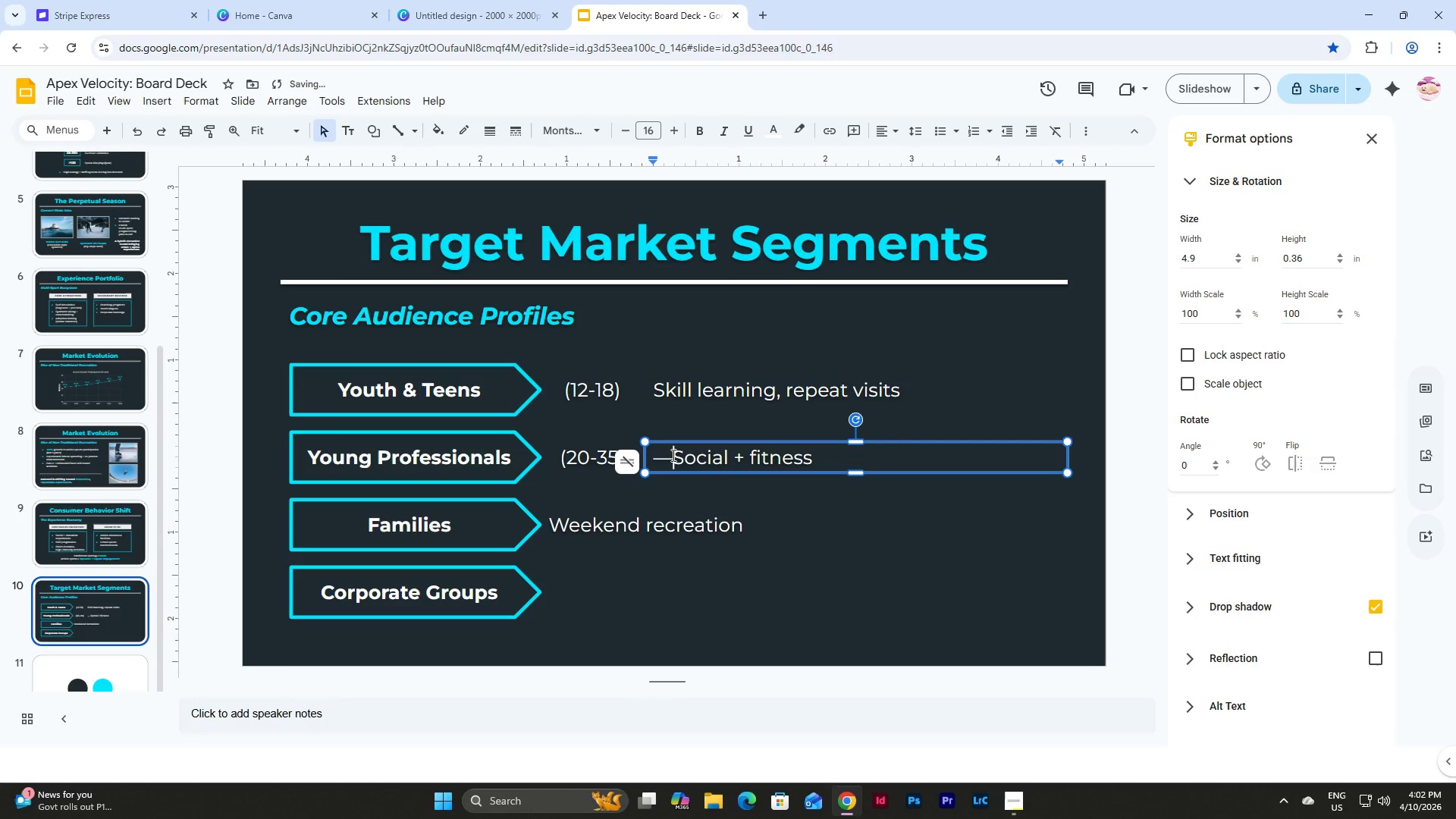 
key(Backspace)
 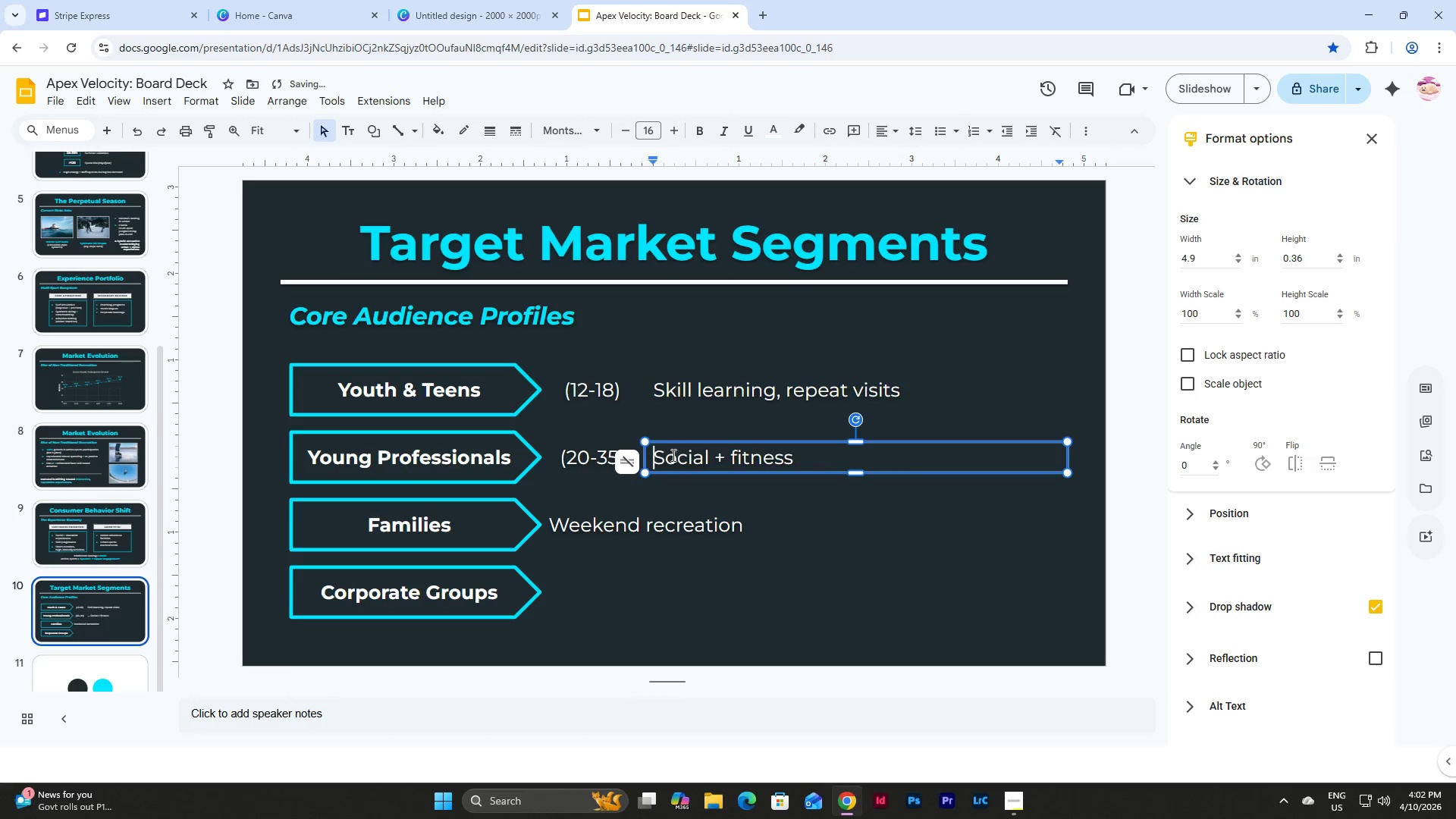 
key(Backspace)
 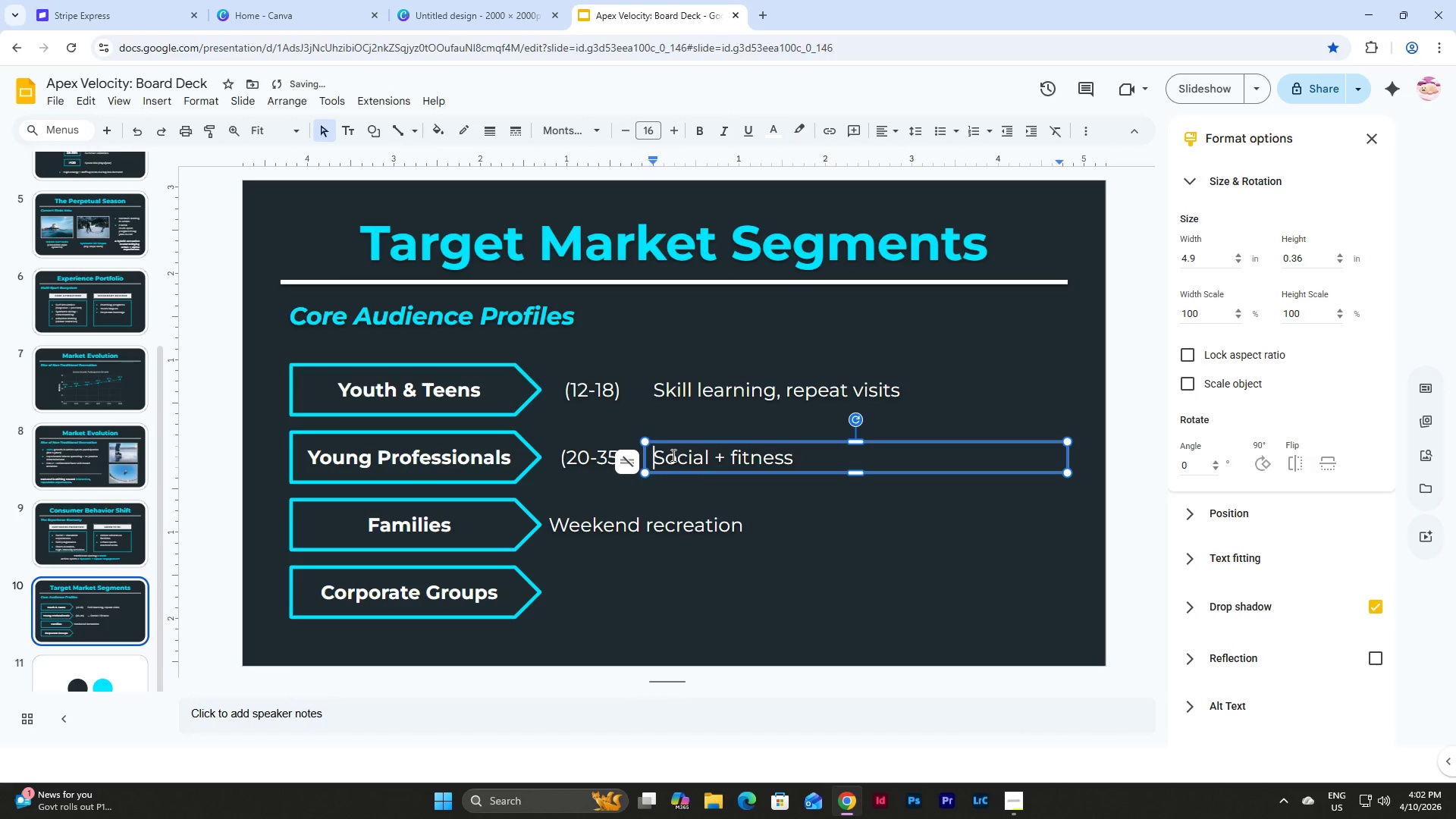 
key(Backspace)
 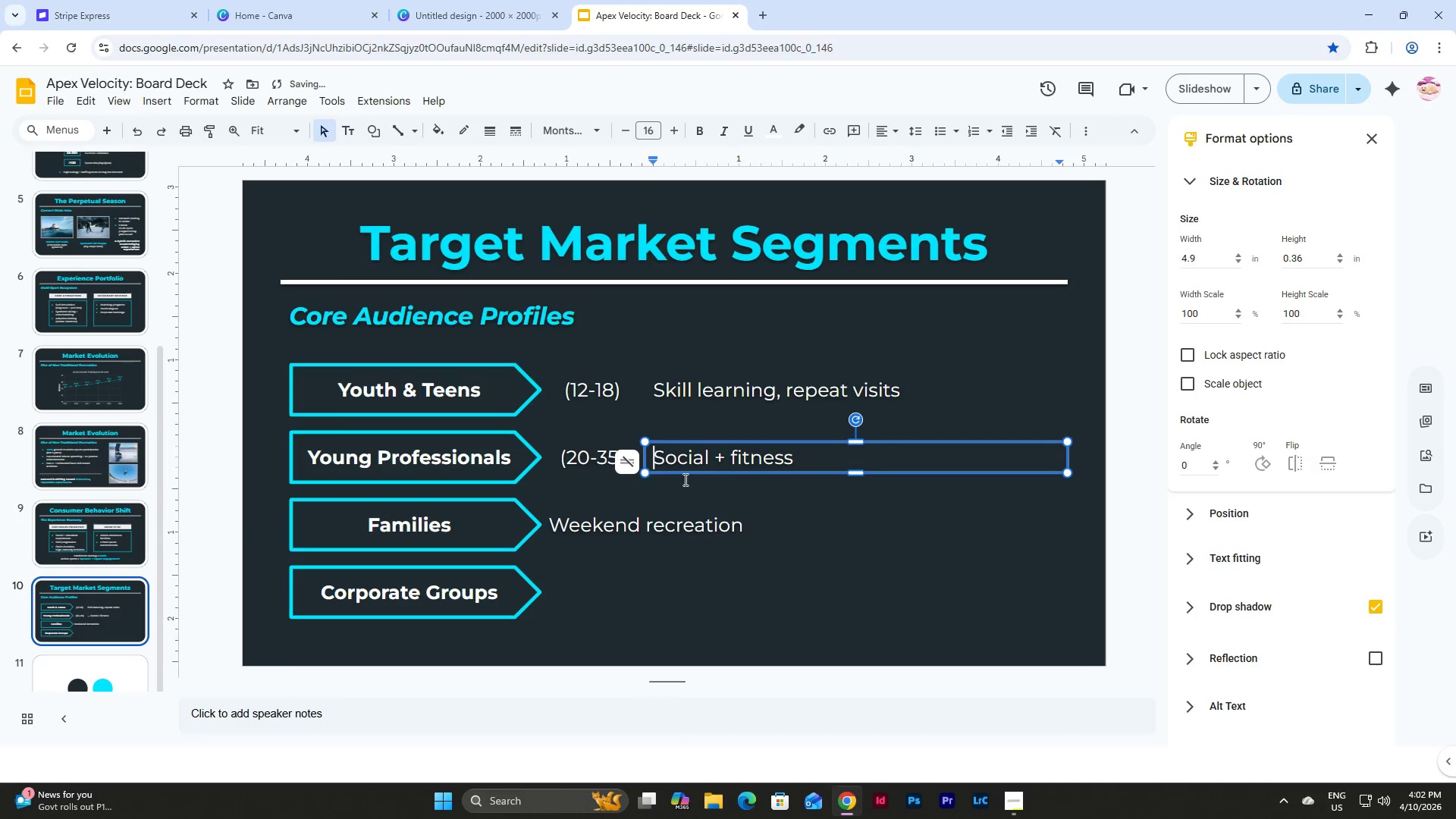 
left_click([708, 577])
 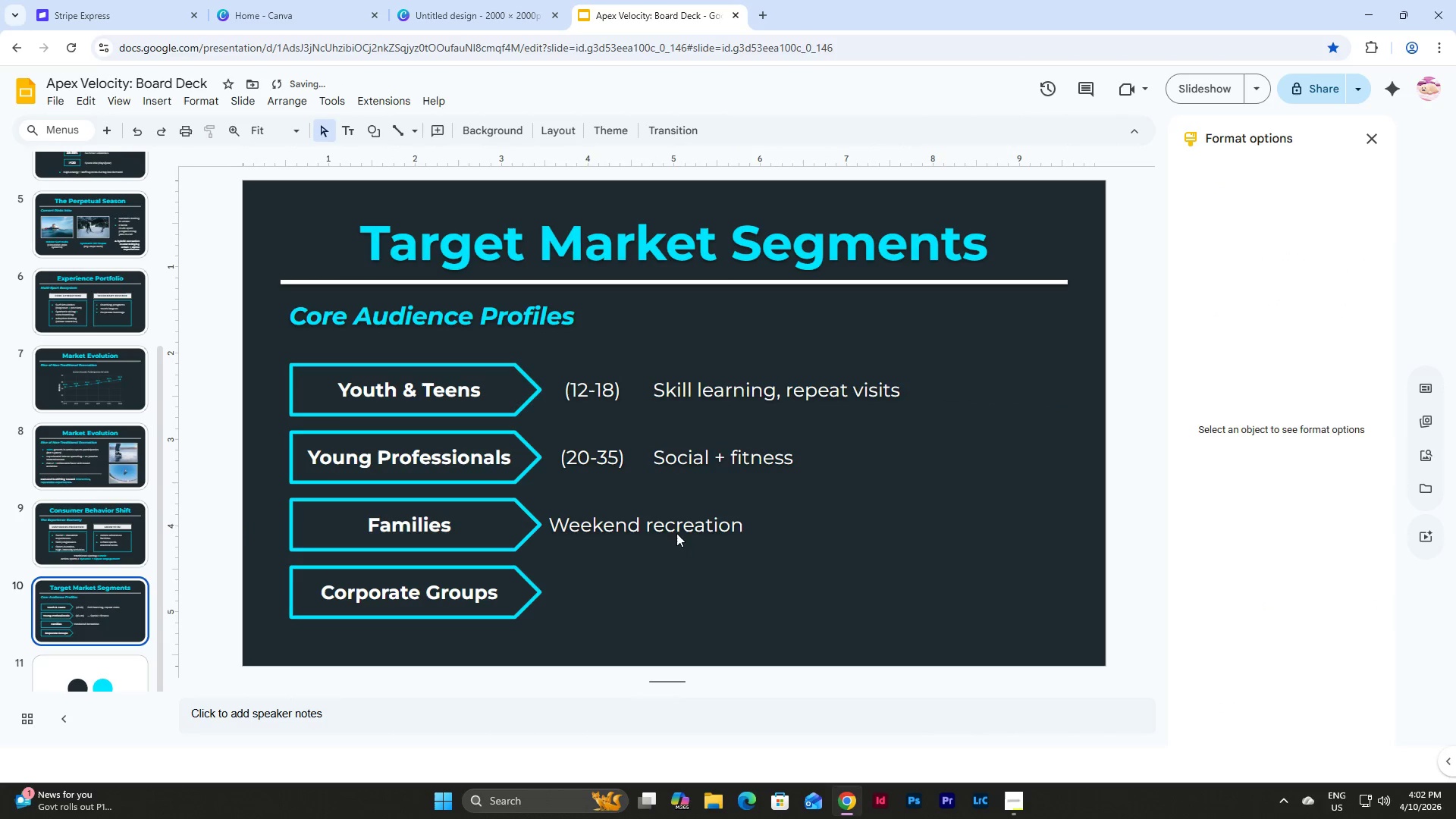 
left_click([674, 527])
 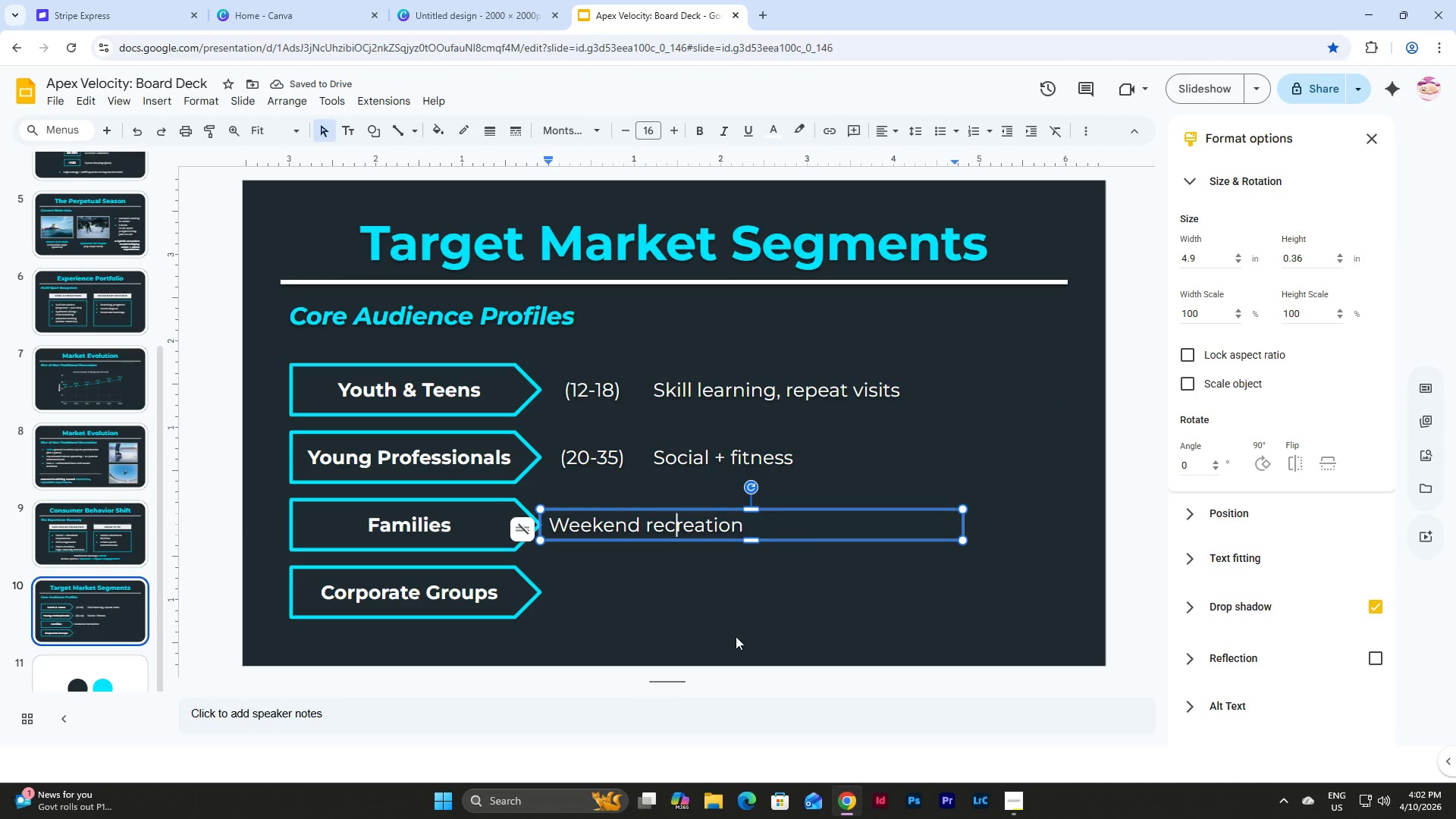 
key(Shift+ShiftLeft)
 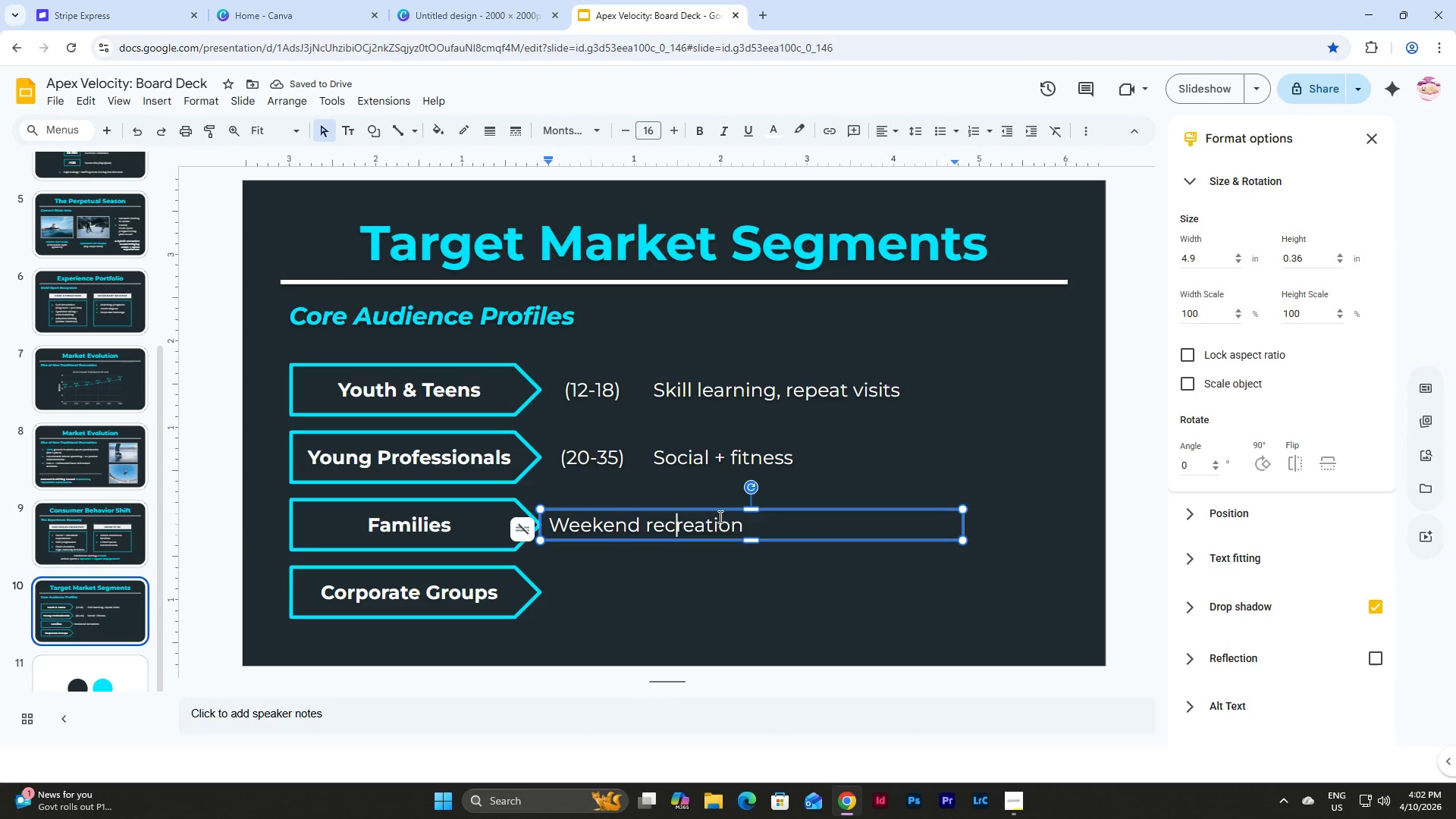 
left_click([726, 511])
 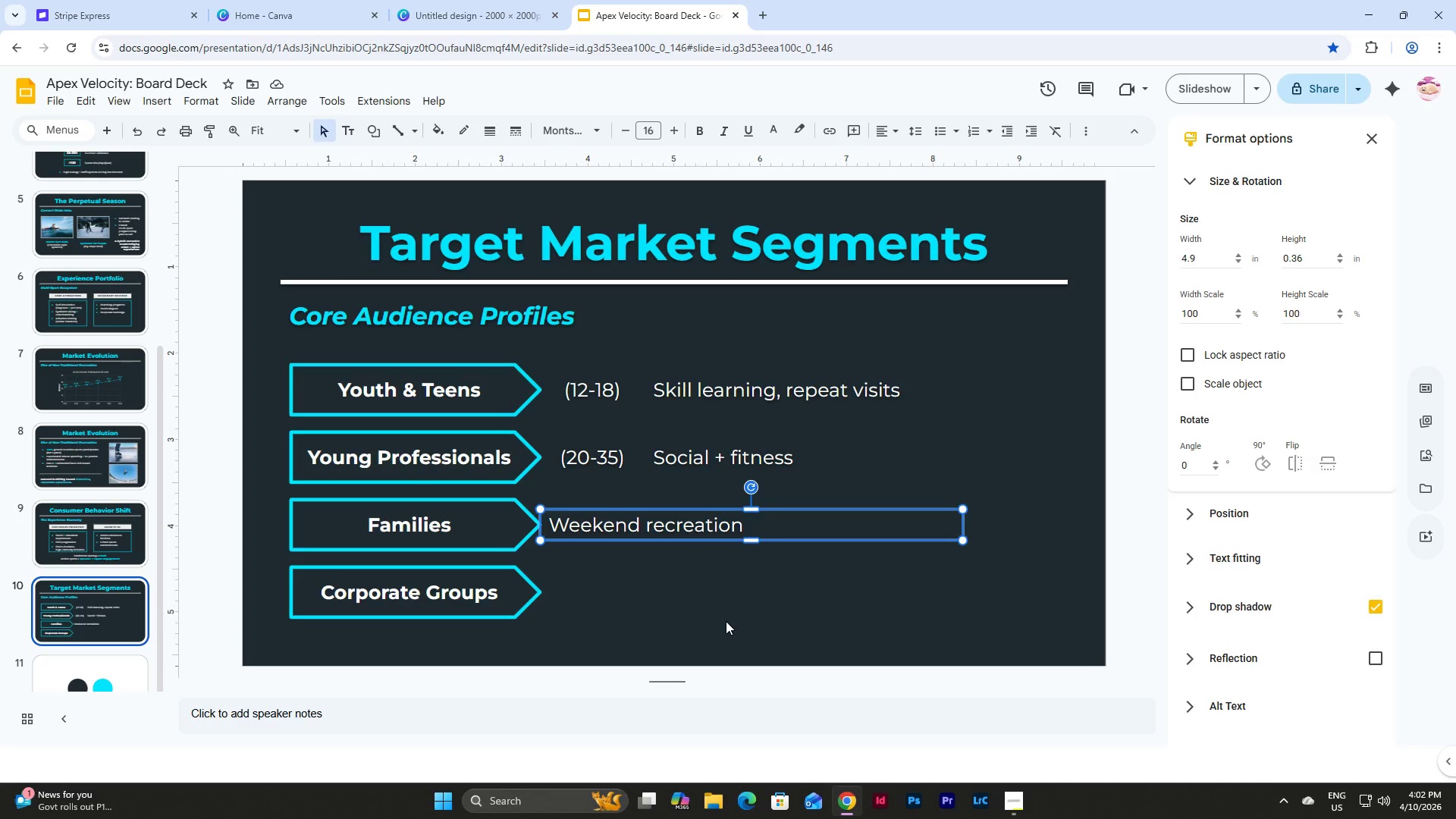 
key(Shift+ArrowRight)
 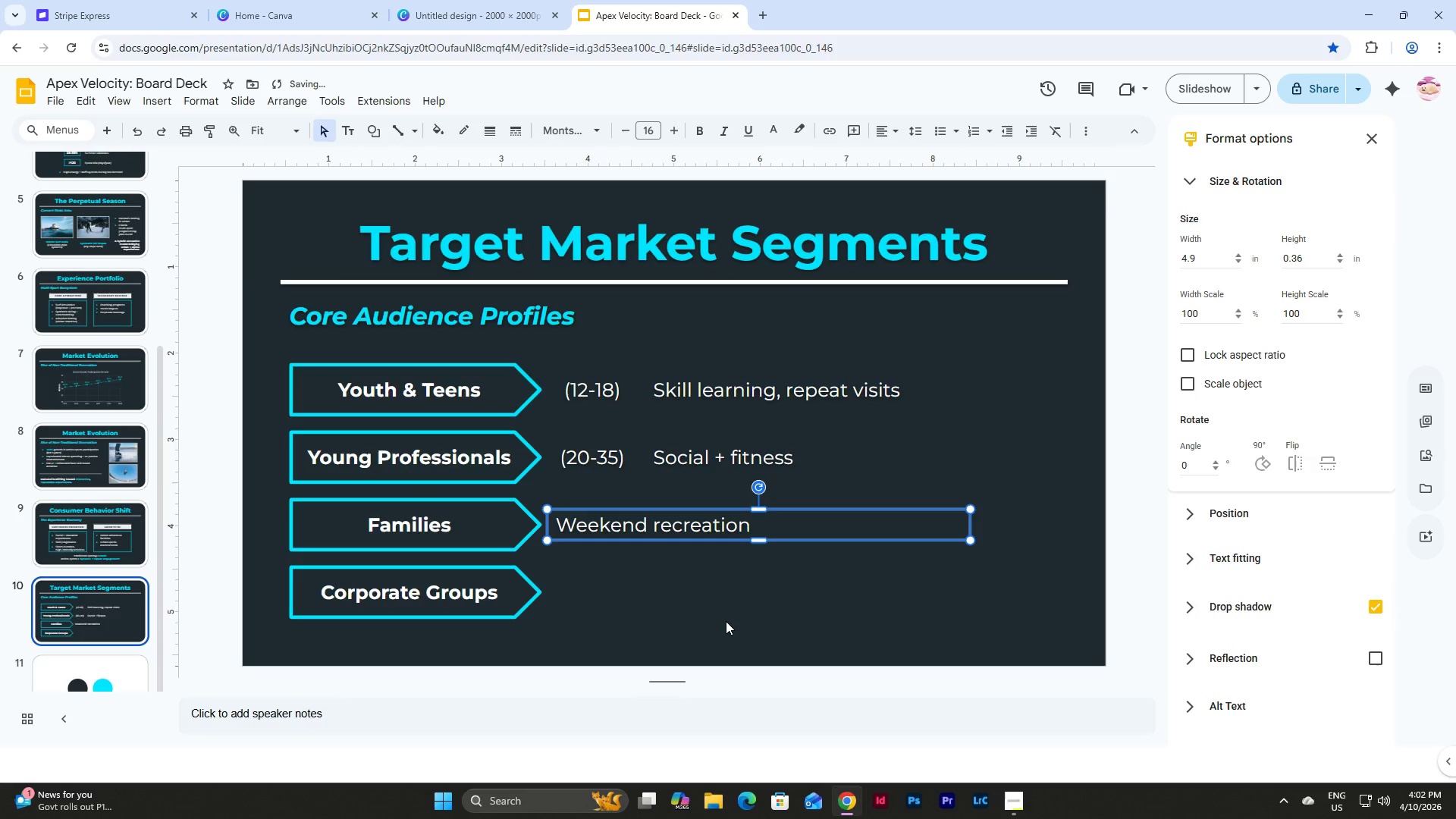 
hold_key(key=ShiftLeft, duration=1.5)
 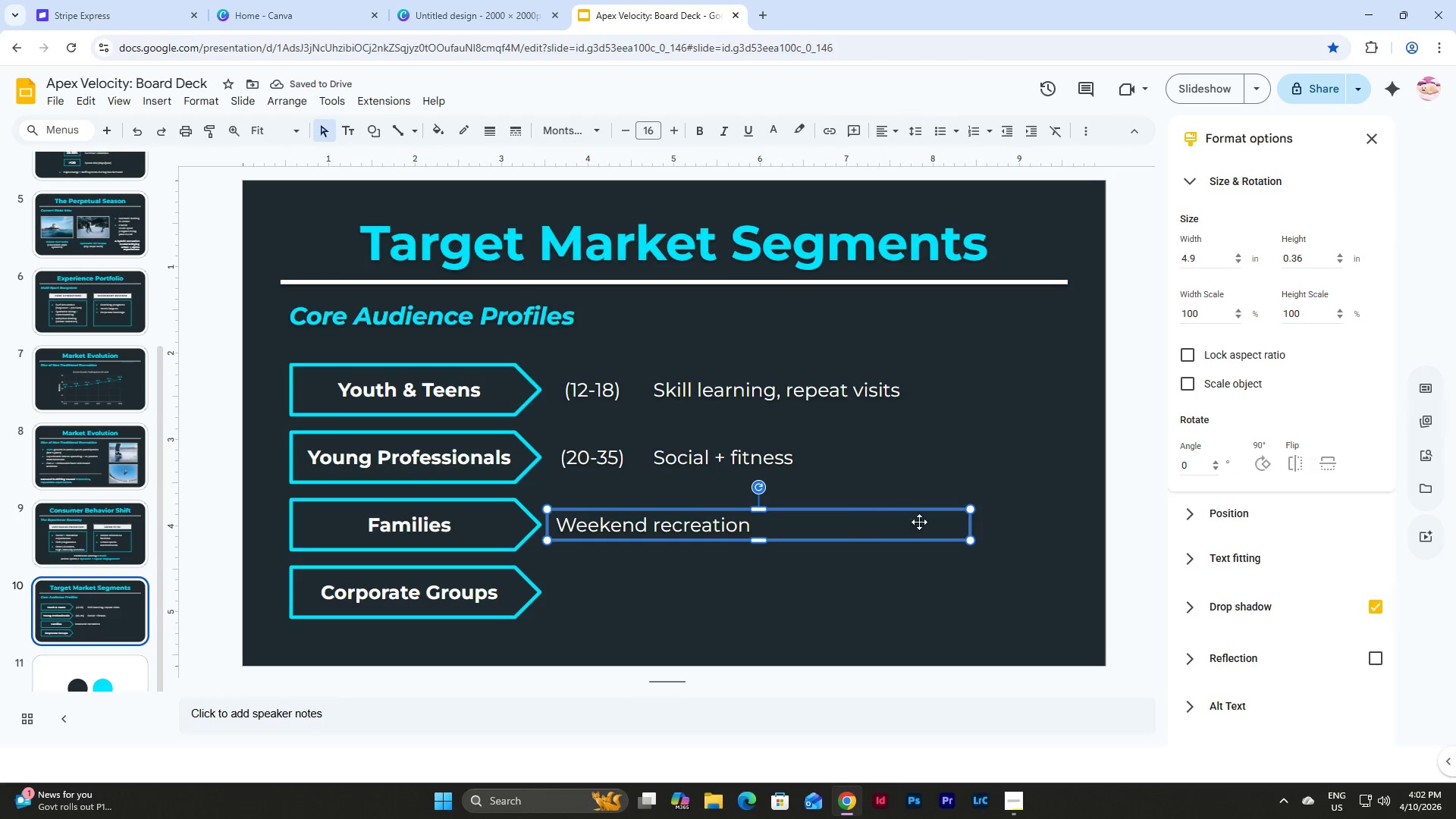 
key(Shift+ShiftLeft)
 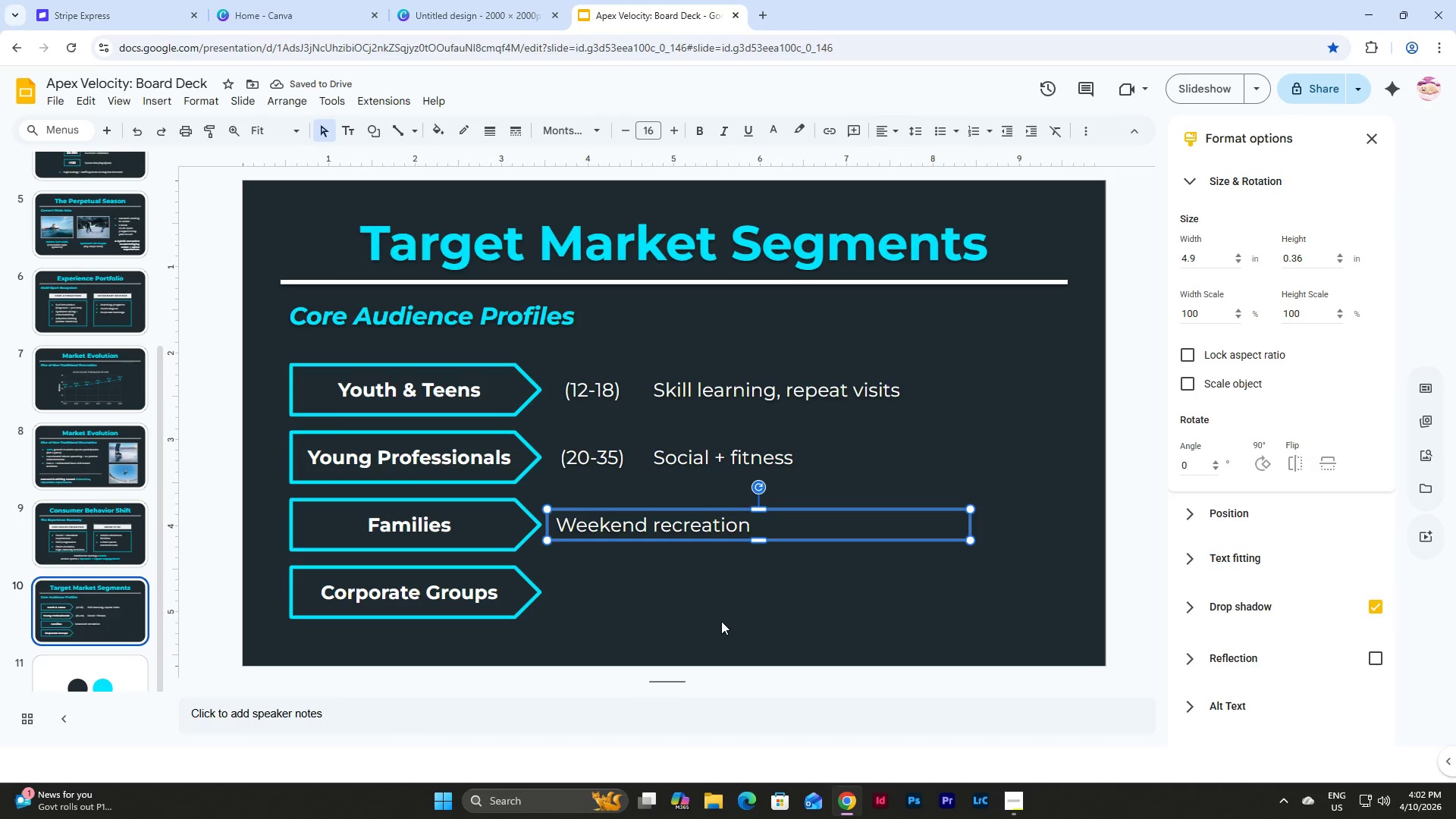 
key(Shift+ShiftLeft)
 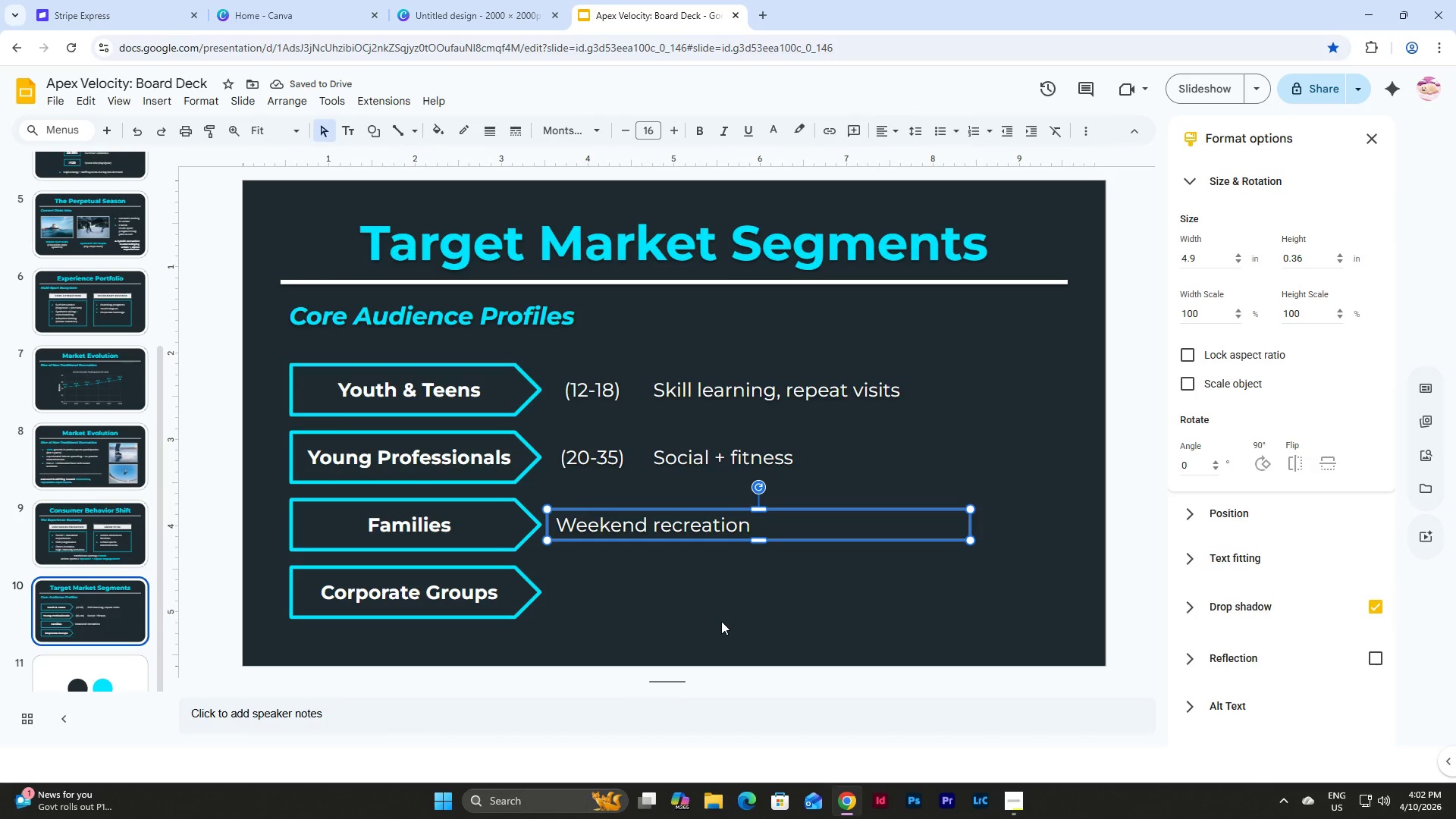 
key(Shift+ShiftLeft)
 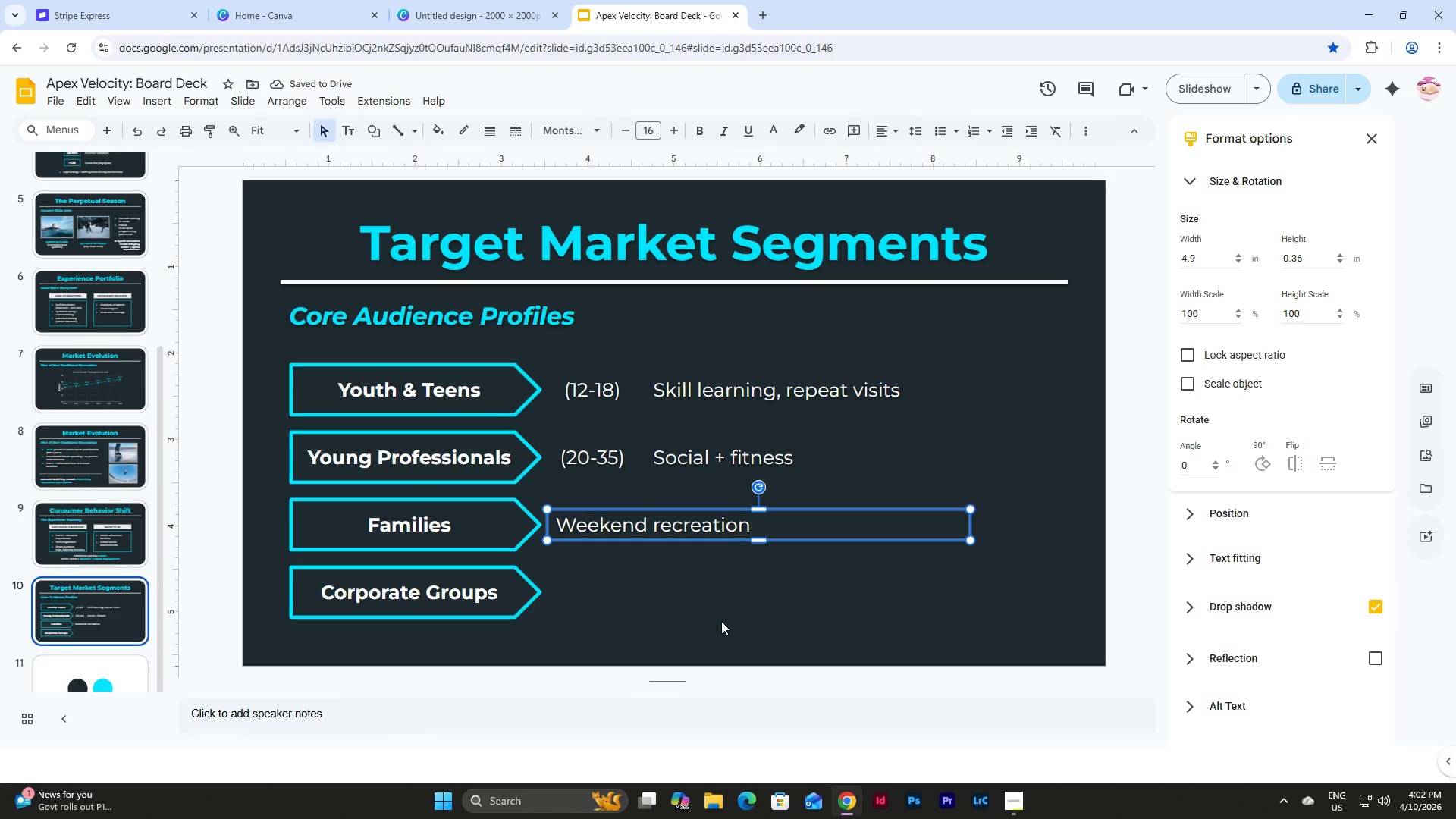 
key(Shift+ShiftLeft)
 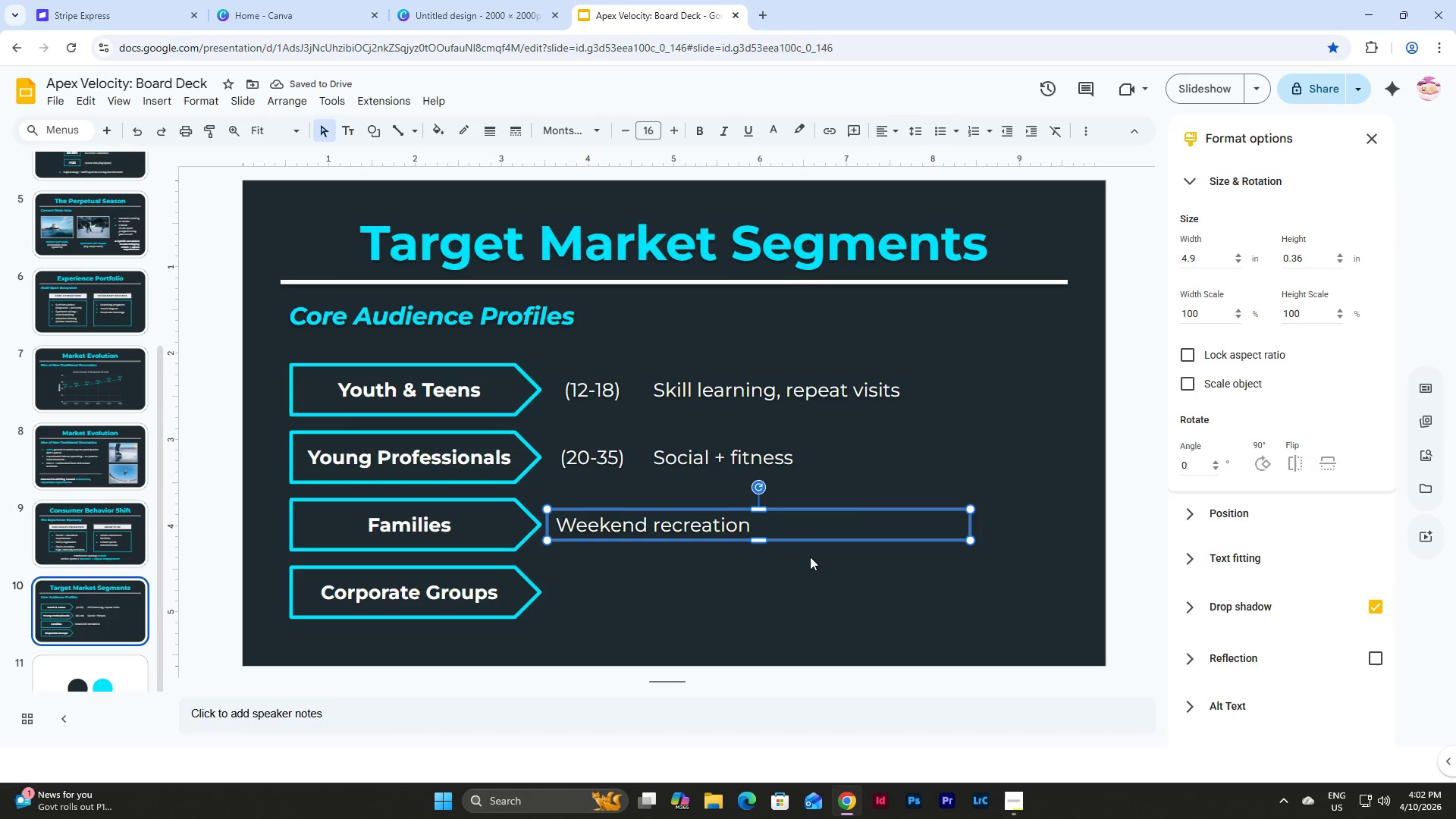 
key(Shift+ShiftLeft)
 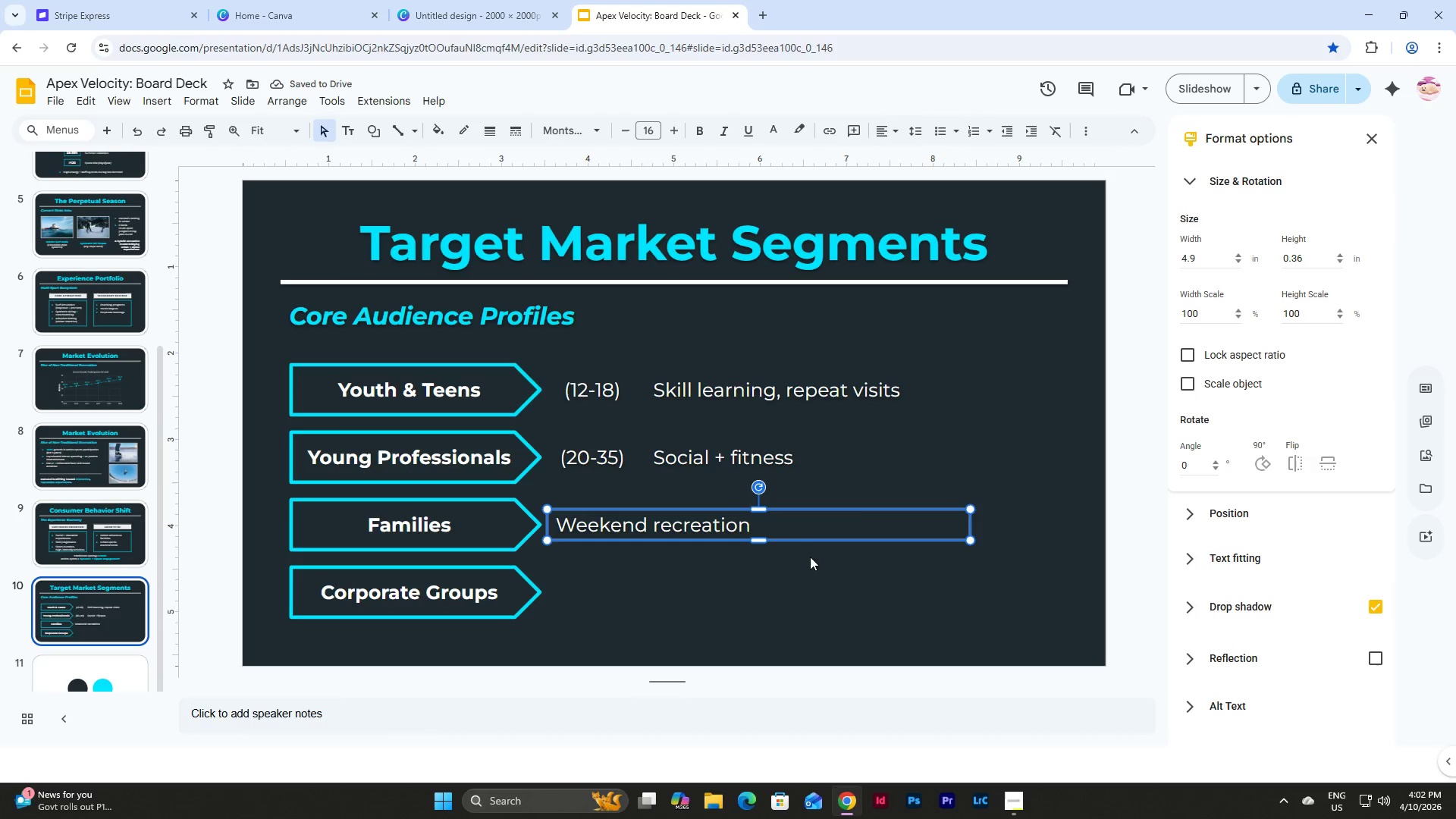 
key(Shift+ShiftLeft)
 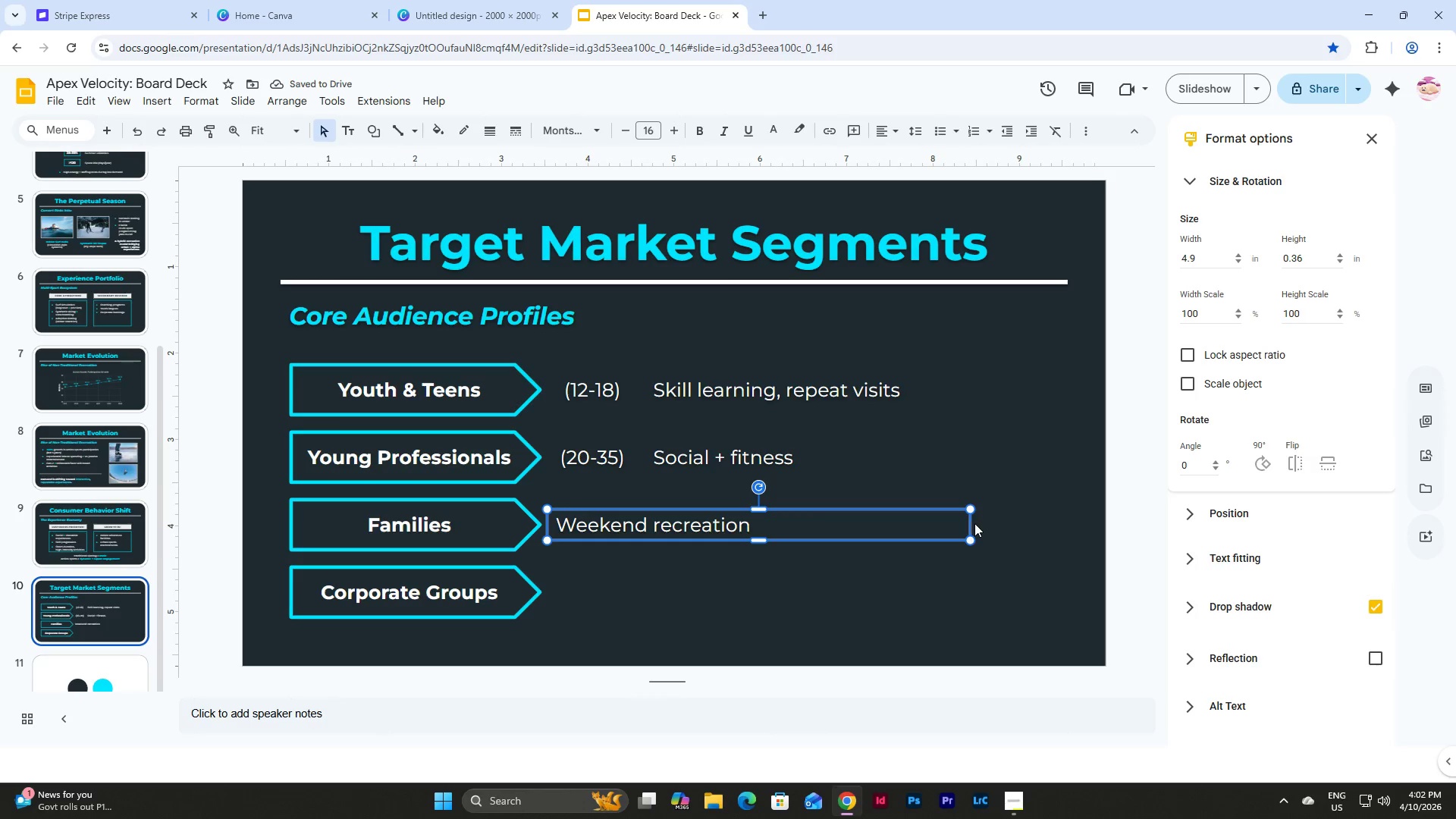 
left_click_drag(start_coordinate=[972, 522], to_coordinate=[934, 519])
 